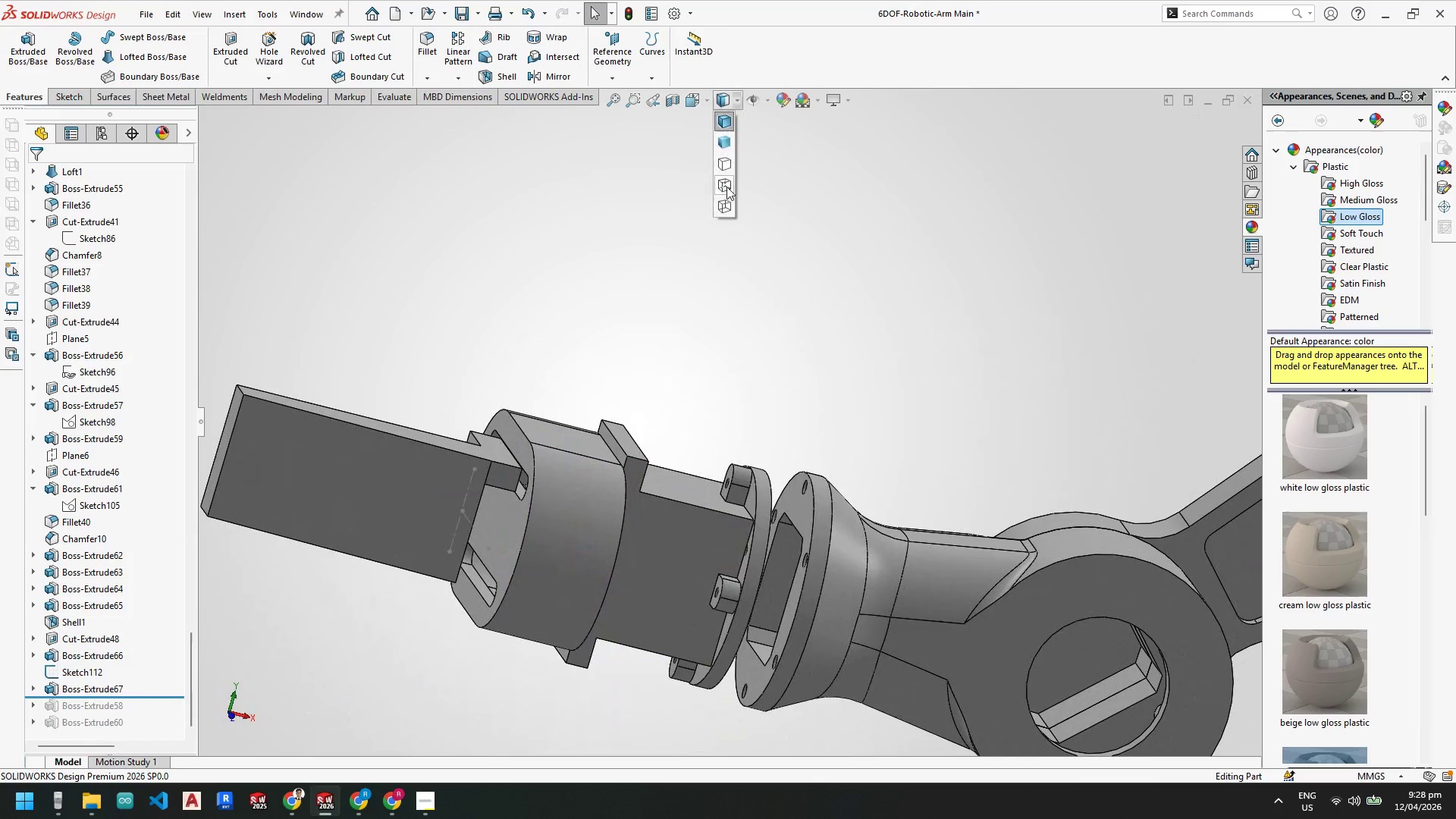 
left_click([726, 187])
 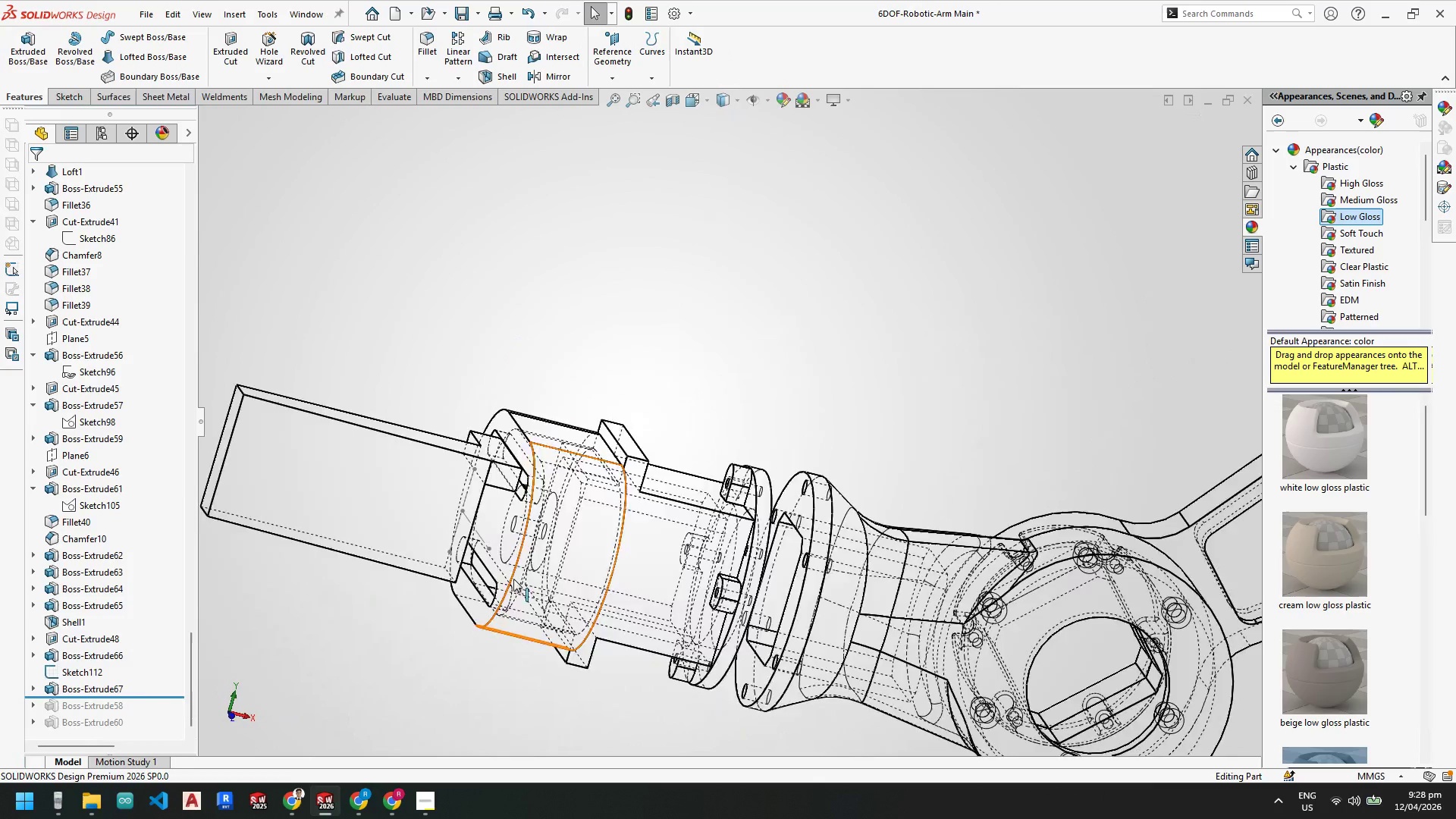 
scroll: coordinate [522, 553], scroll_direction: down, amount: 3.0
 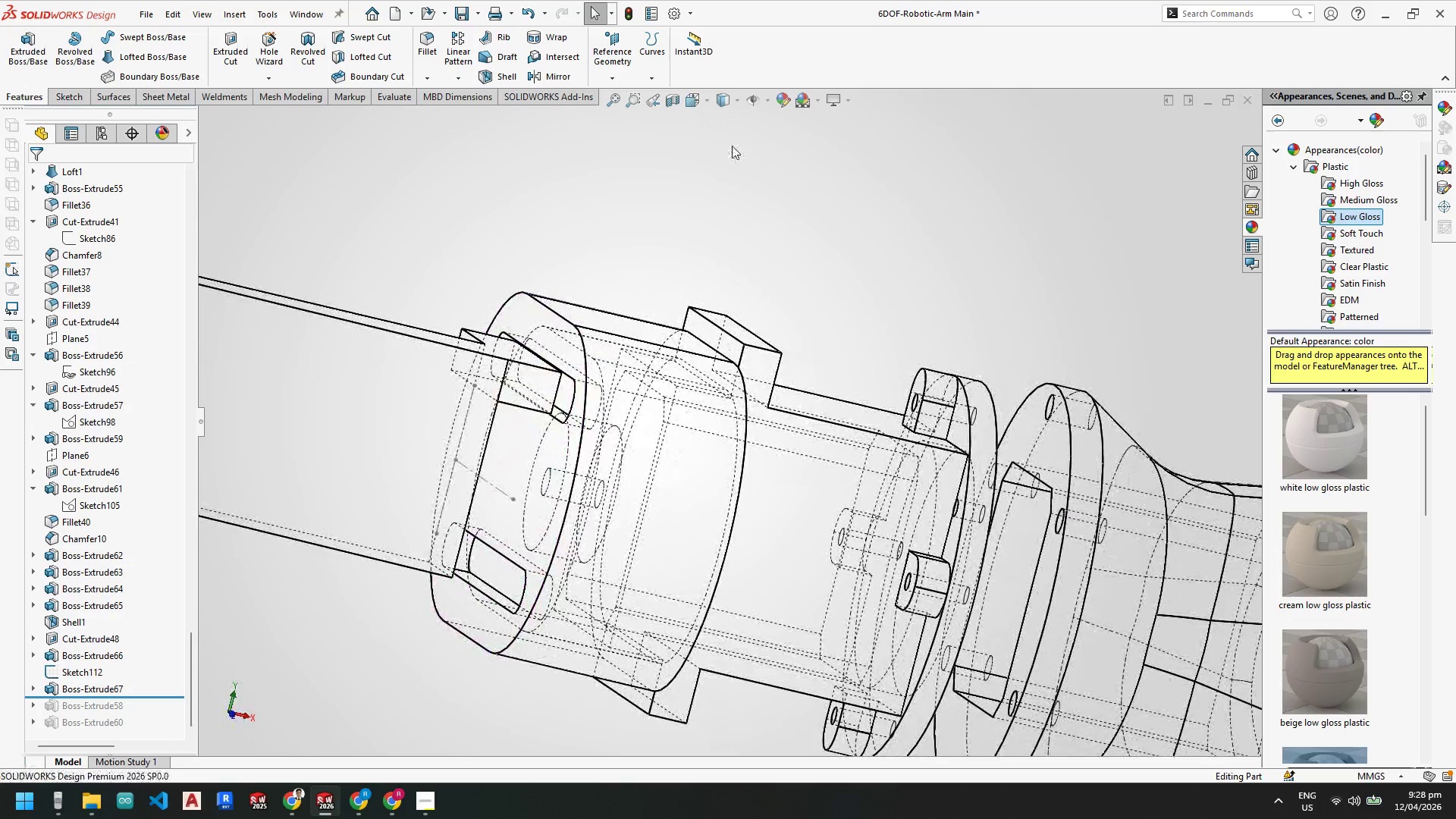 
wait(5.37)
 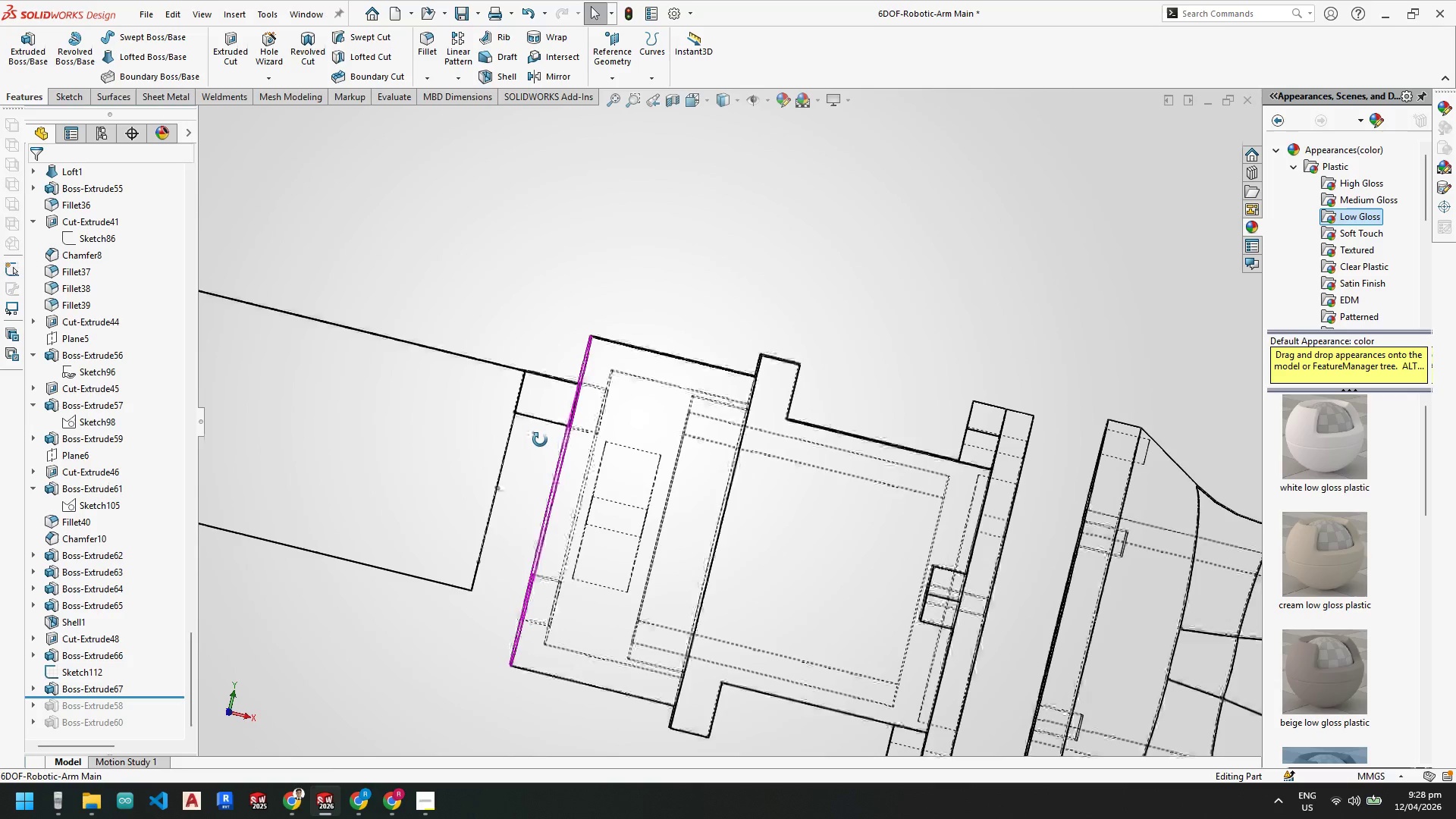 
scroll: coordinate [557, 469], scroll_direction: down, amount: 2.0
 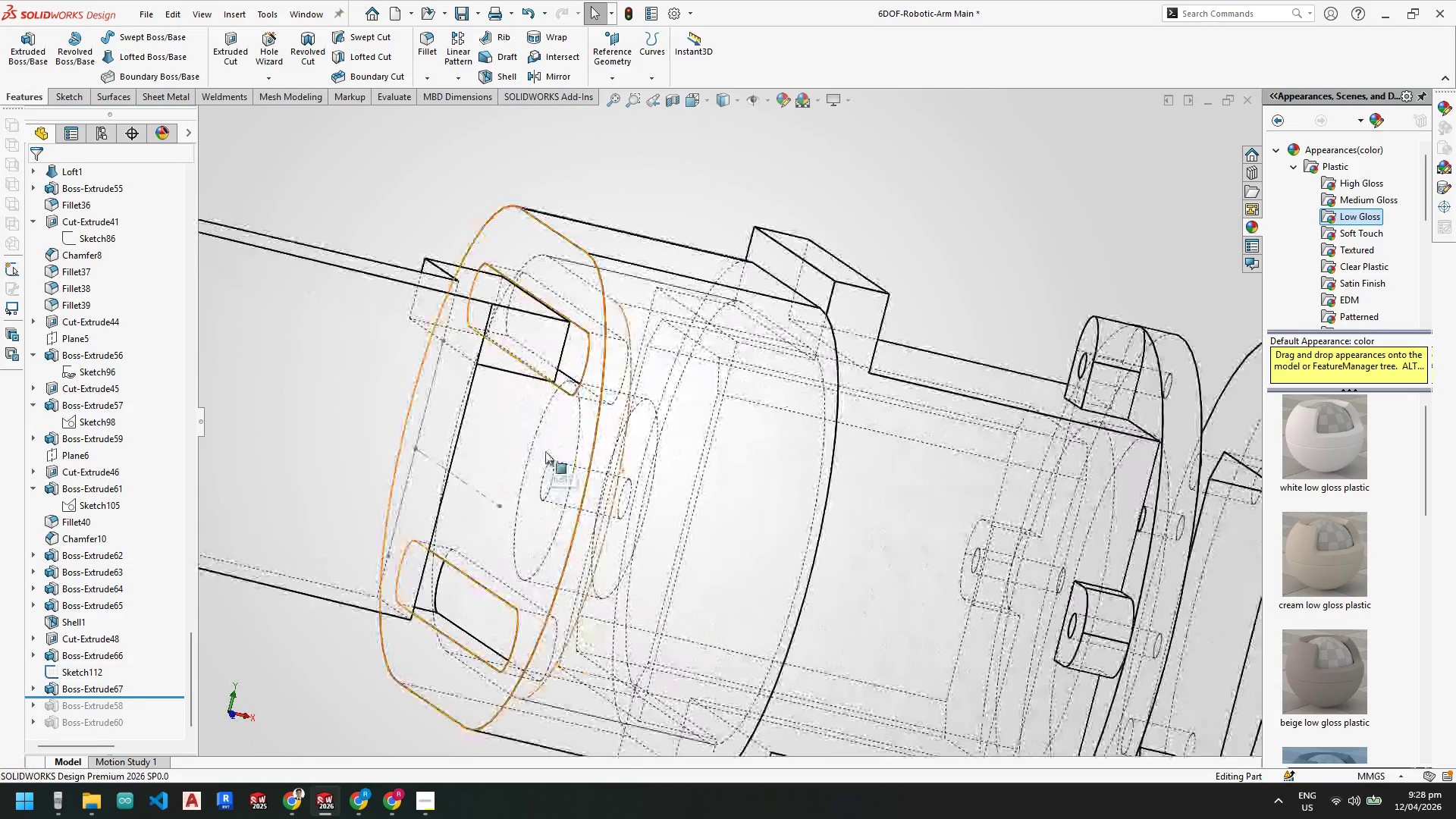 
scroll: coordinate [547, 452], scroll_direction: up, amount: 1.0
 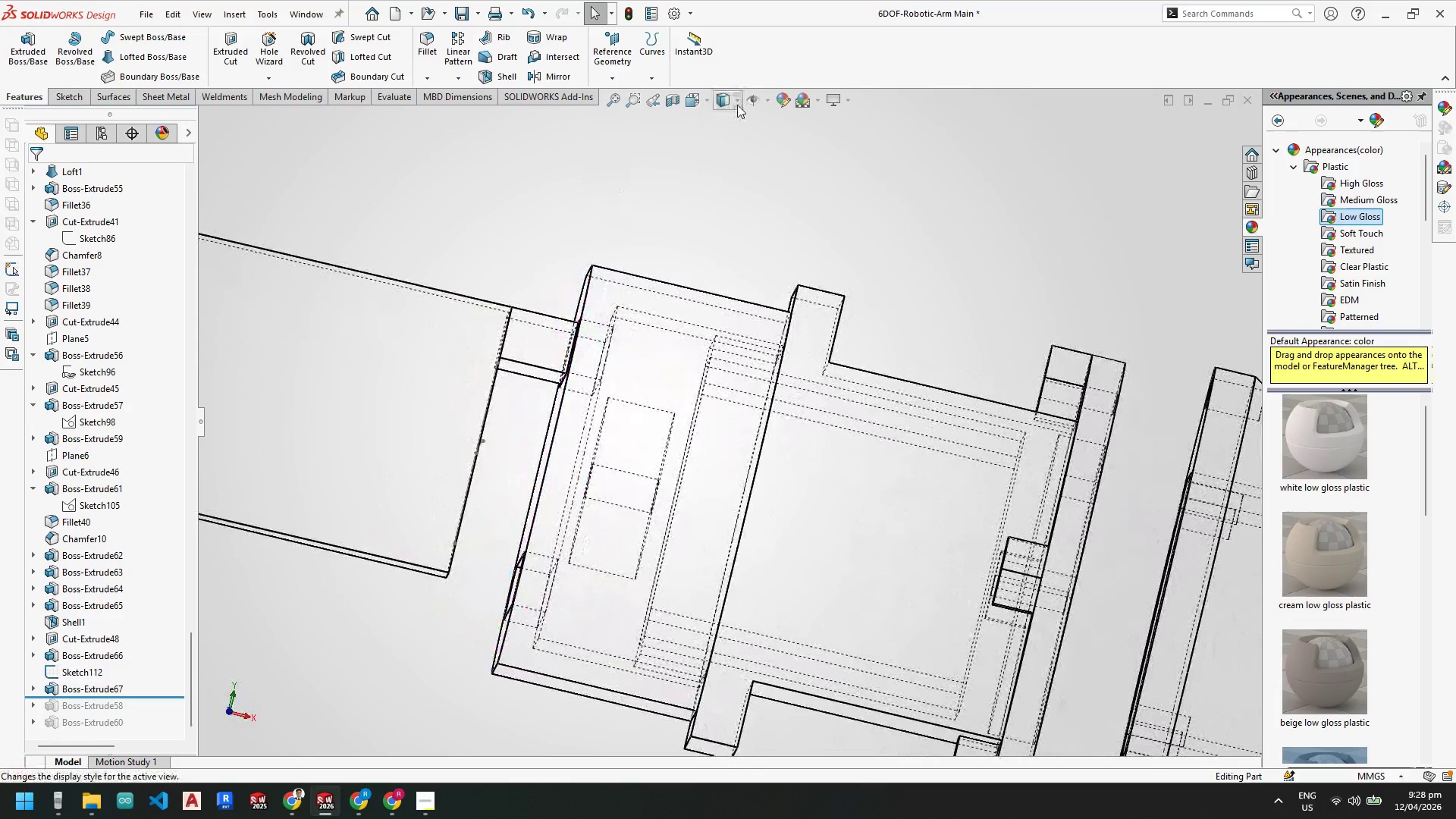 
left_click([735, 103])
 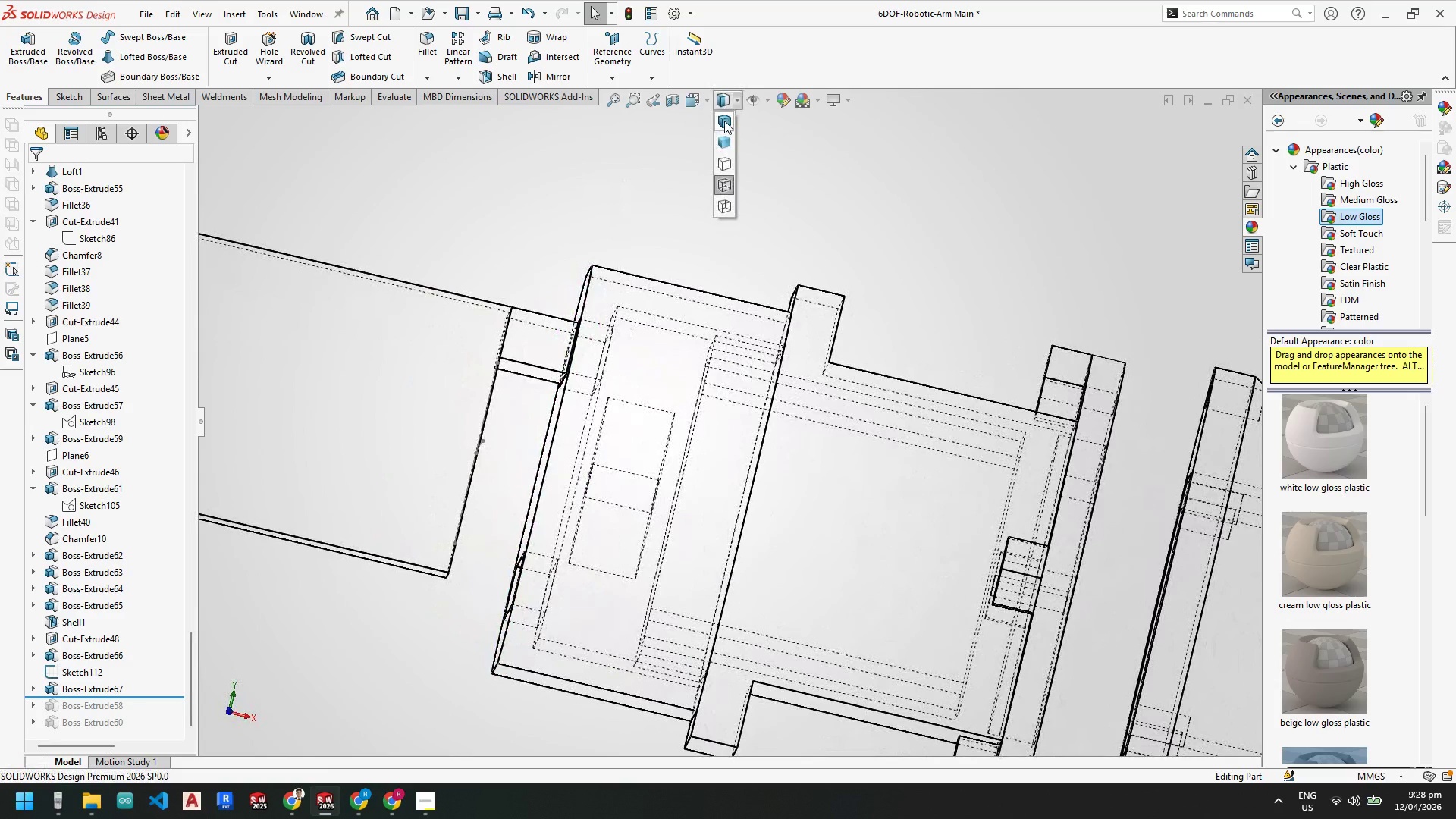 
left_click([724, 121])
 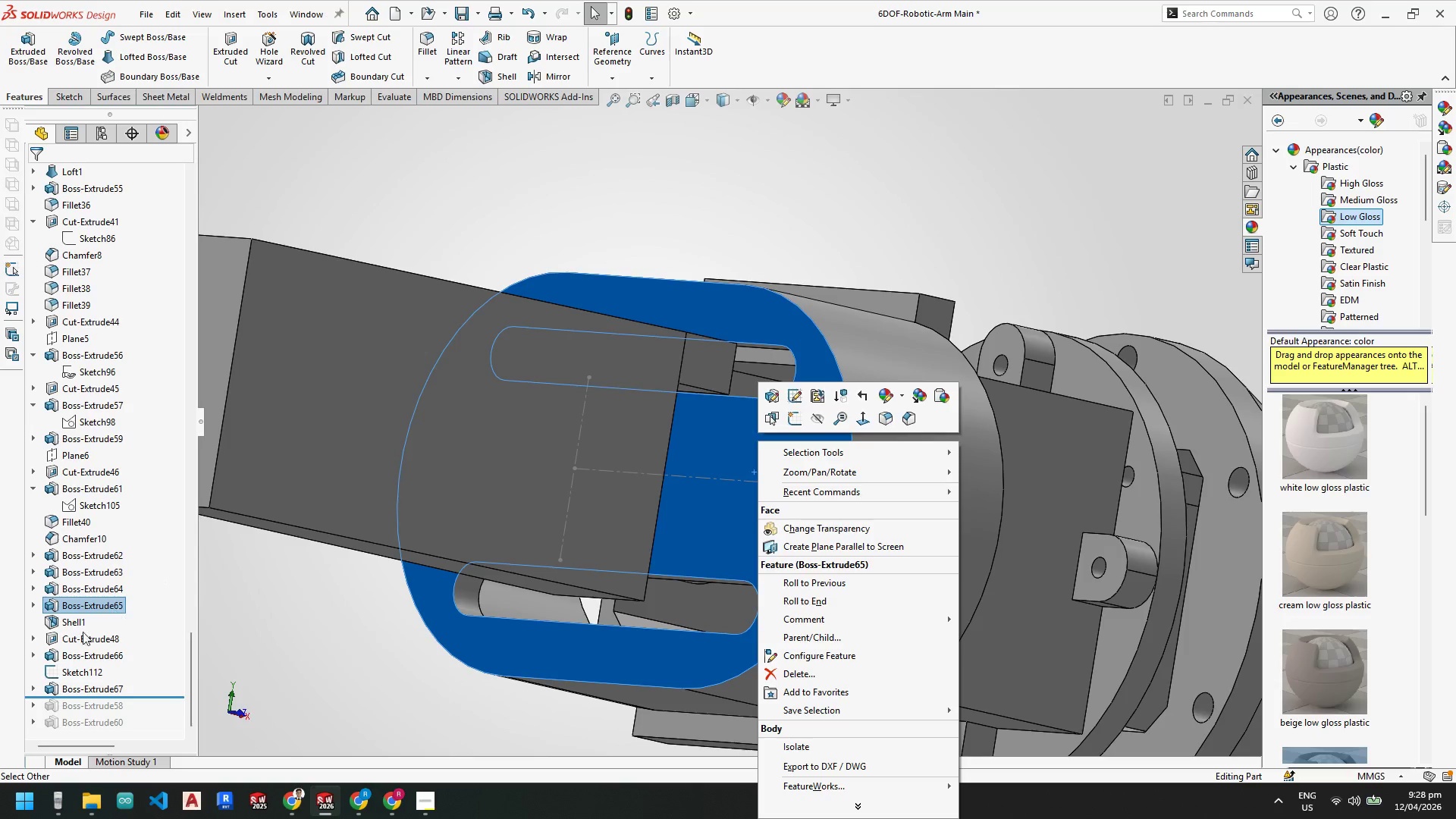 
right_click([93, 639])
 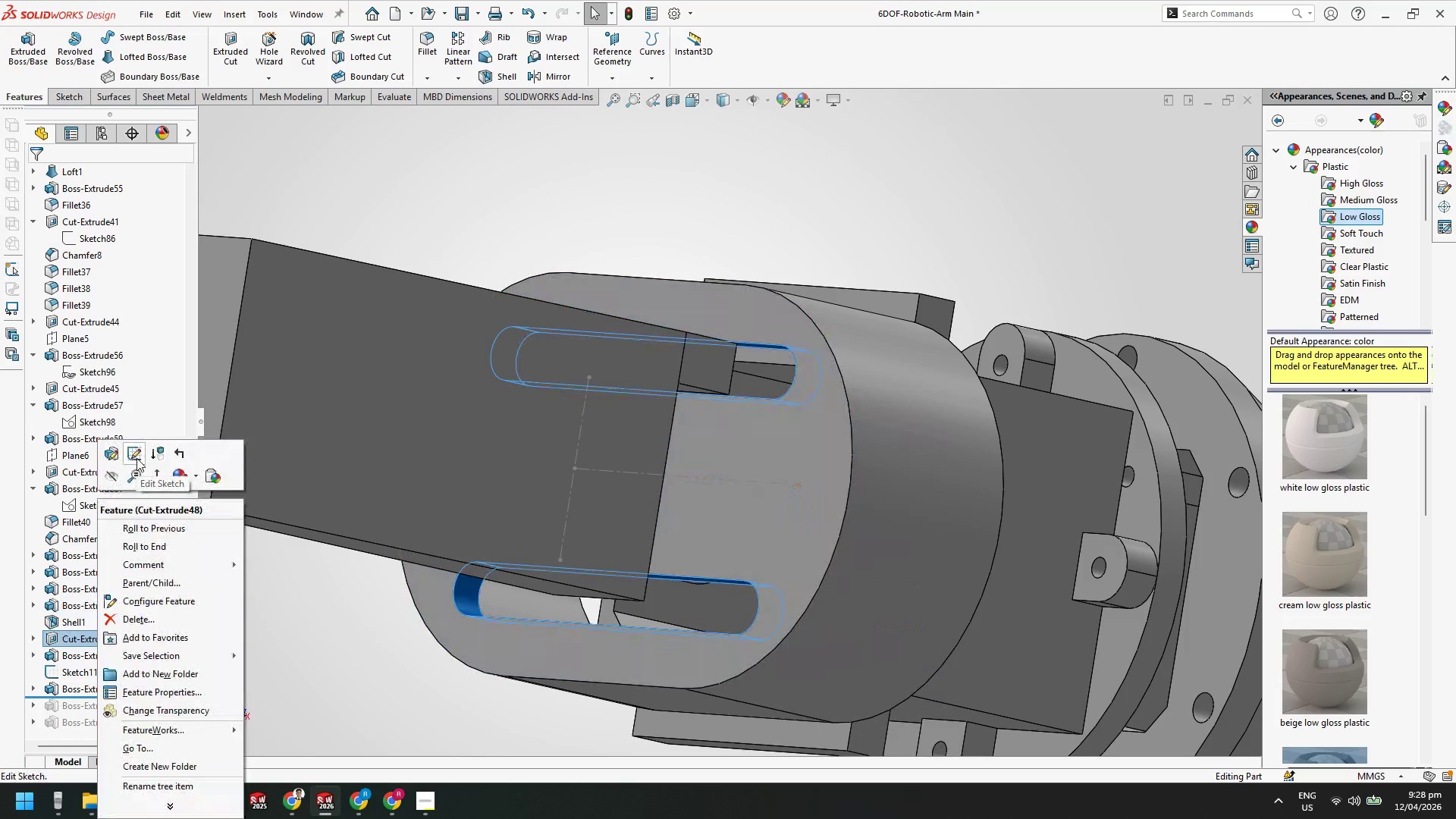 
left_click([136, 455])
 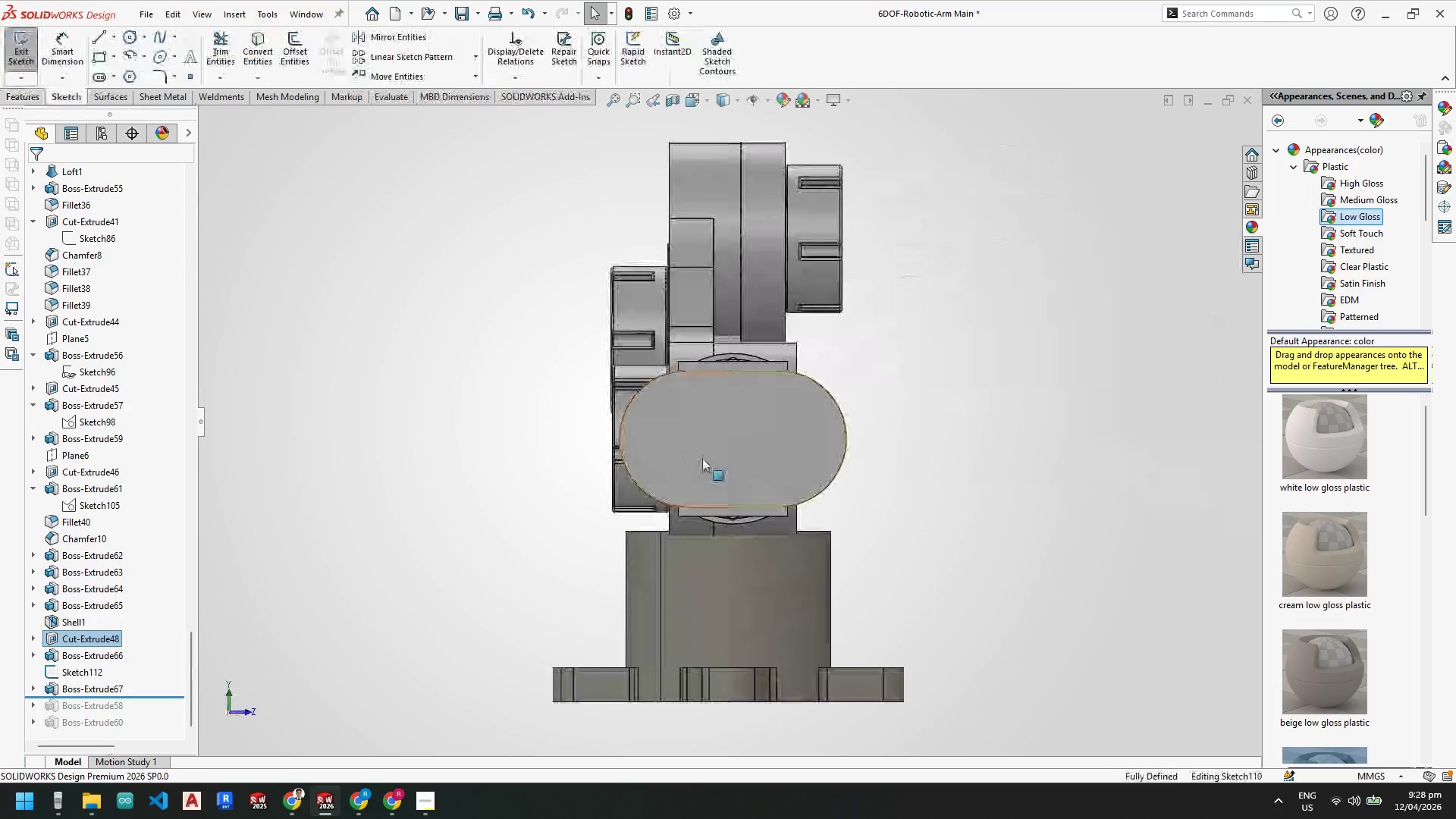 
scroll: coordinate [756, 442], scroll_direction: down, amount: 4.0
 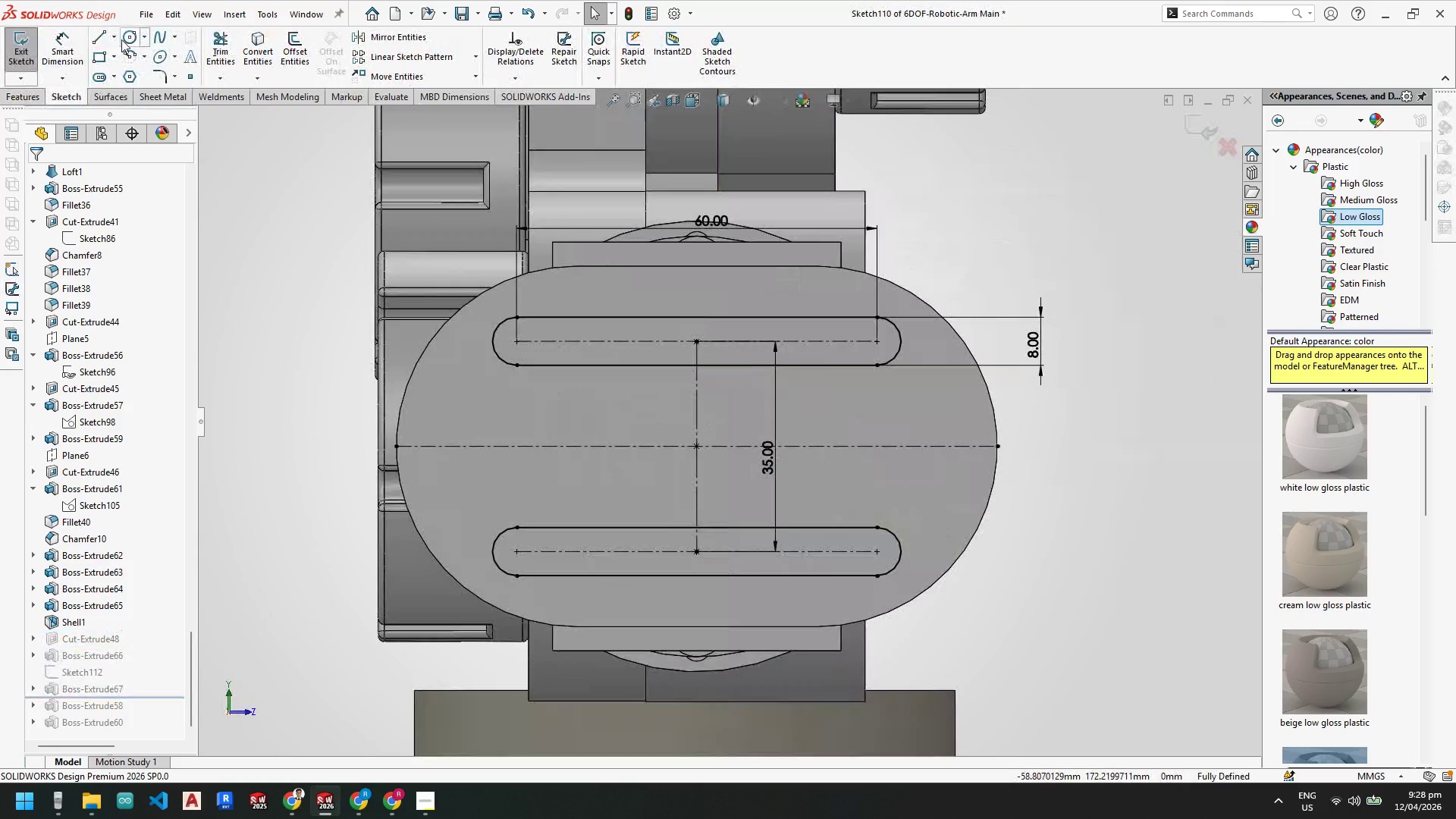 
left_click_drag(start_coordinate=[122, 37], to_coordinate=[129, 38])
 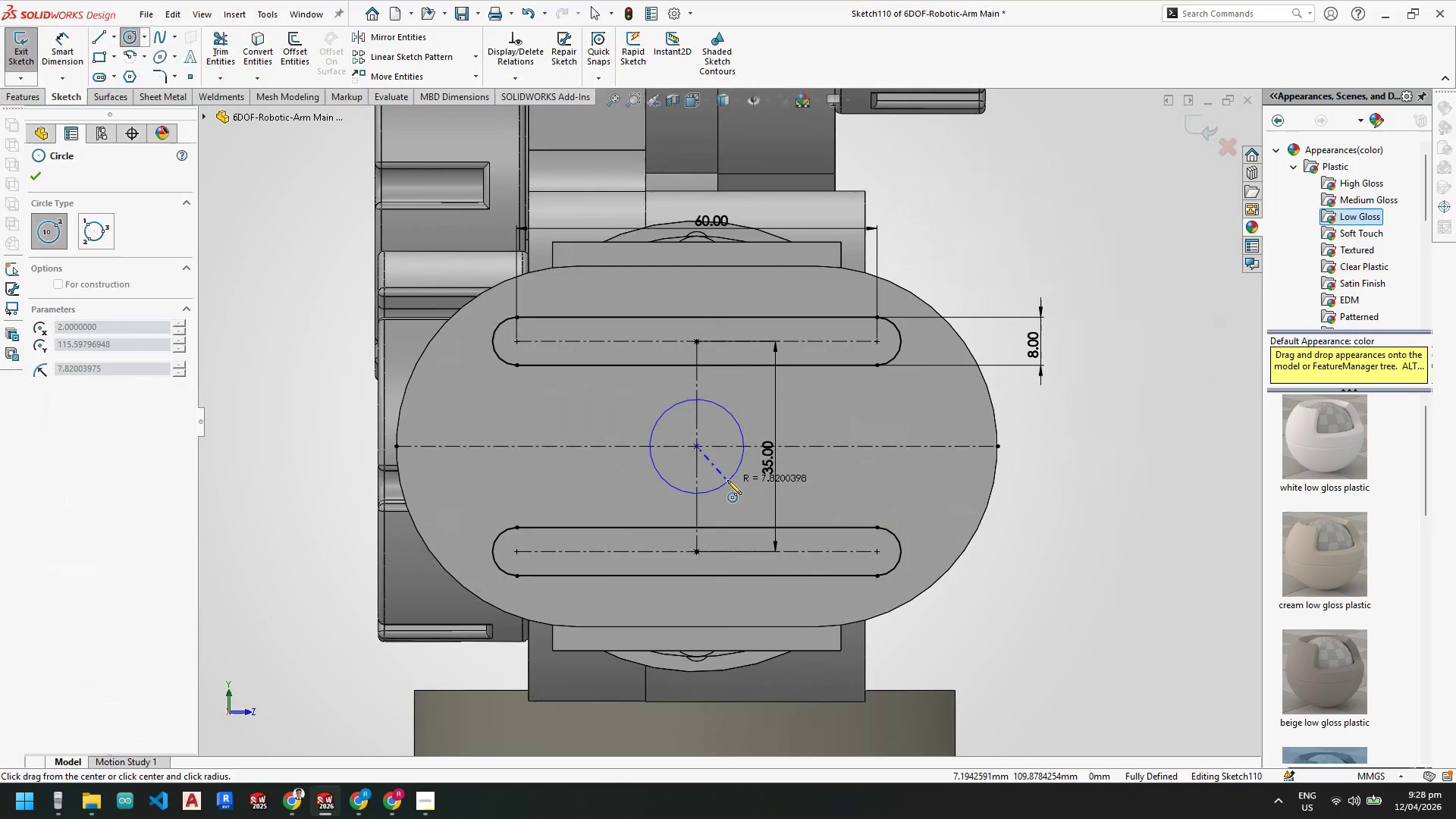 
left_click([720, 469])
 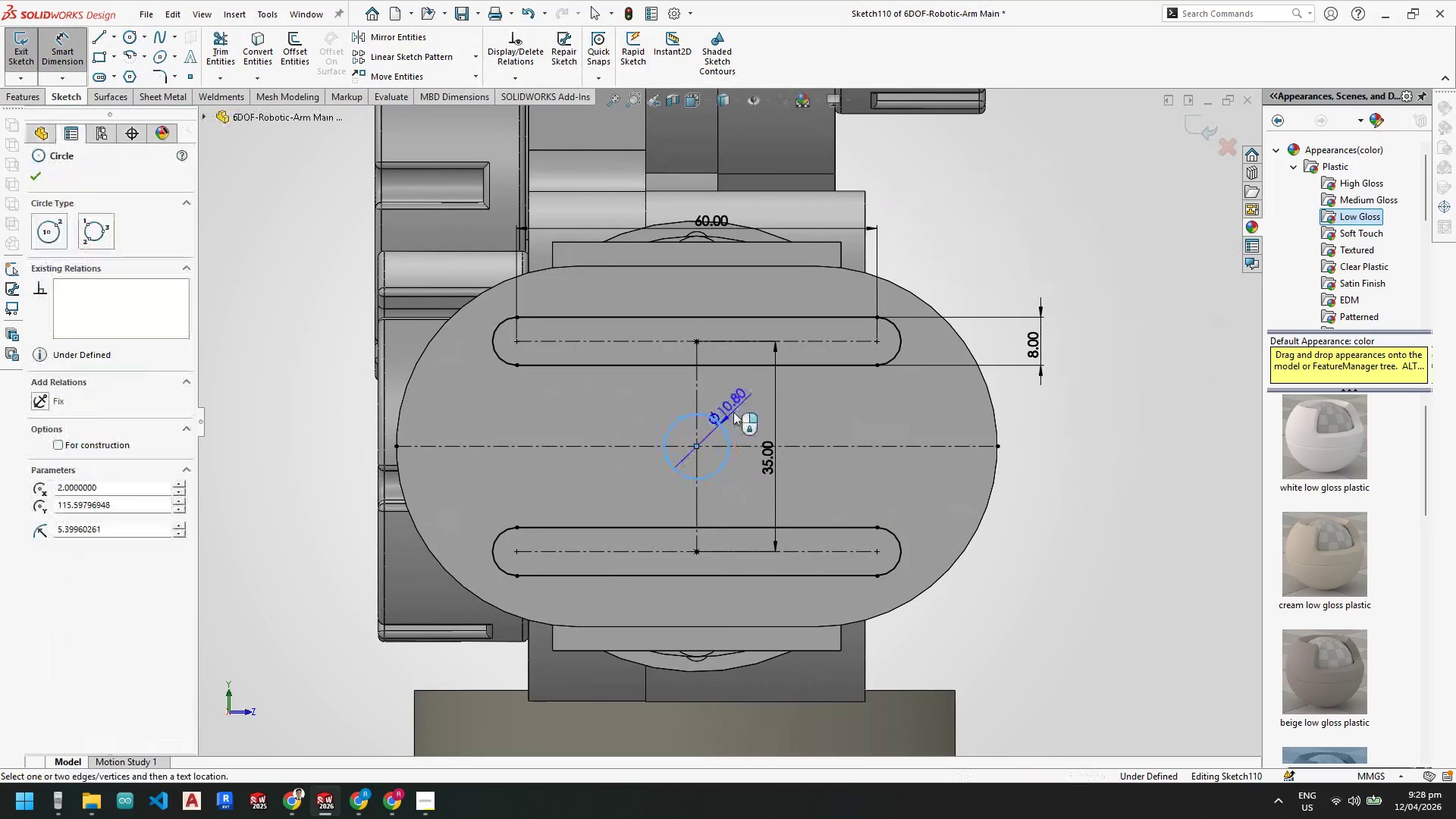 
double_click([736, 411])
 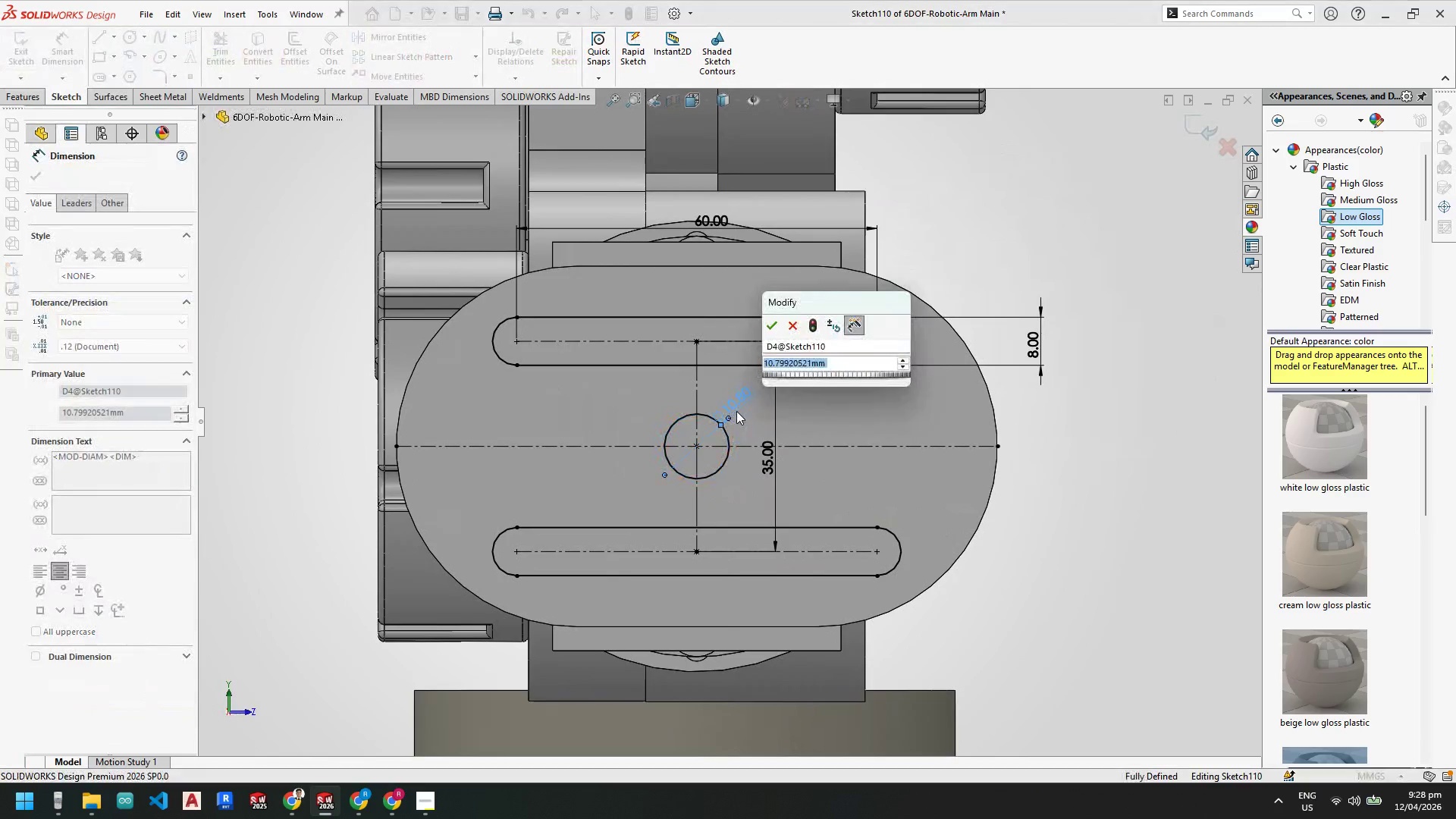 
key(Numpad1)
 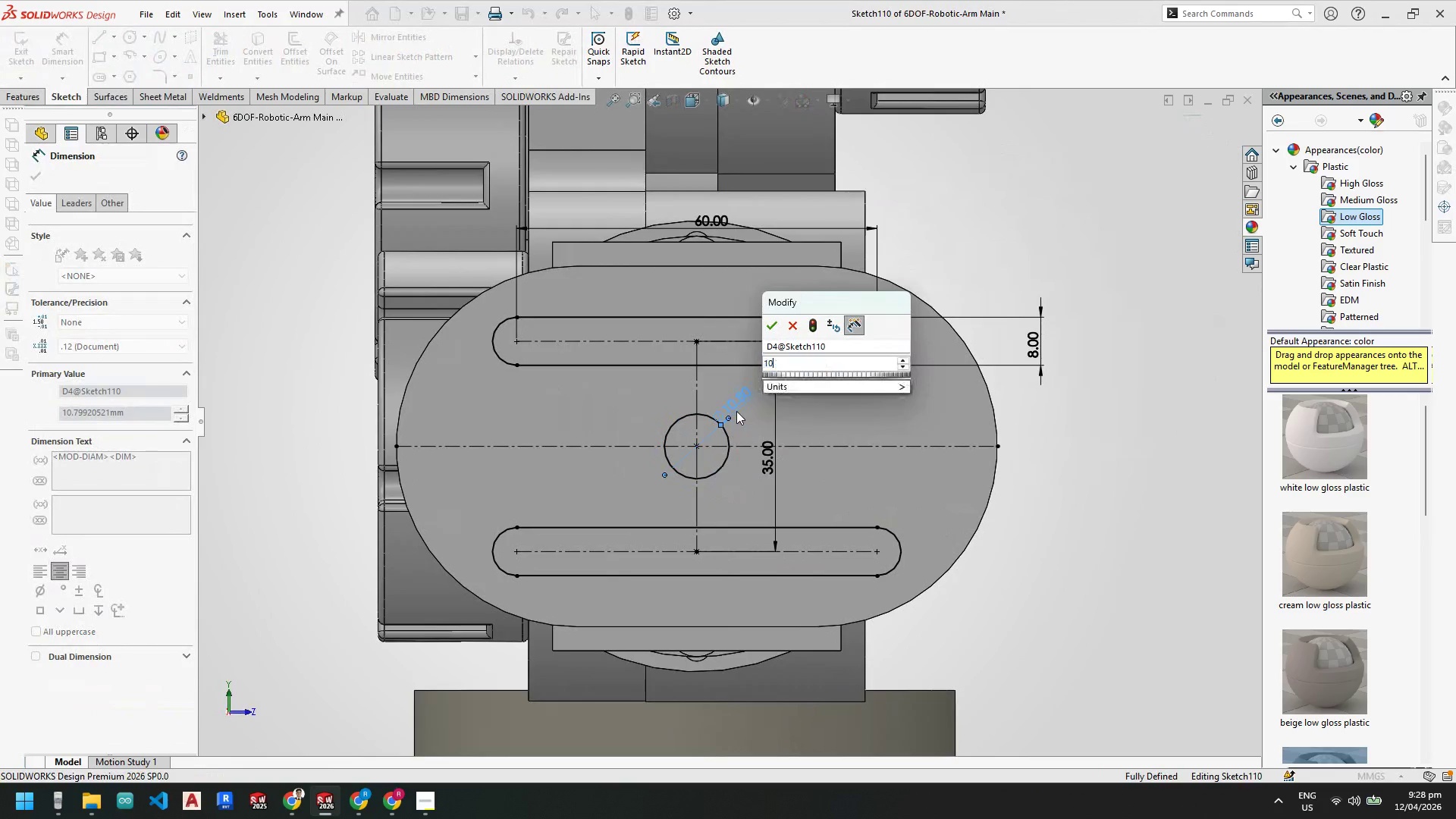 
key(Numpad0)
 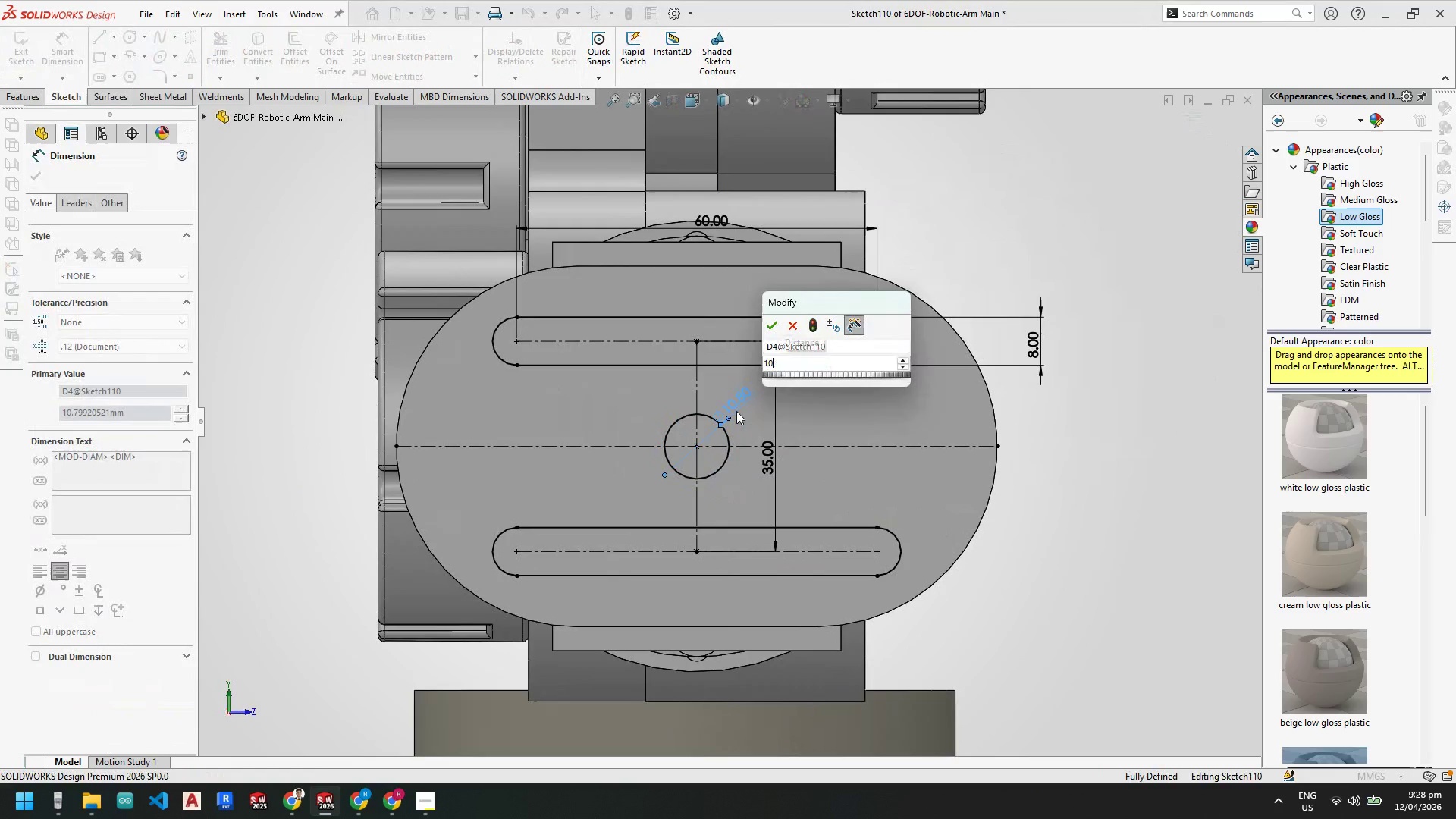 
key(NumpadEnter)
 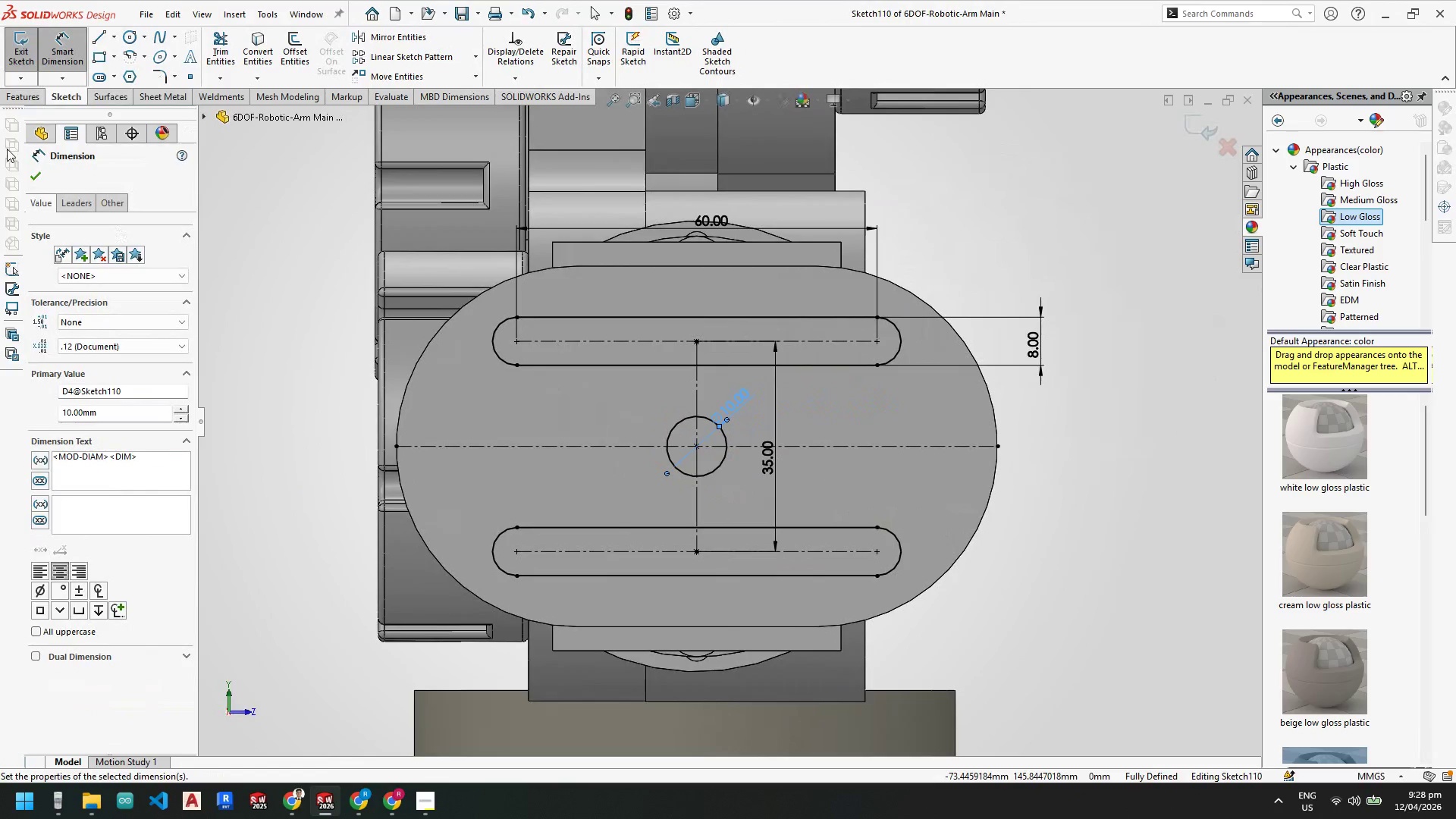 
left_click([37, 171])
 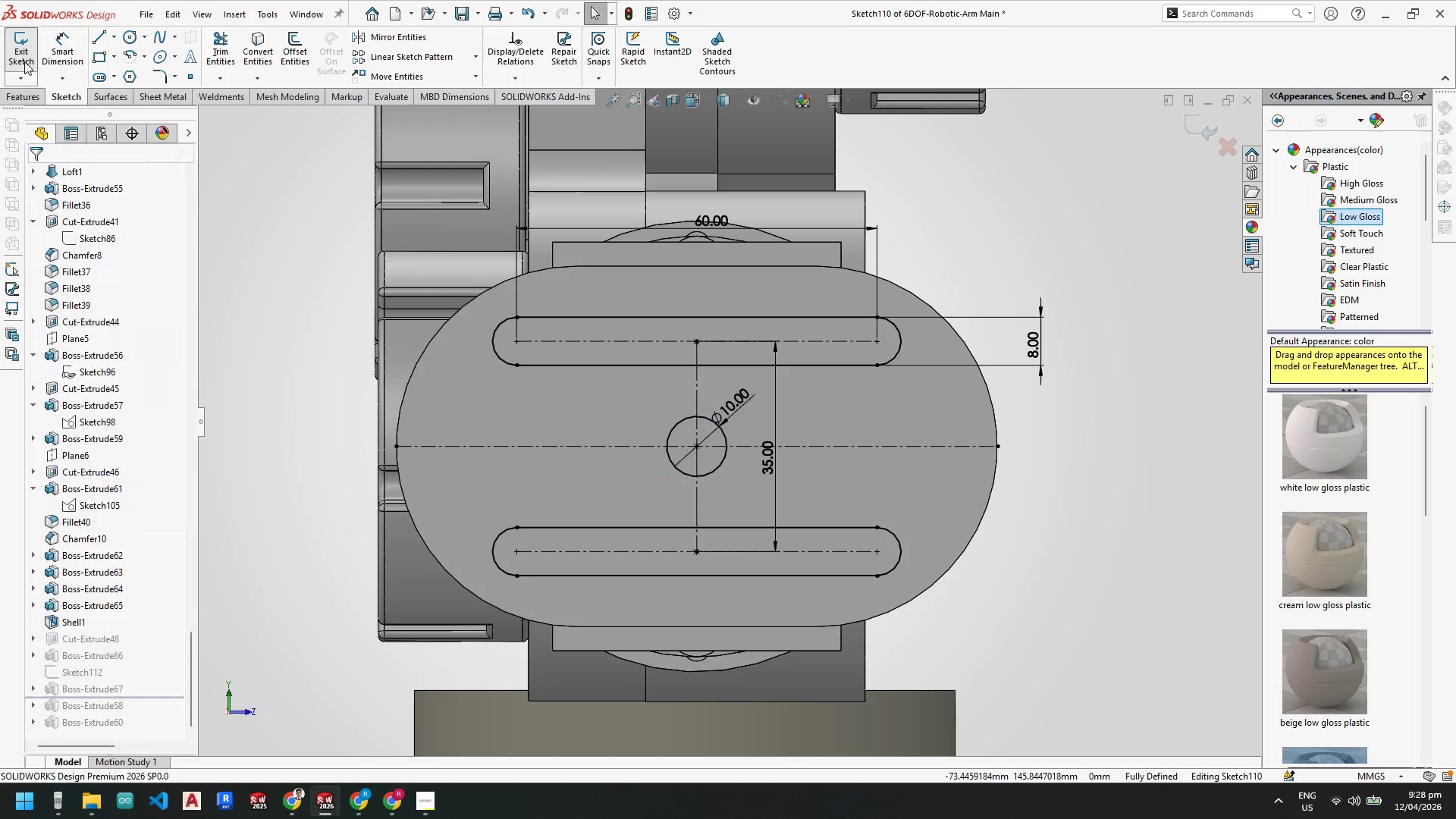 
left_click([24, 61])
 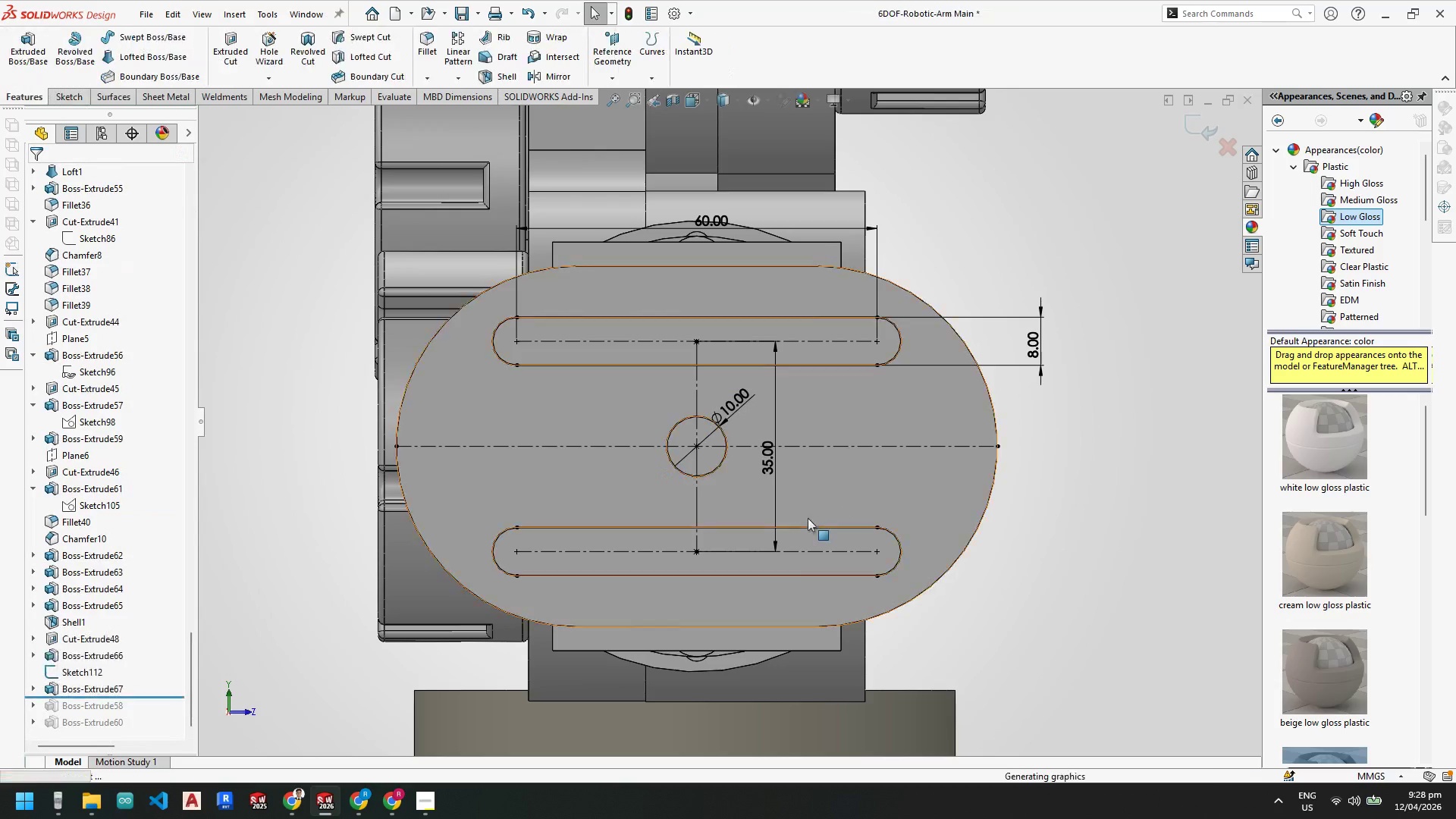 
scroll: coordinate [736, 479], scroll_direction: up, amount: 2.0
 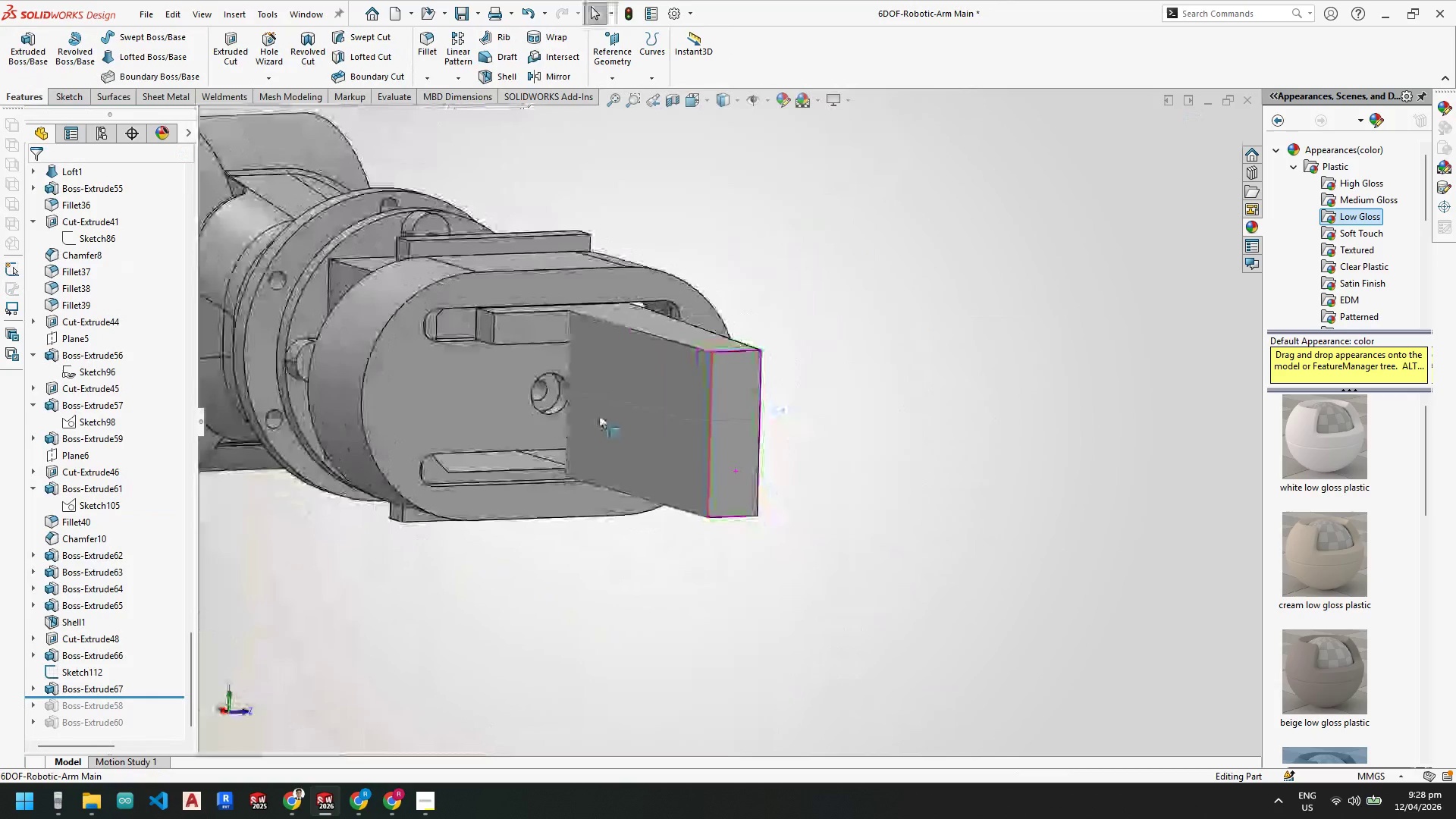 
scroll: coordinate [582, 422], scroll_direction: down, amount: 4.0
 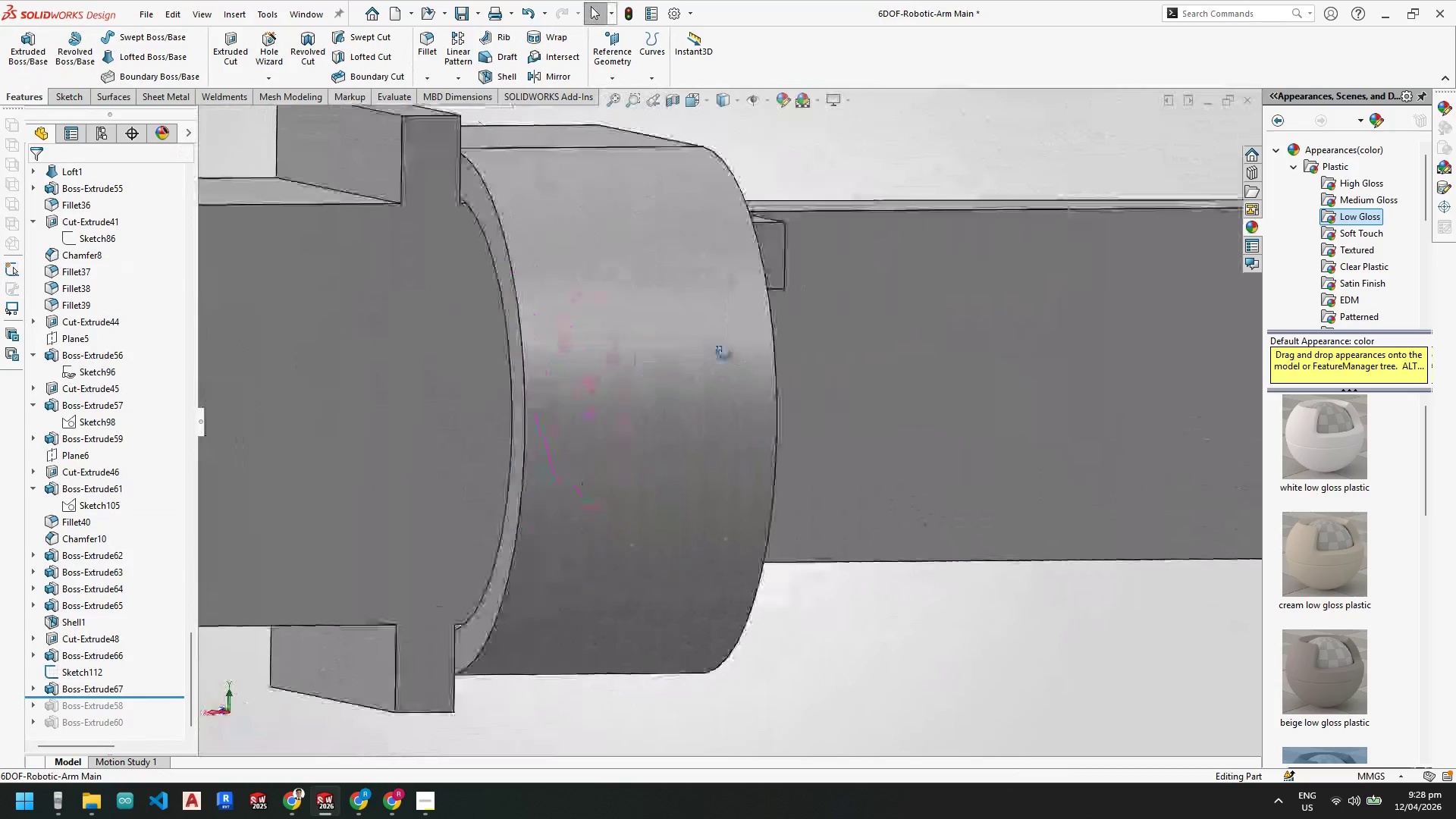 
scroll: coordinate [608, 464], scroll_direction: up, amount: 5.0
 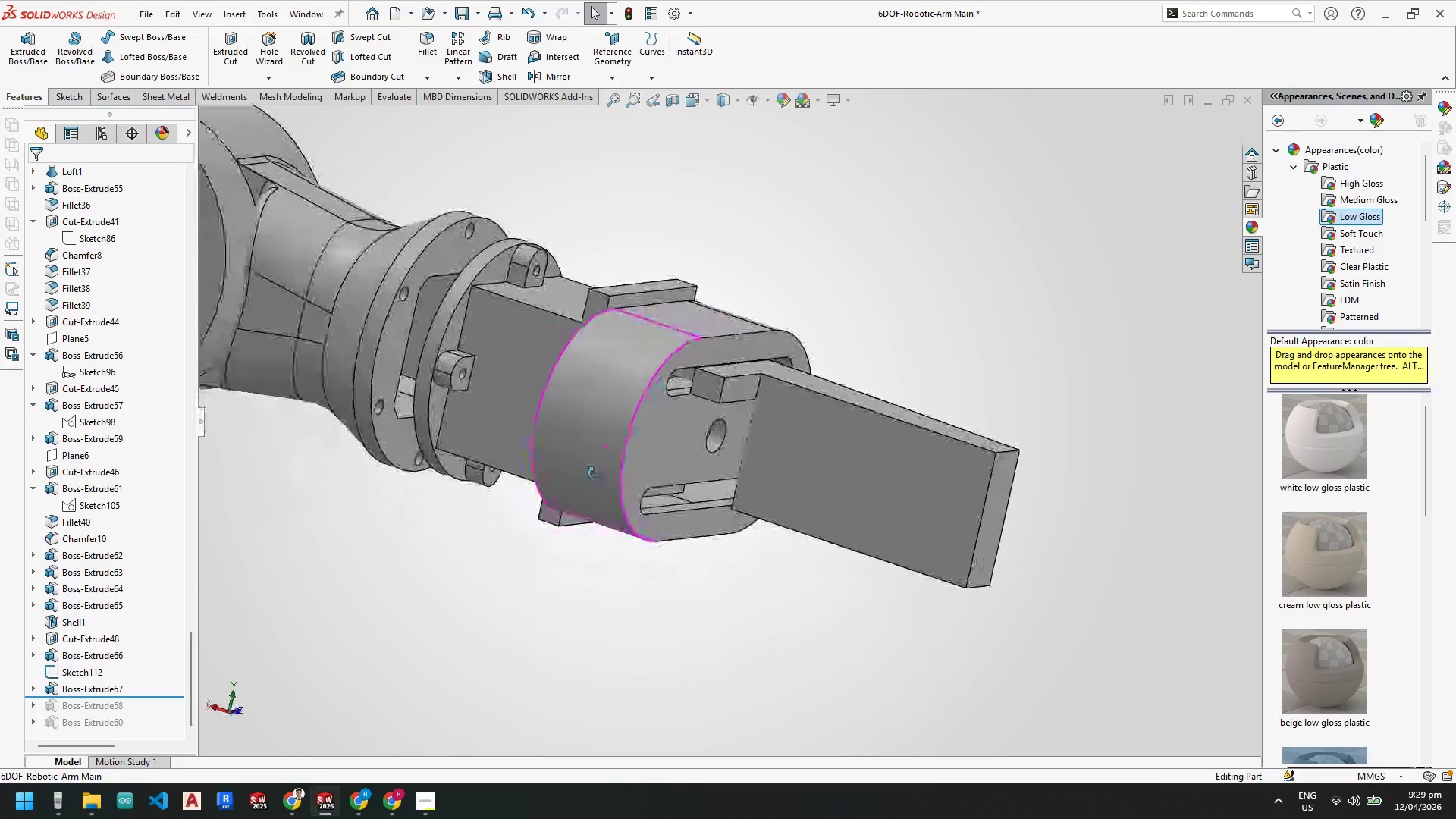 
wait(7.56)
 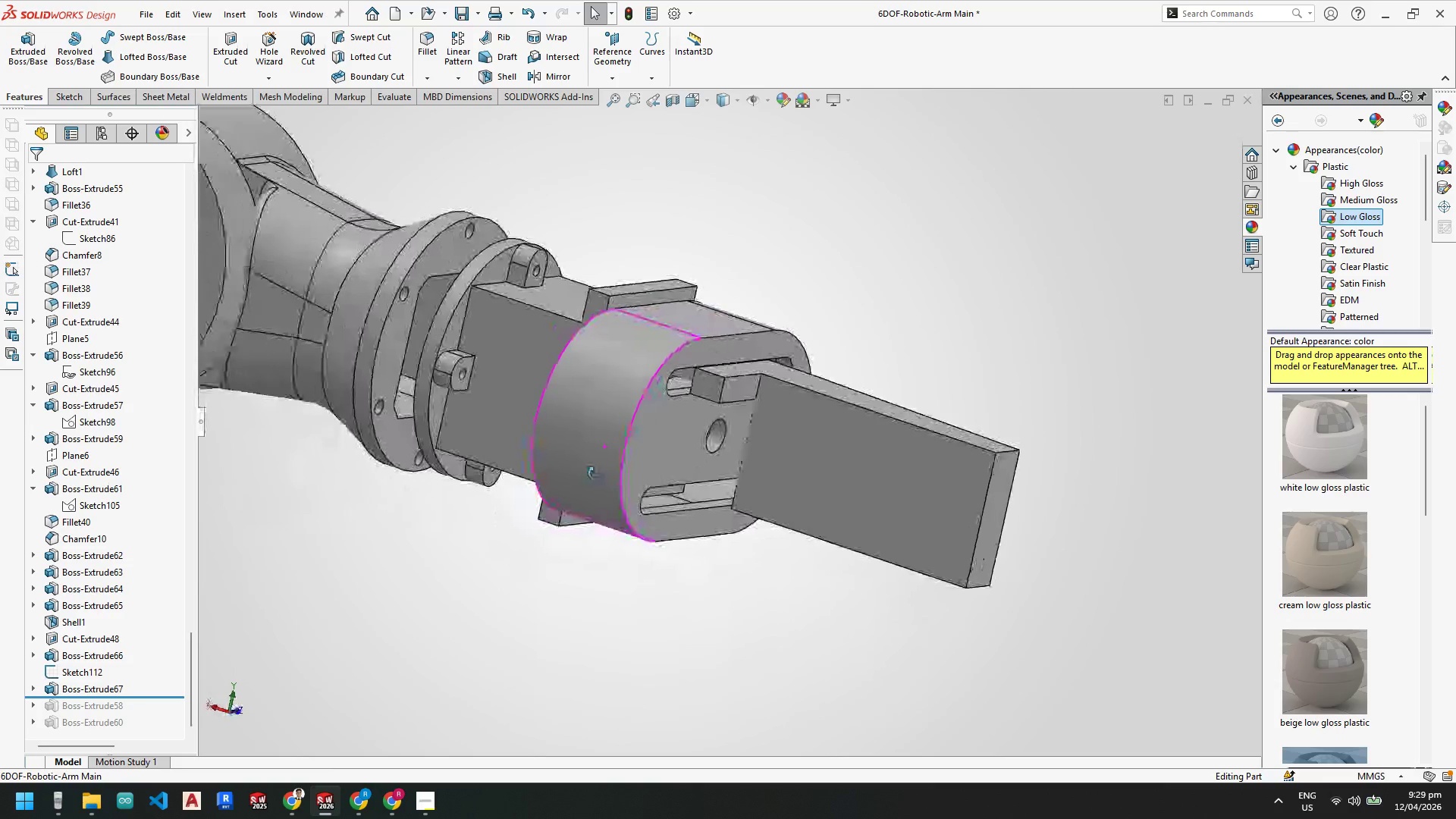 
scroll: coordinate [685, 363], scroll_direction: down, amount: 4.0
 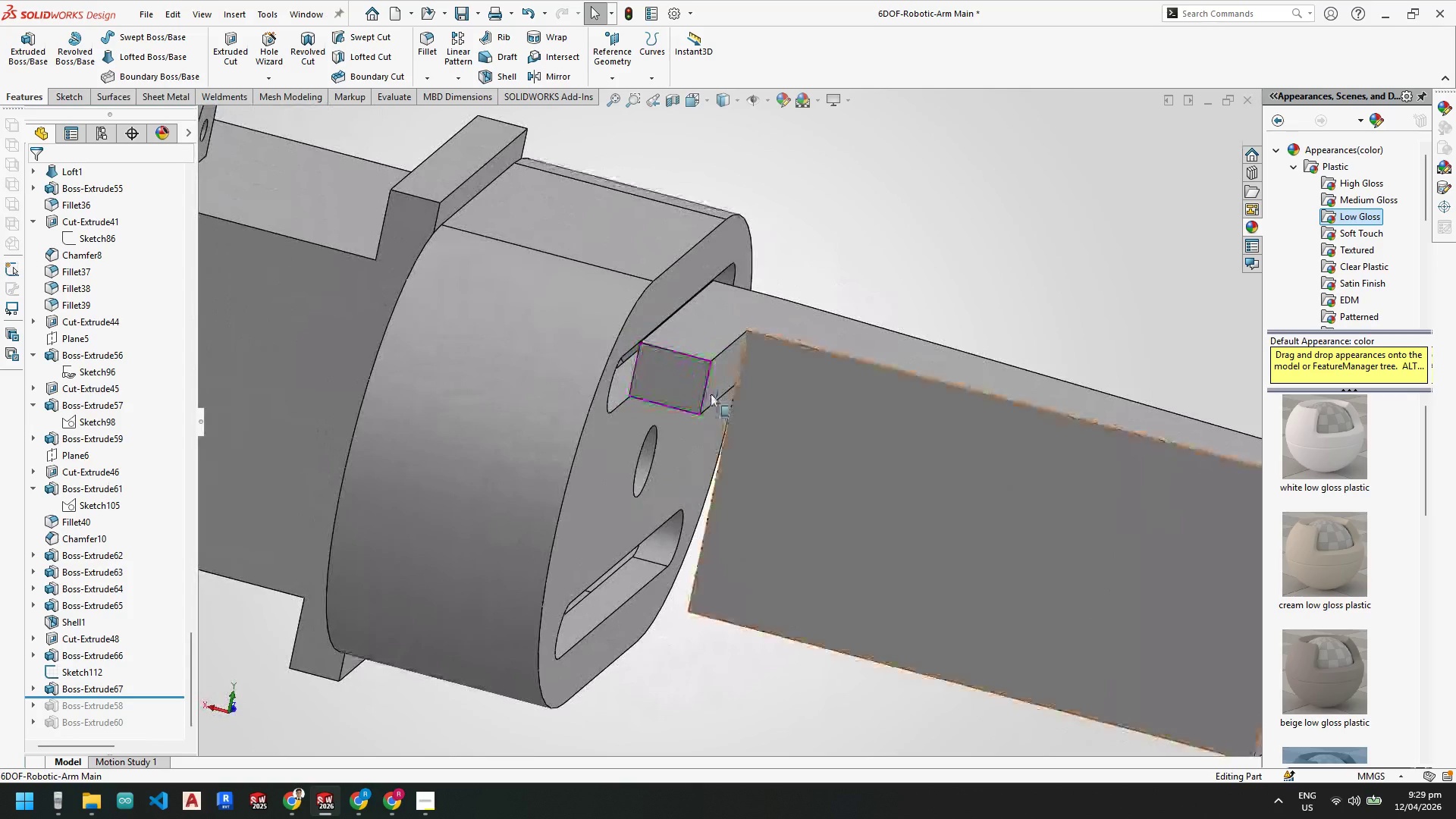 
scroll: coordinate [704, 400], scroll_direction: up, amount: 4.0
 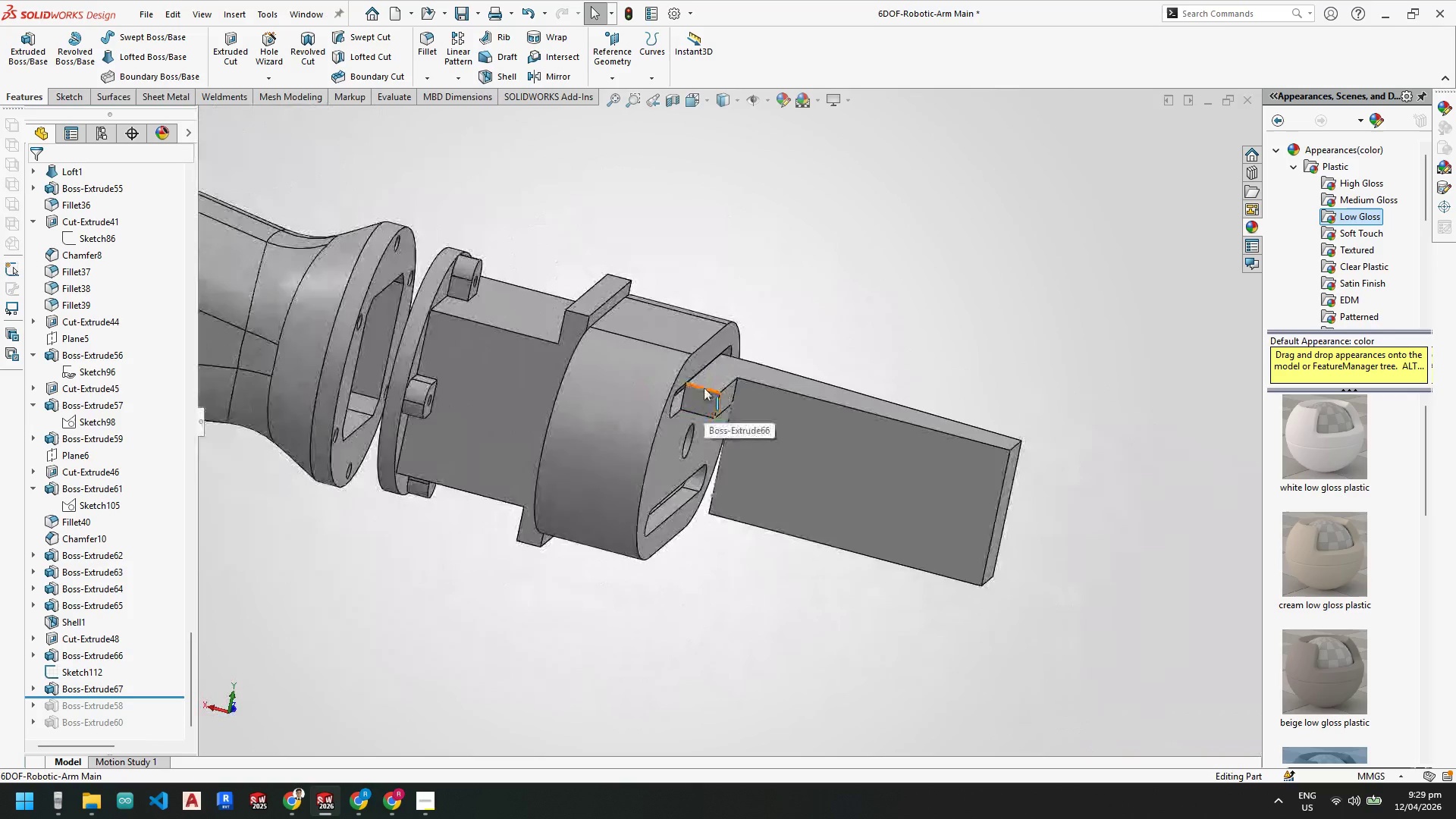 
scroll: coordinate [704, 387], scroll_direction: down, amount: 2.0
 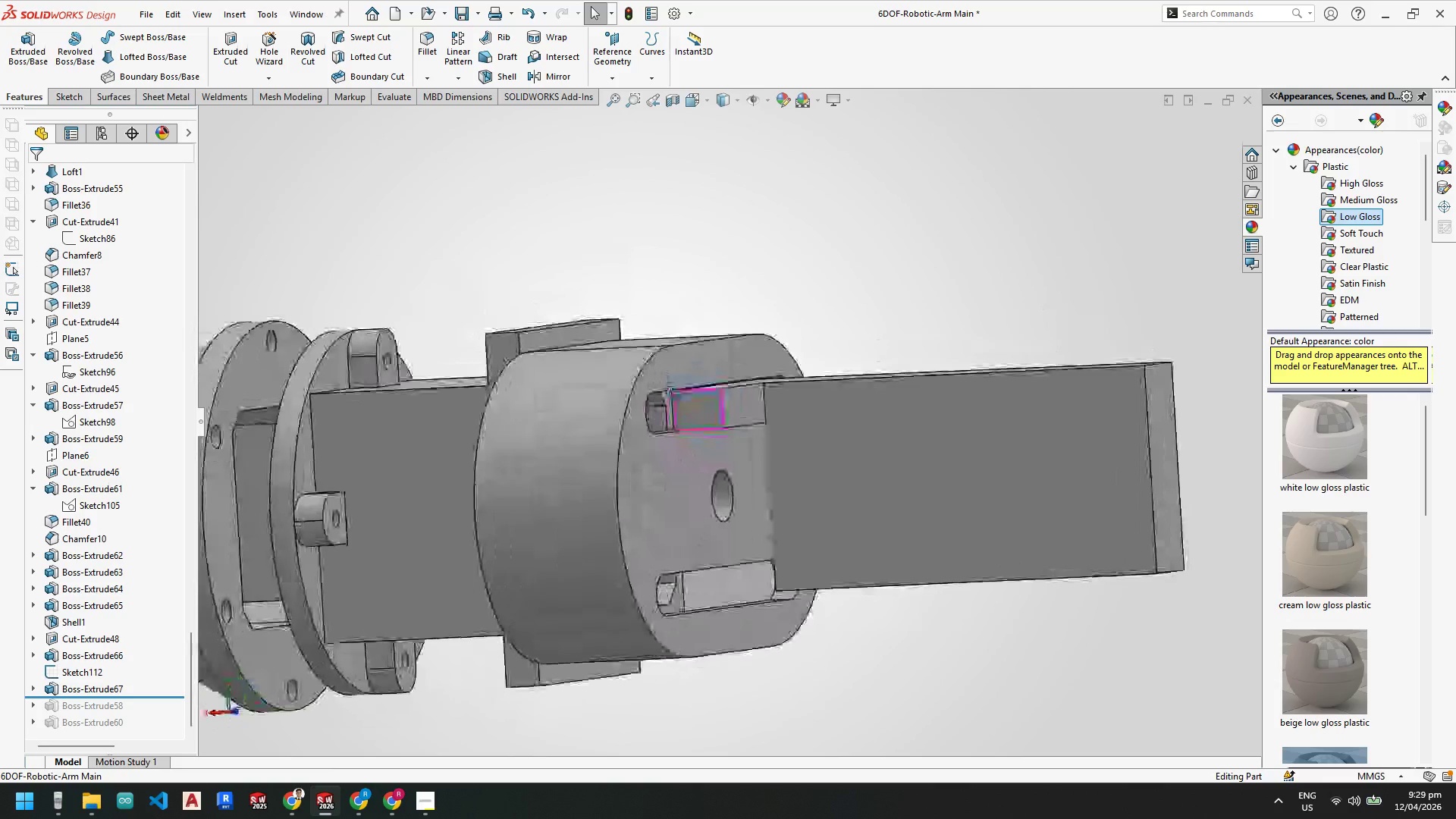 
scroll: coordinate [856, 463], scroll_direction: up, amount: 5.0
 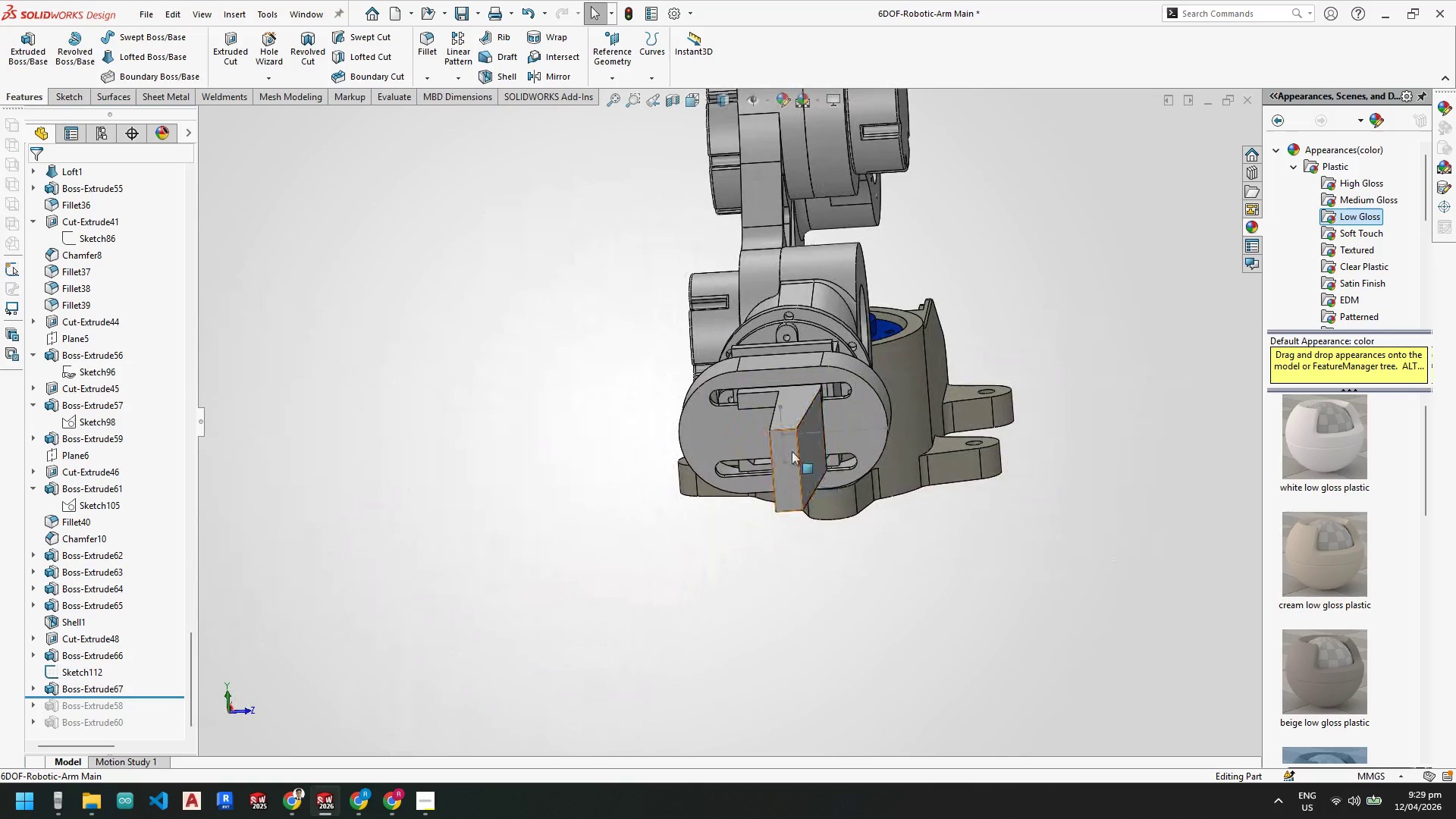 
scroll: coordinate [783, 435], scroll_direction: down, amount: 3.0
 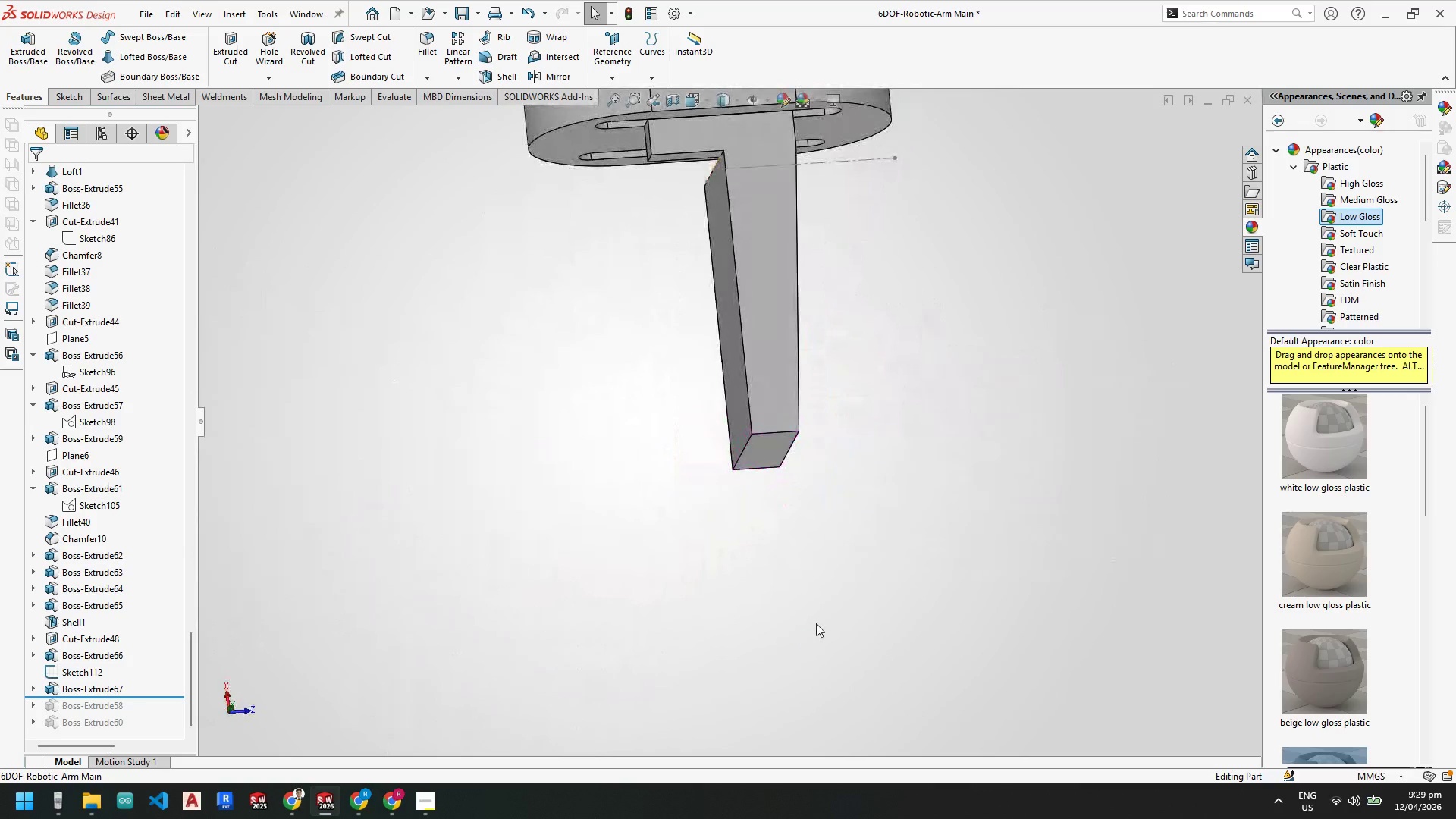 
scroll: coordinate [765, 348], scroll_direction: up, amount: 1.0
 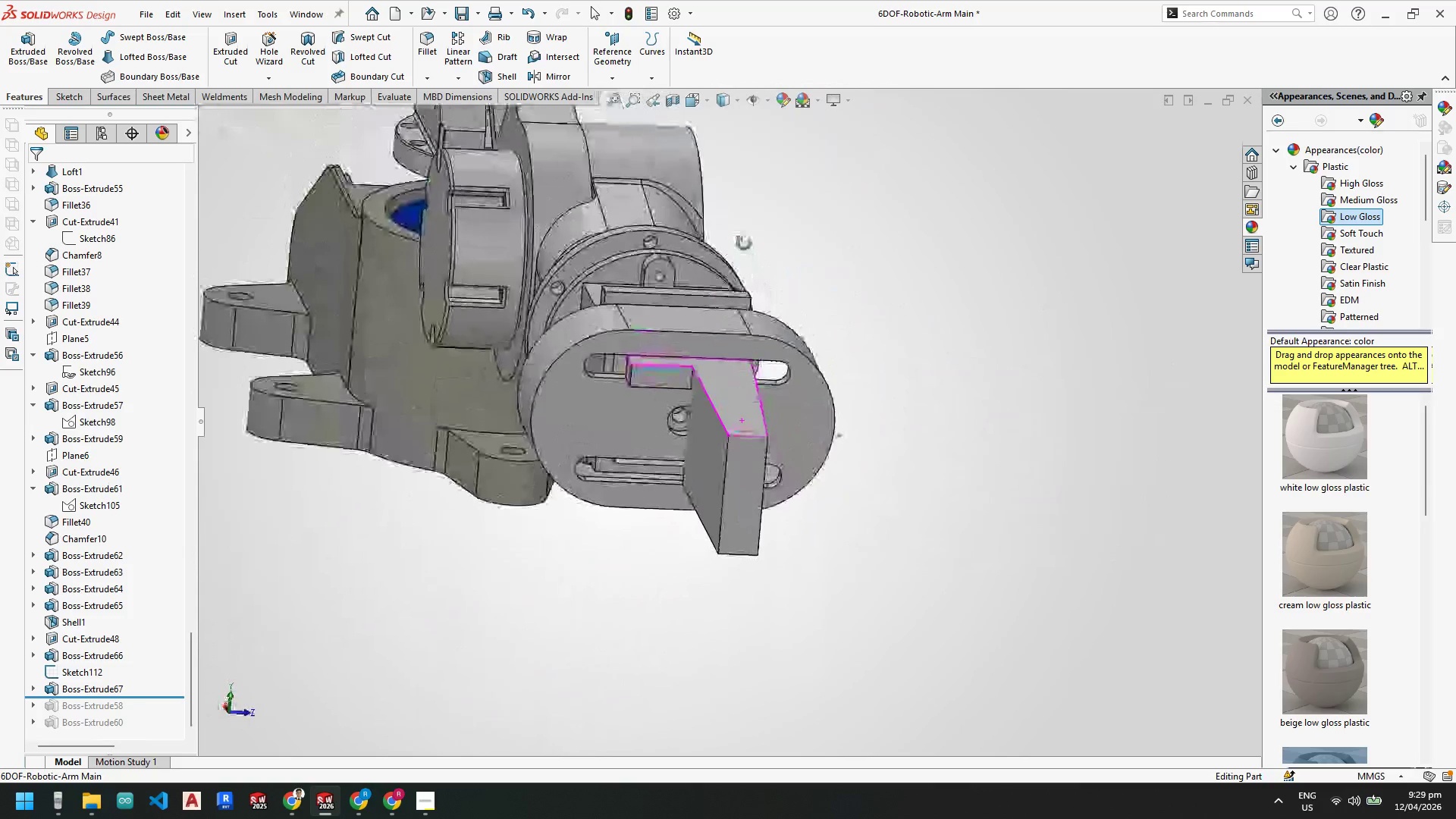 
scroll: coordinate [715, 411], scroll_direction: down, amount: 2.0
 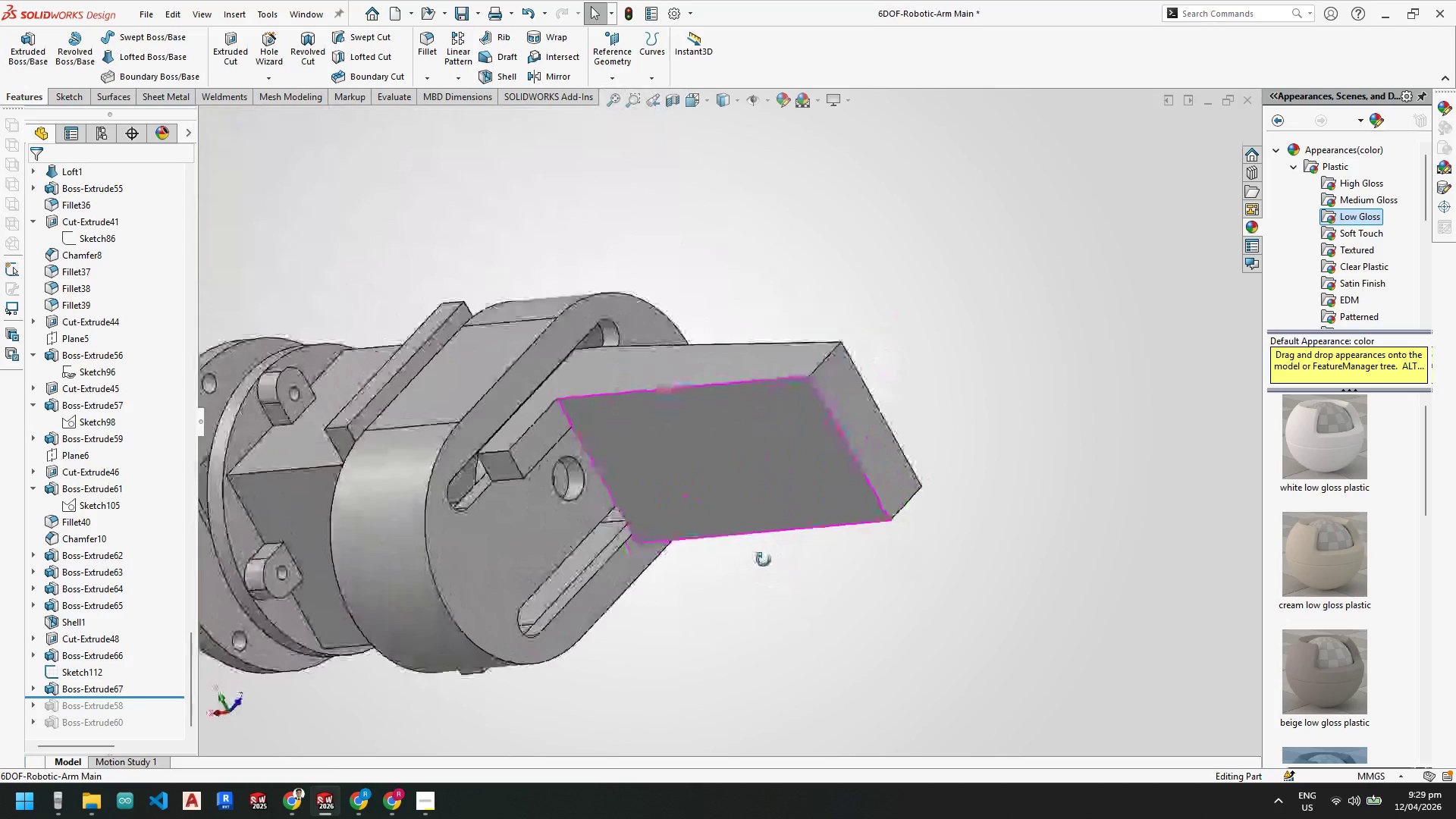 
wait(5.51)
 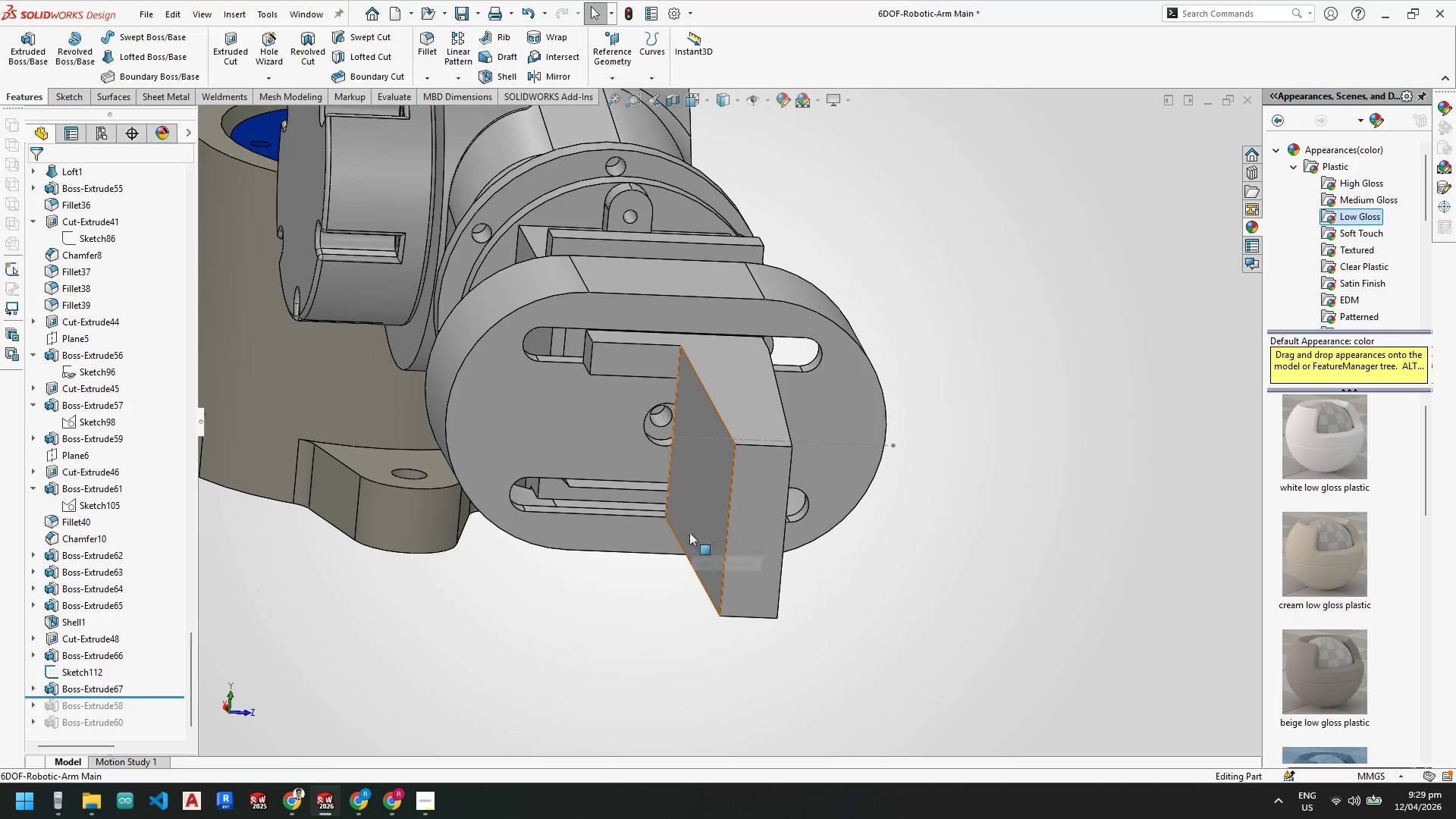 
right_click([361, 494])
 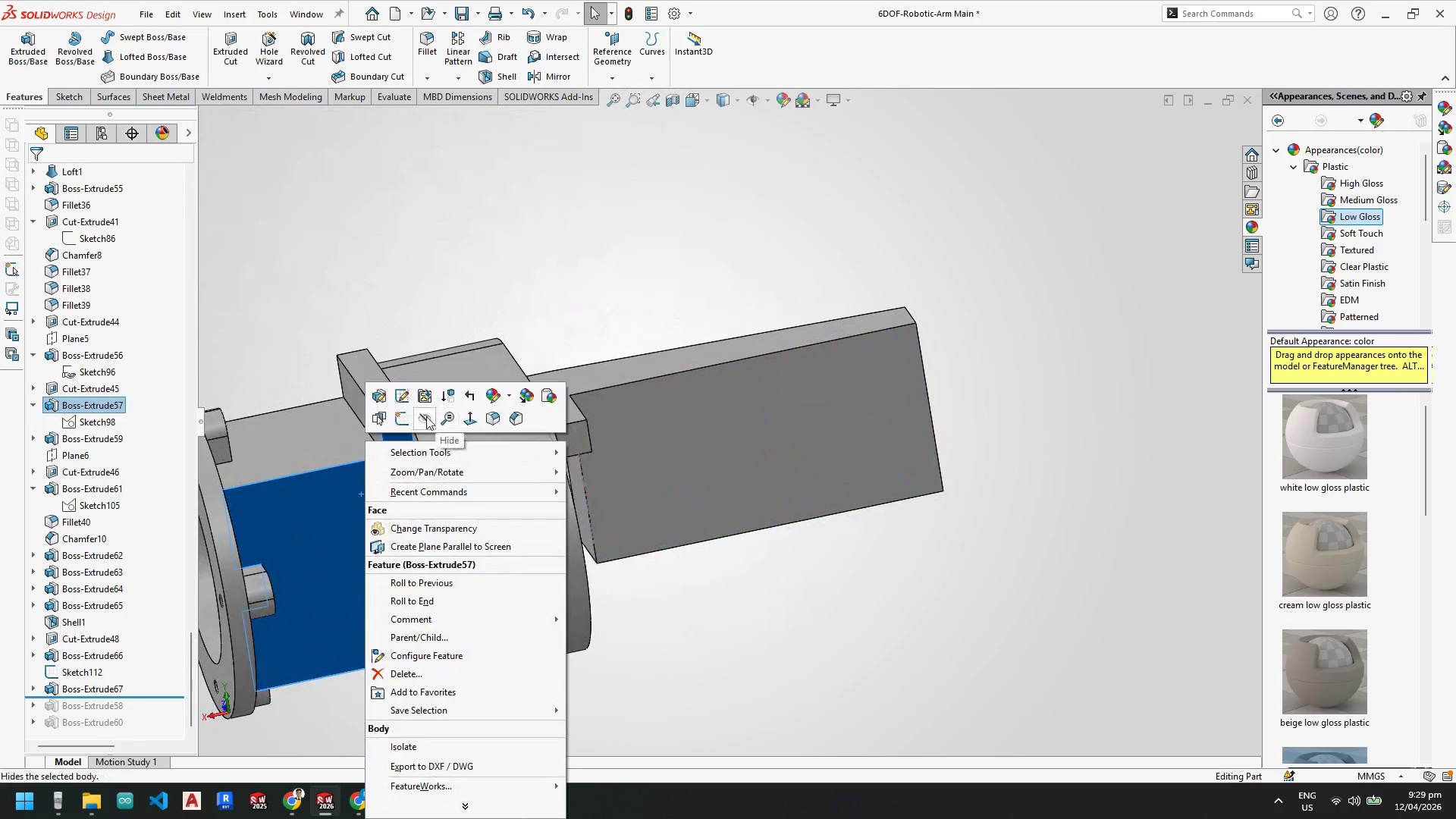 
left_click([426, 416])
 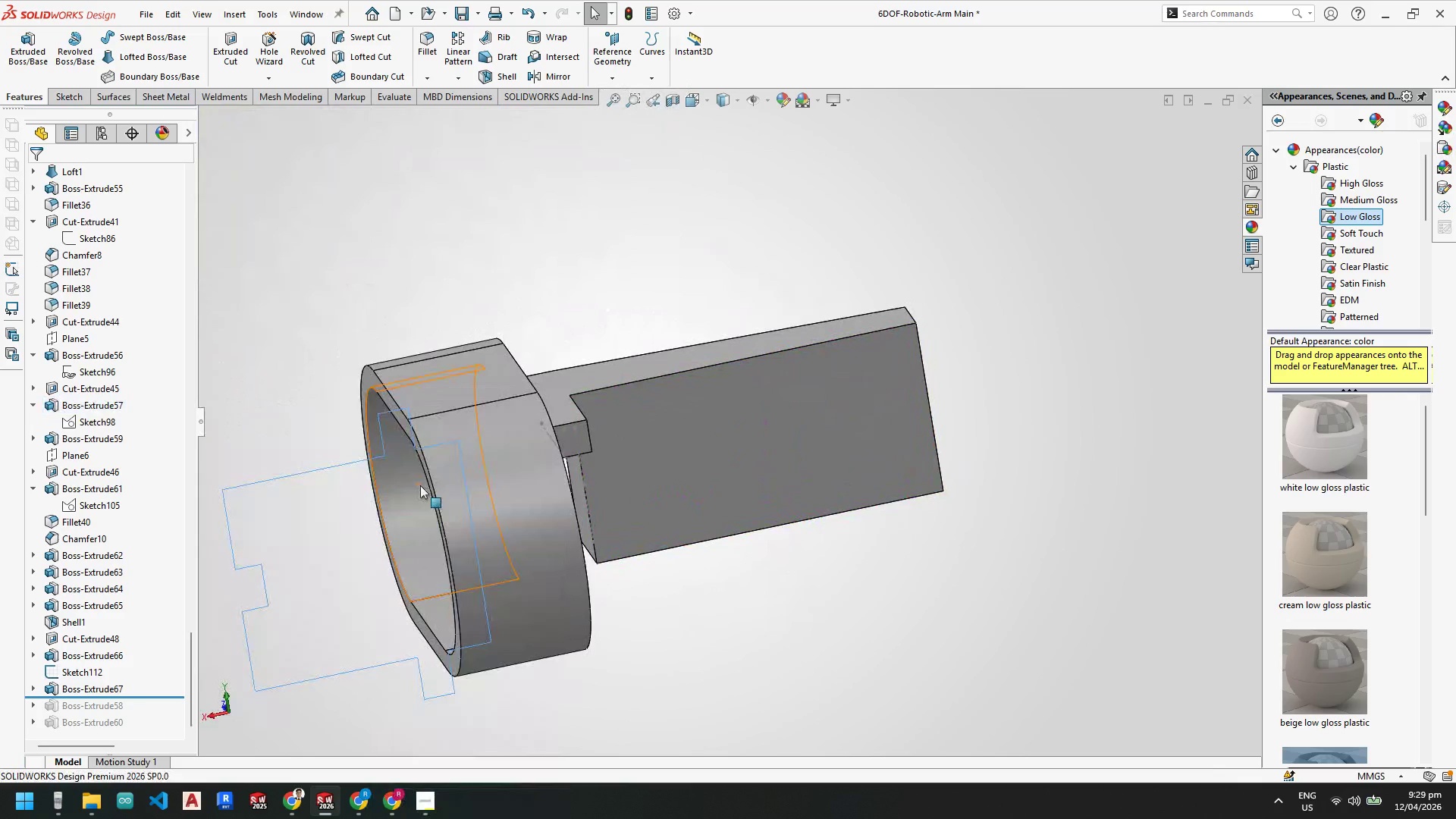 
scroll: coordinate [486, 397], scroll_direction: down, amount: 4.0
 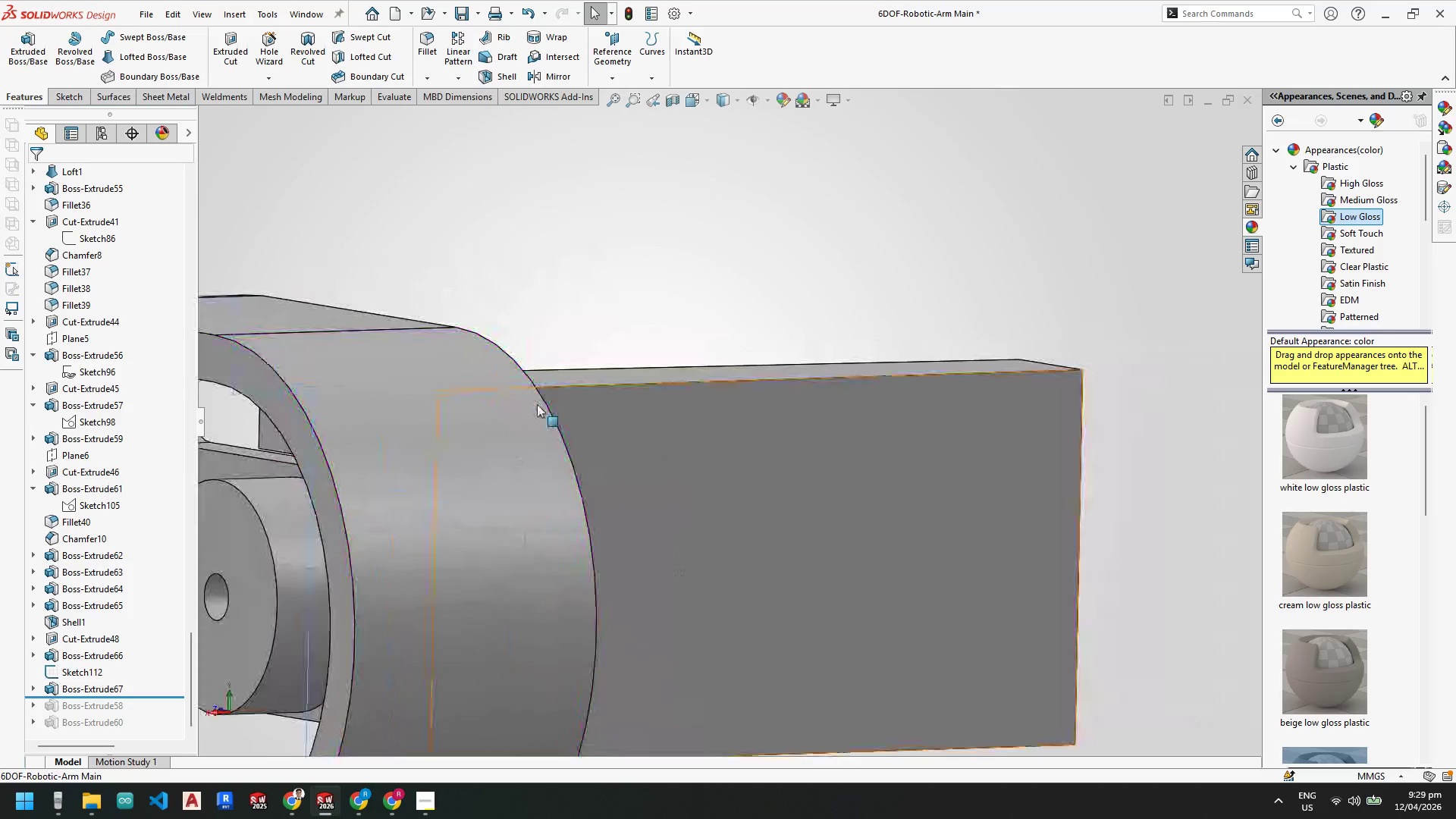 
scroll: coordinate [397, 439], scroll_direction: up, amount: 1.0
 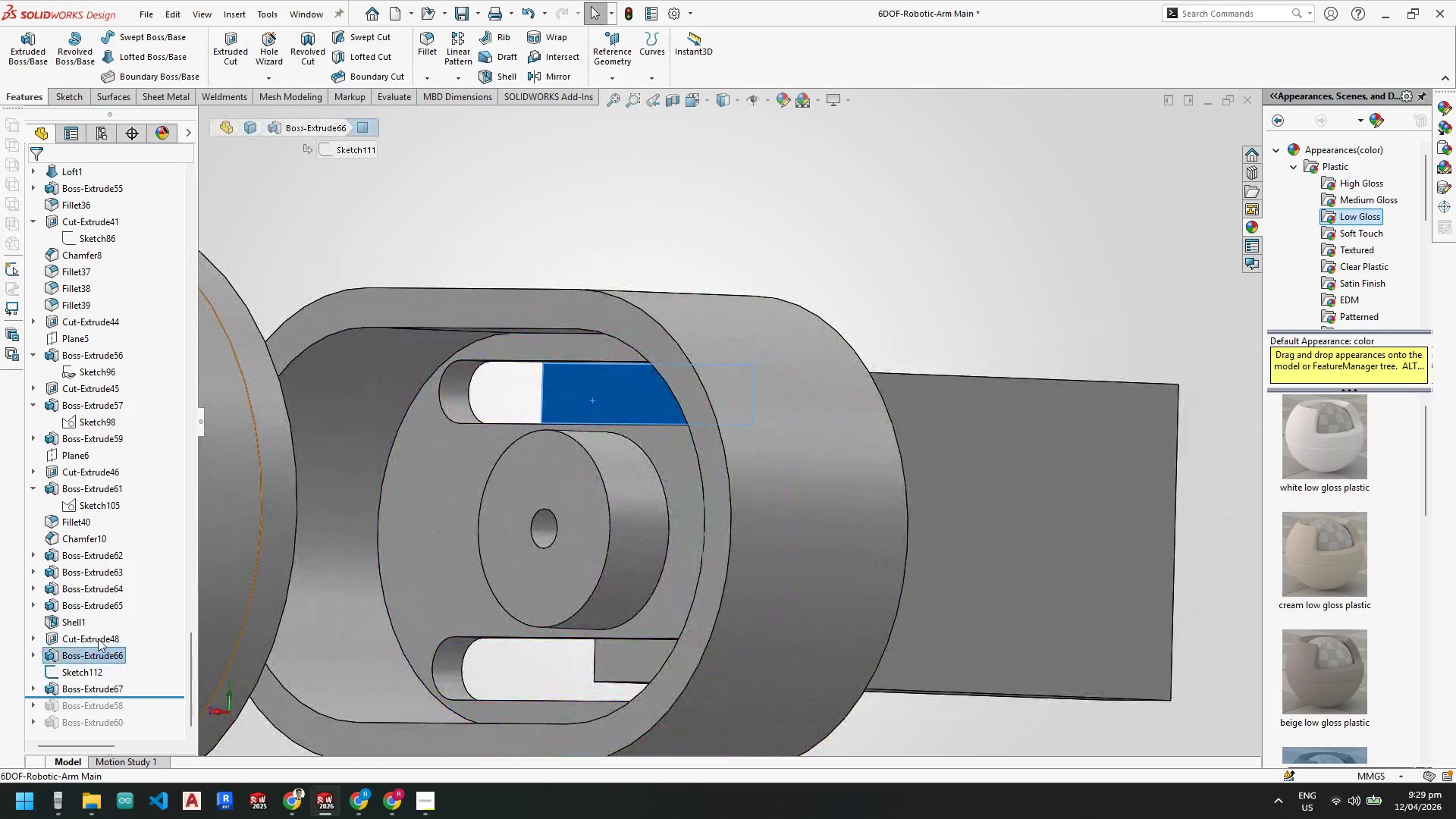 
left_click([89, 655])
 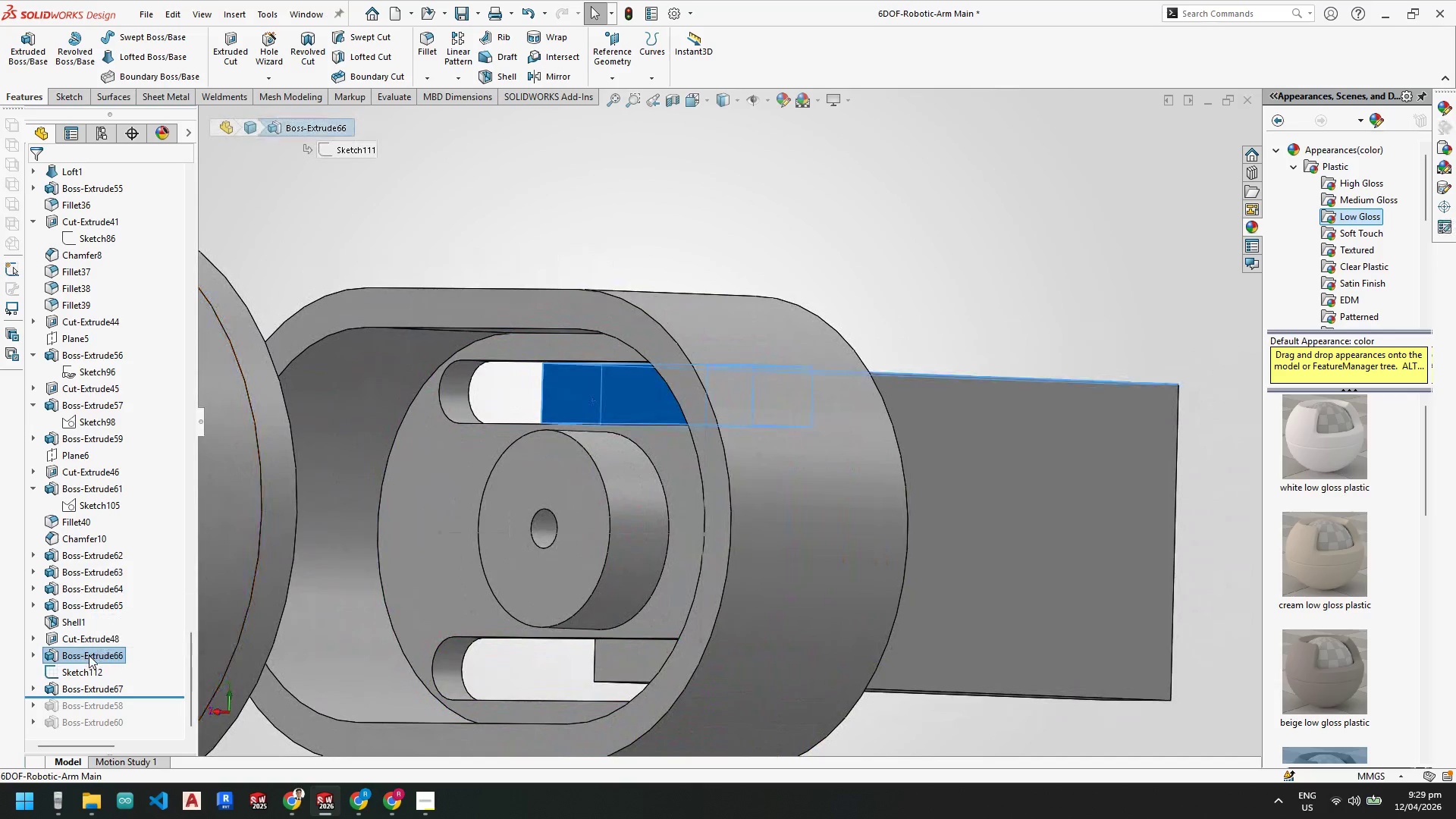 
right_click([89, 655])
 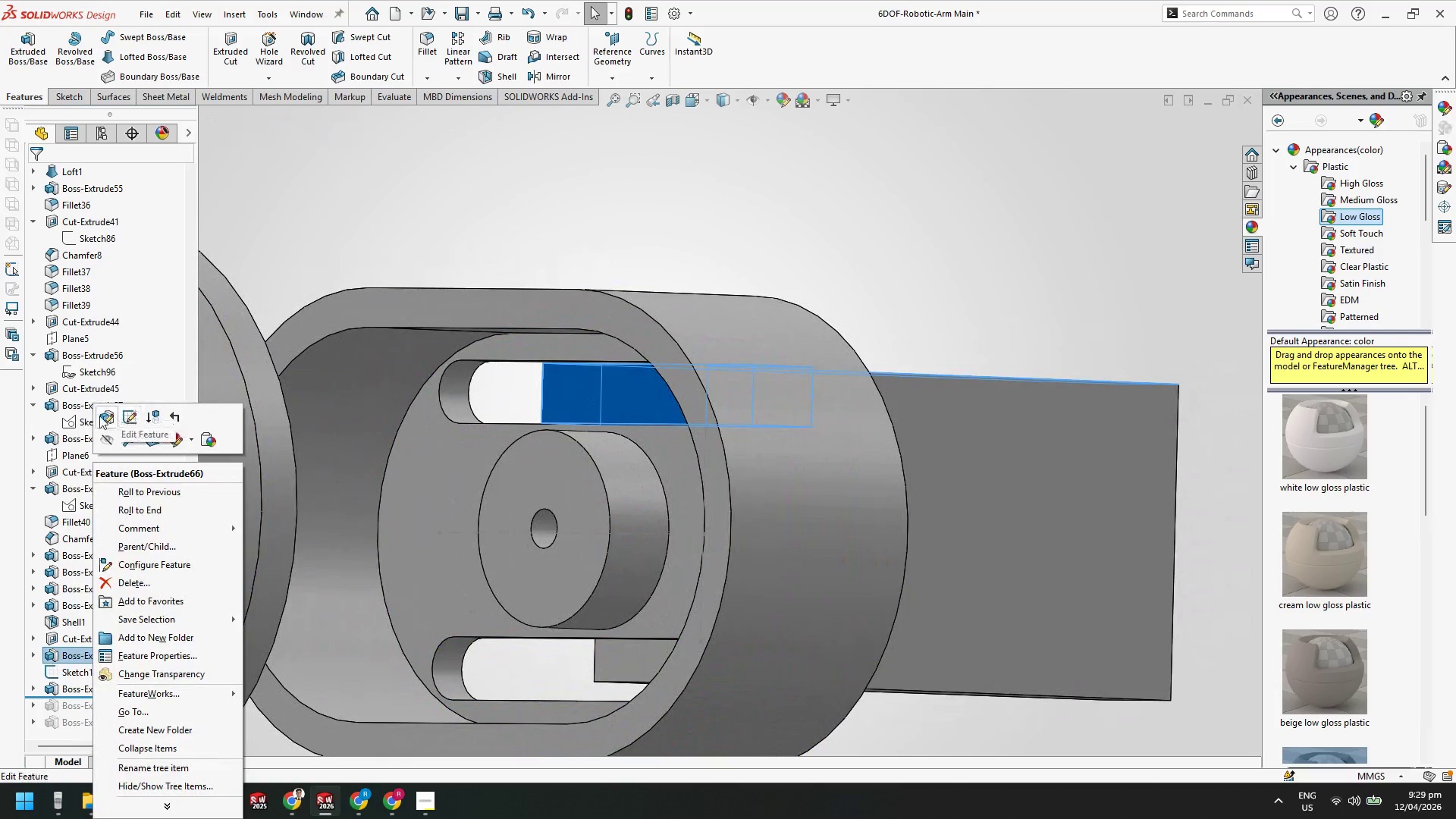 
left_click([96, 416])
 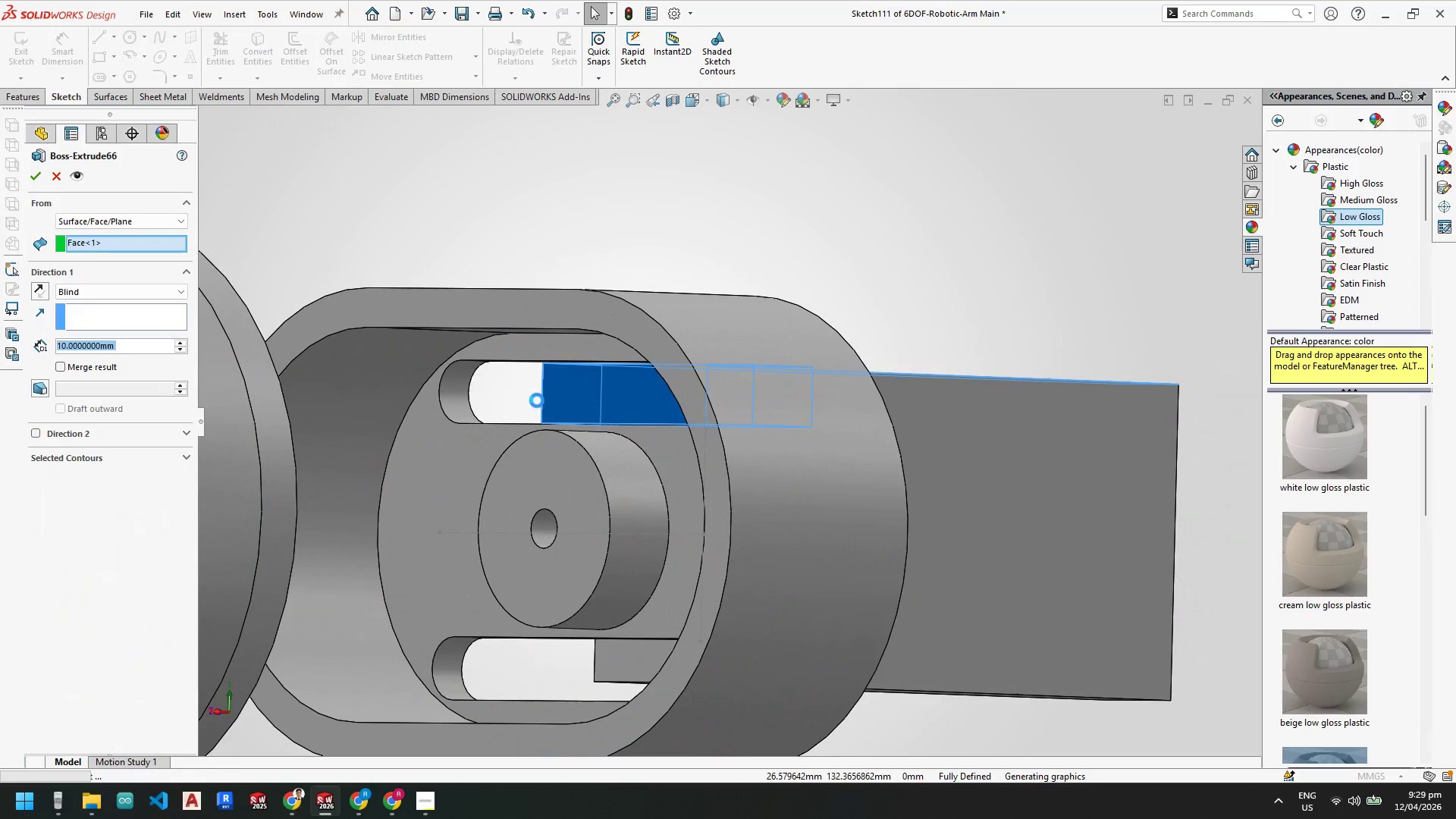 
scroll: coordinate [559, 394], scroll_direction: up, amount: 1.0
 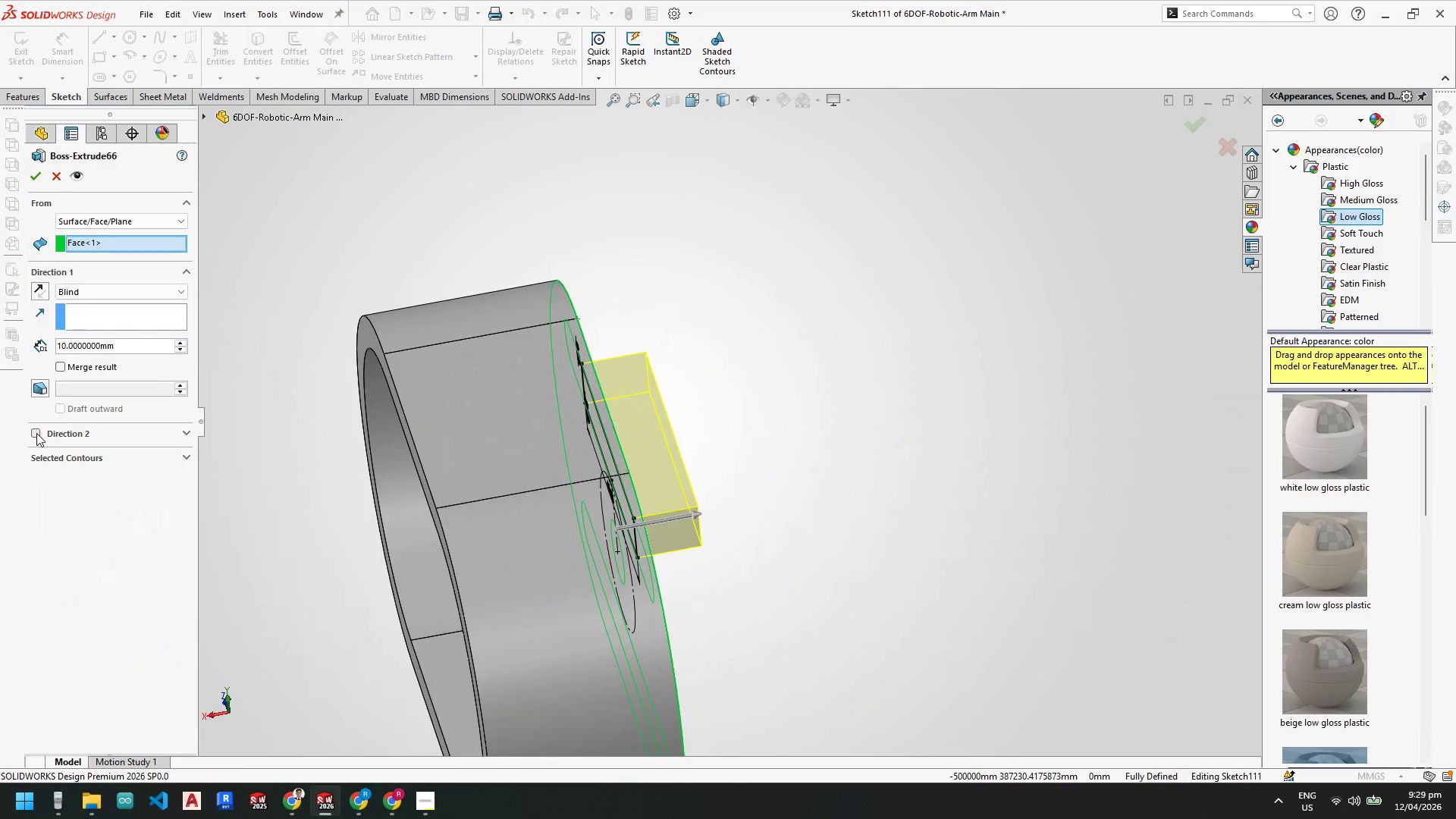 
left_click([36, 431])
 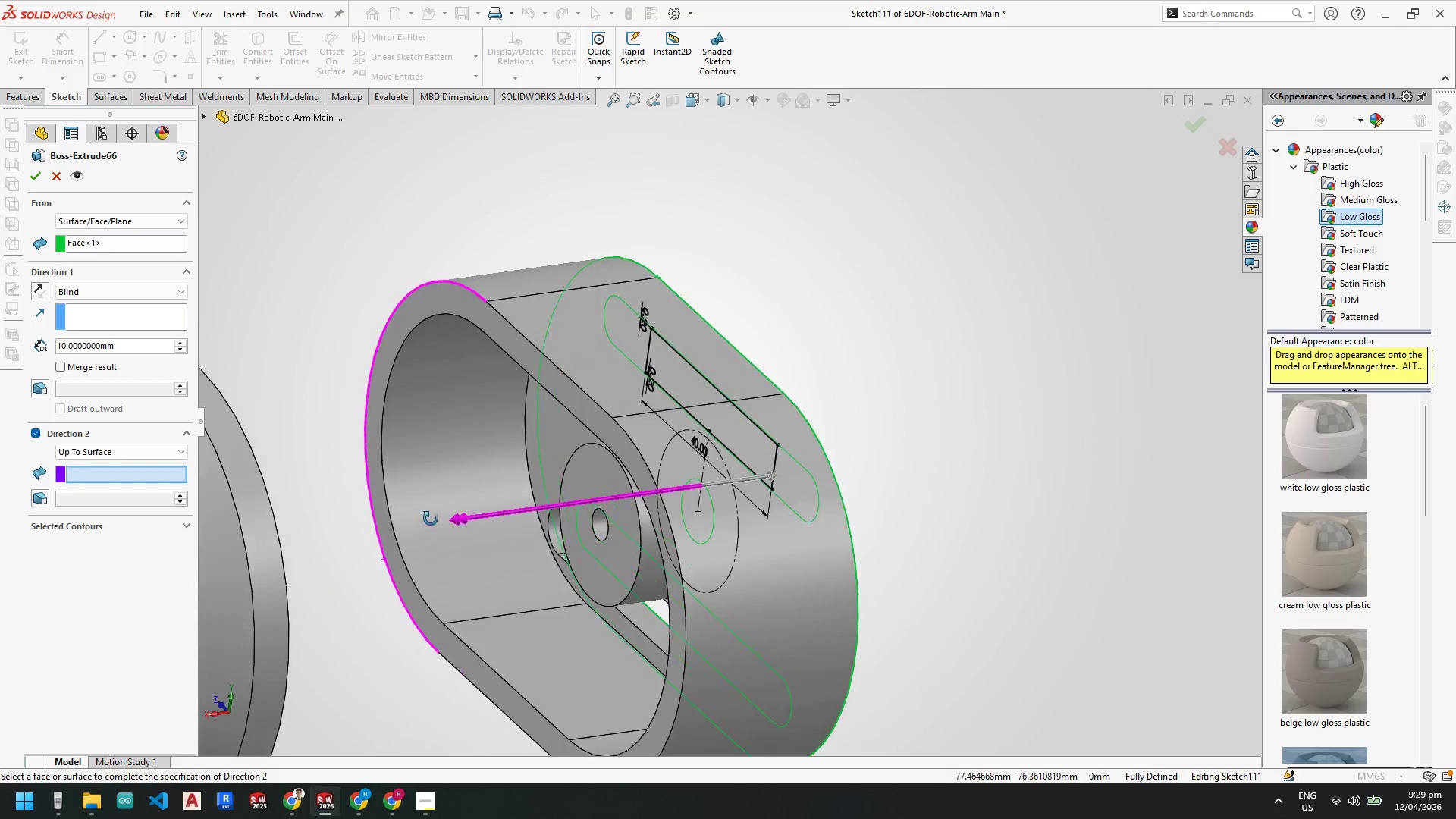 
left_click([619, 457])
 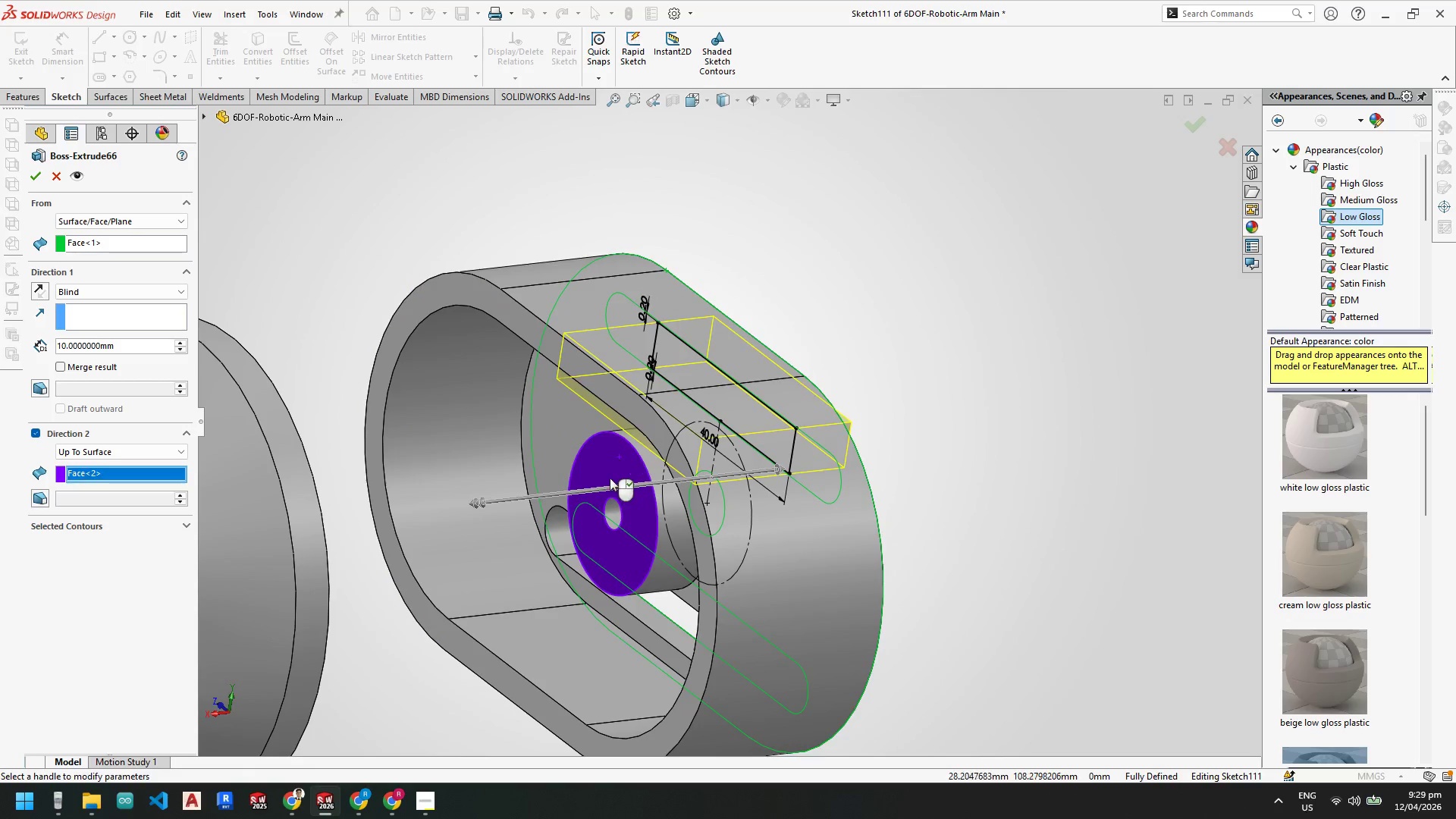 
scroll: coordinate [610, 477], scroll_direction: up, amount: 1.0
 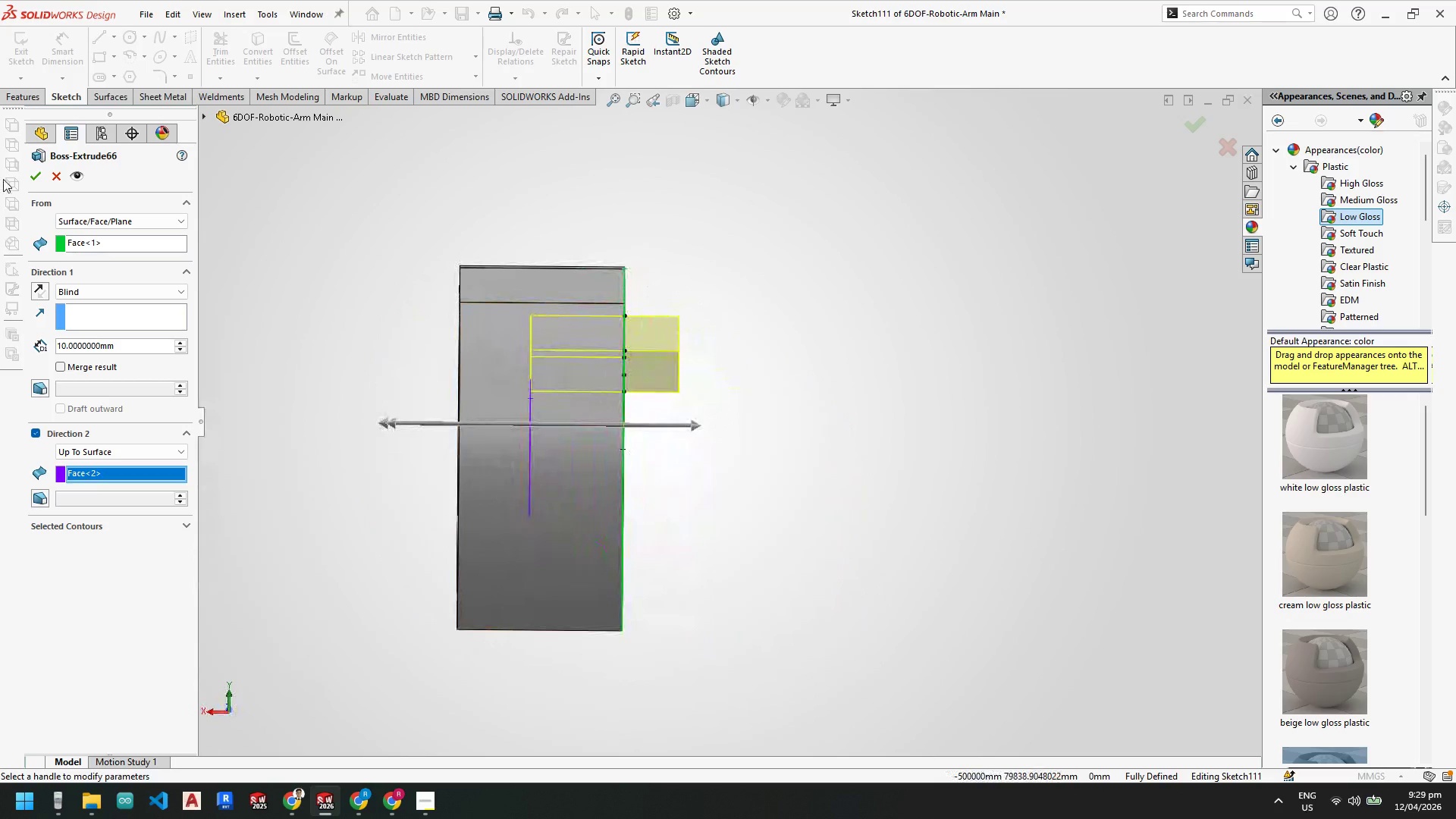 
left_click([33, 173])
 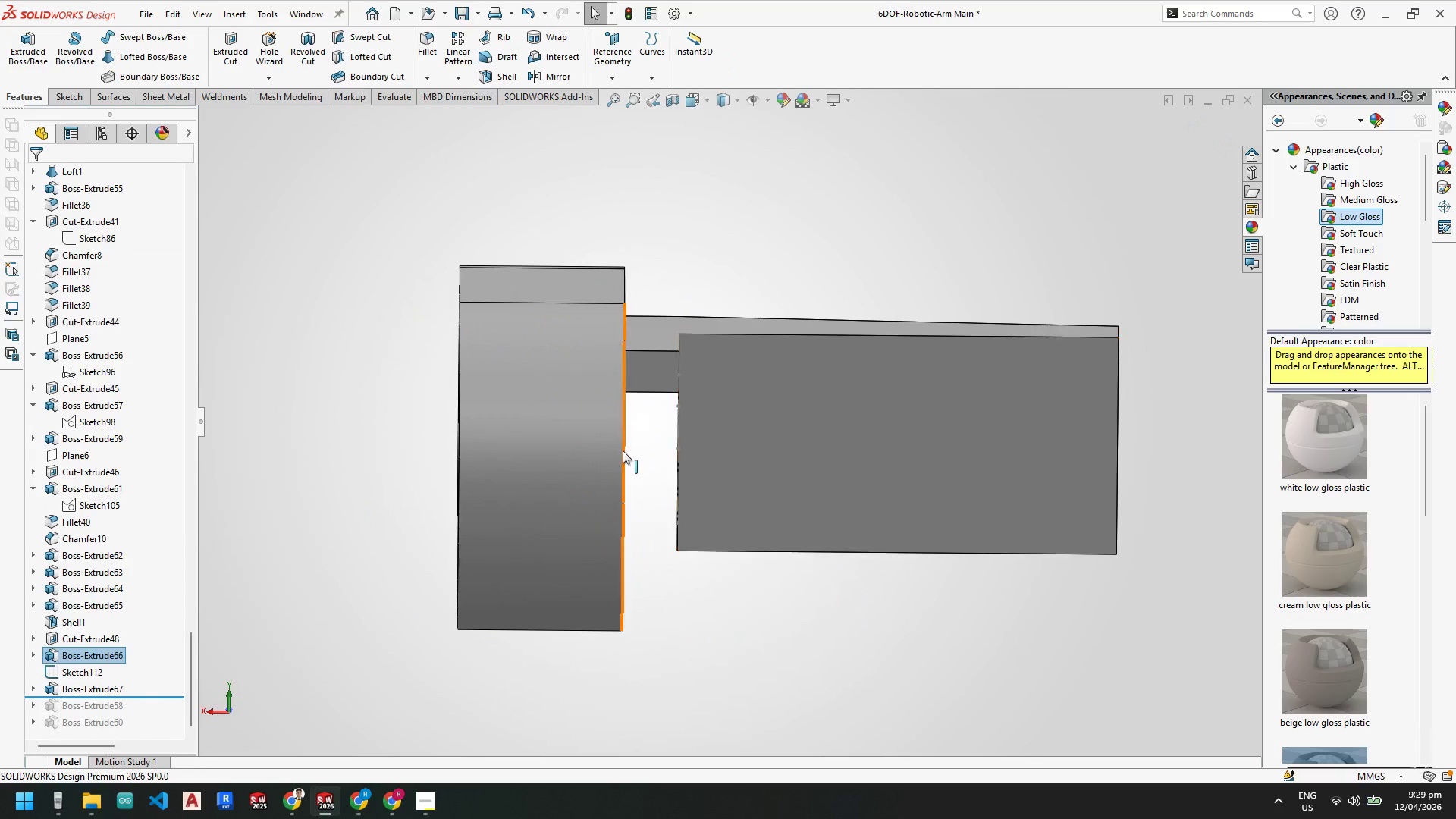 
scroll: coordinate [610, 441], scroll_direction: up, amount: 2.0
 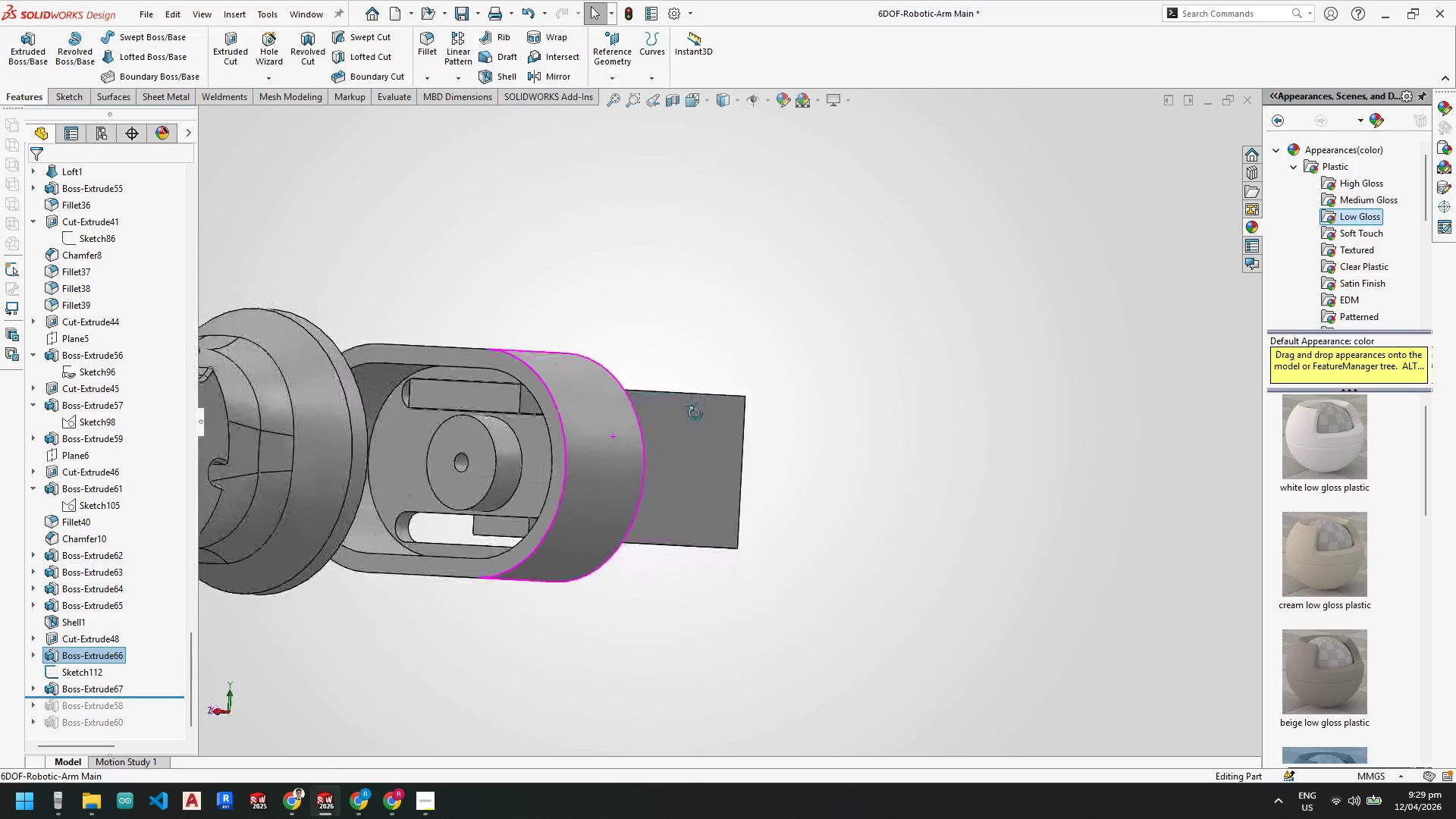 
scroll: coordinate [554, 422], scroll_direction: down, amount: 6.0
 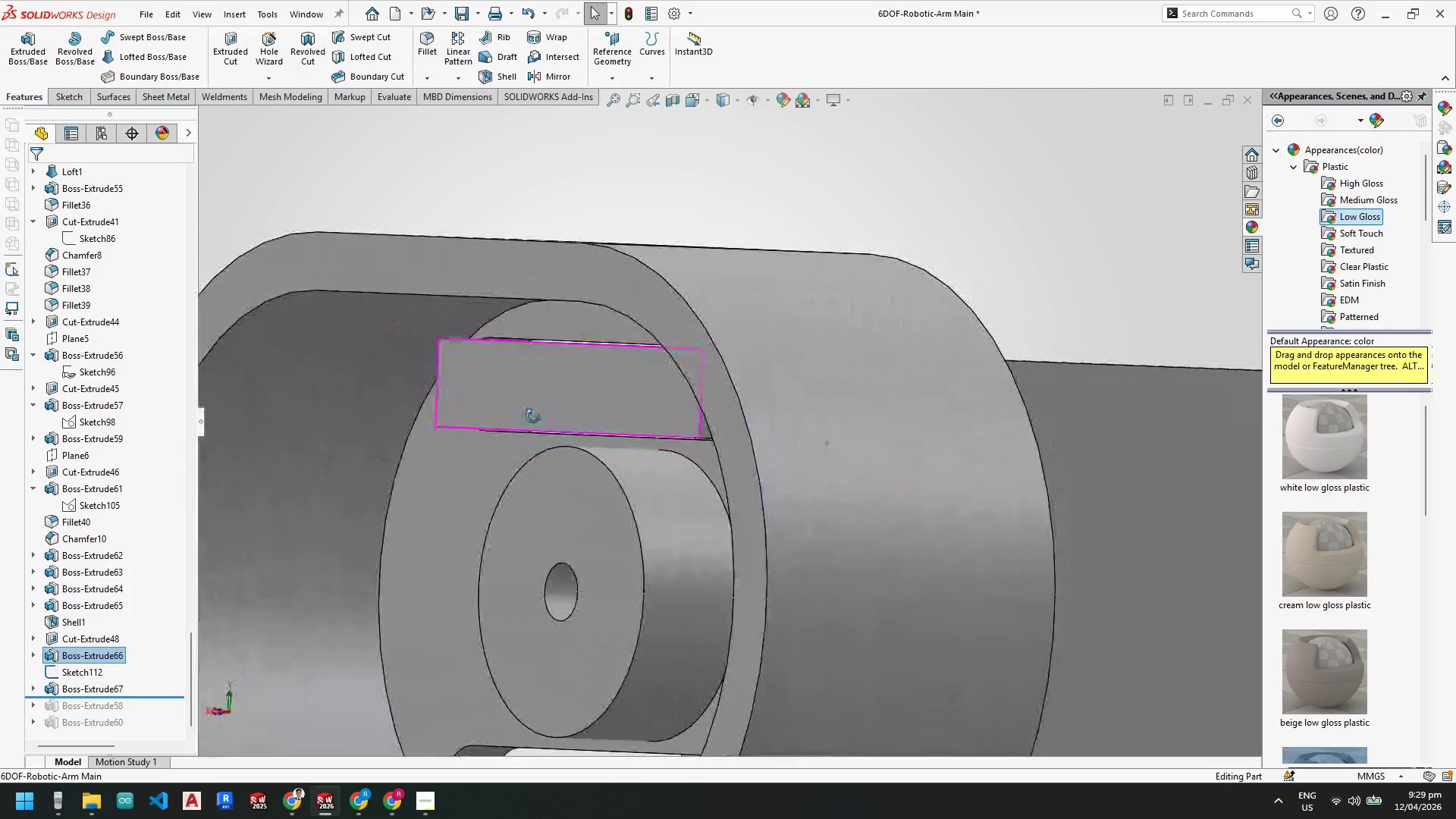 
scroll: coordinate [641, 603], scroll_direction: up, amount: 7.0
 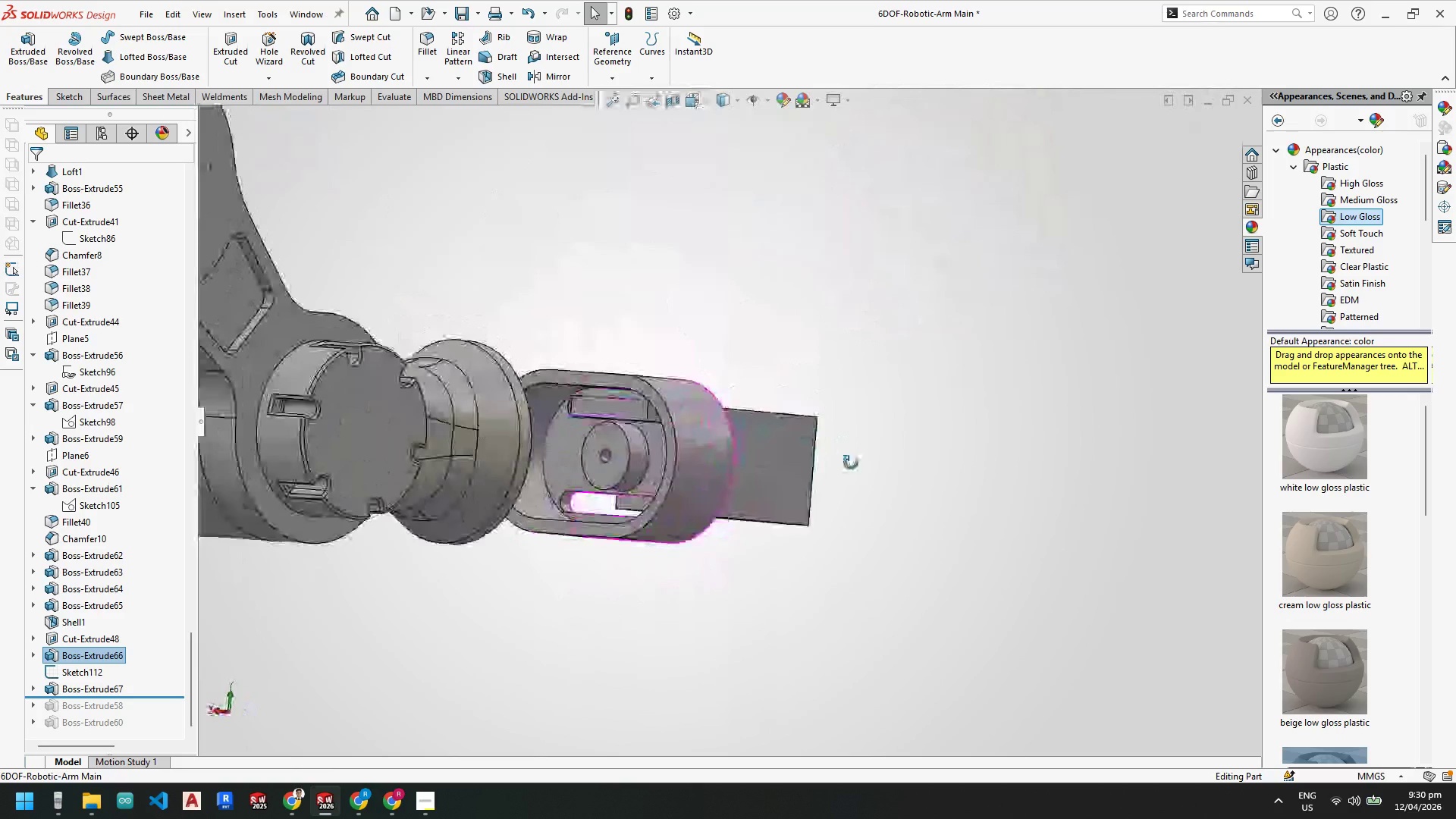 
scroll: coordinate [654, 415], scroll_direction: down, amount: 5.0
 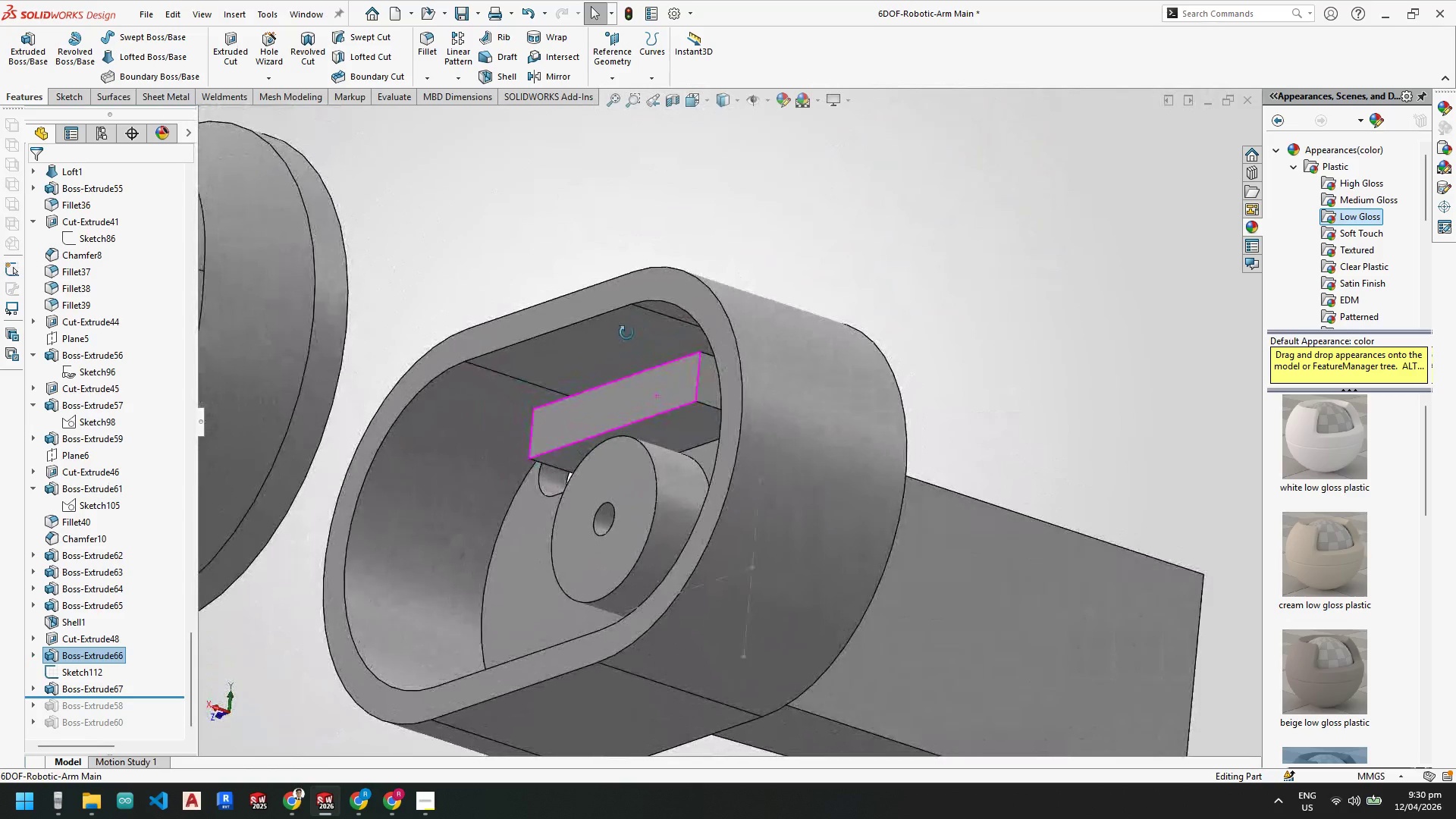 
wait(5.25)
 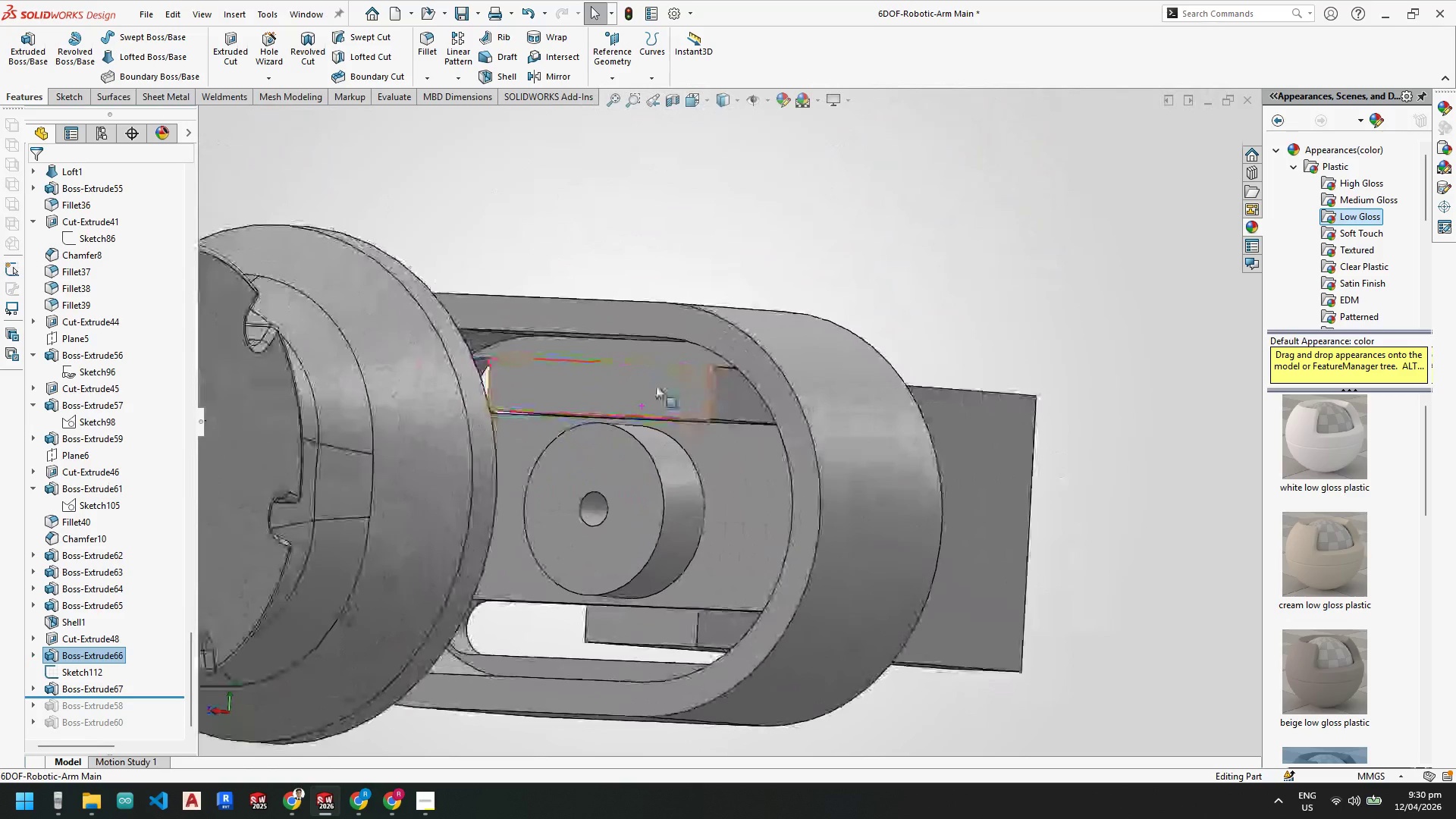 
scroll: coordinate [618, 466], scroll_direction: up, amount: 5.0
 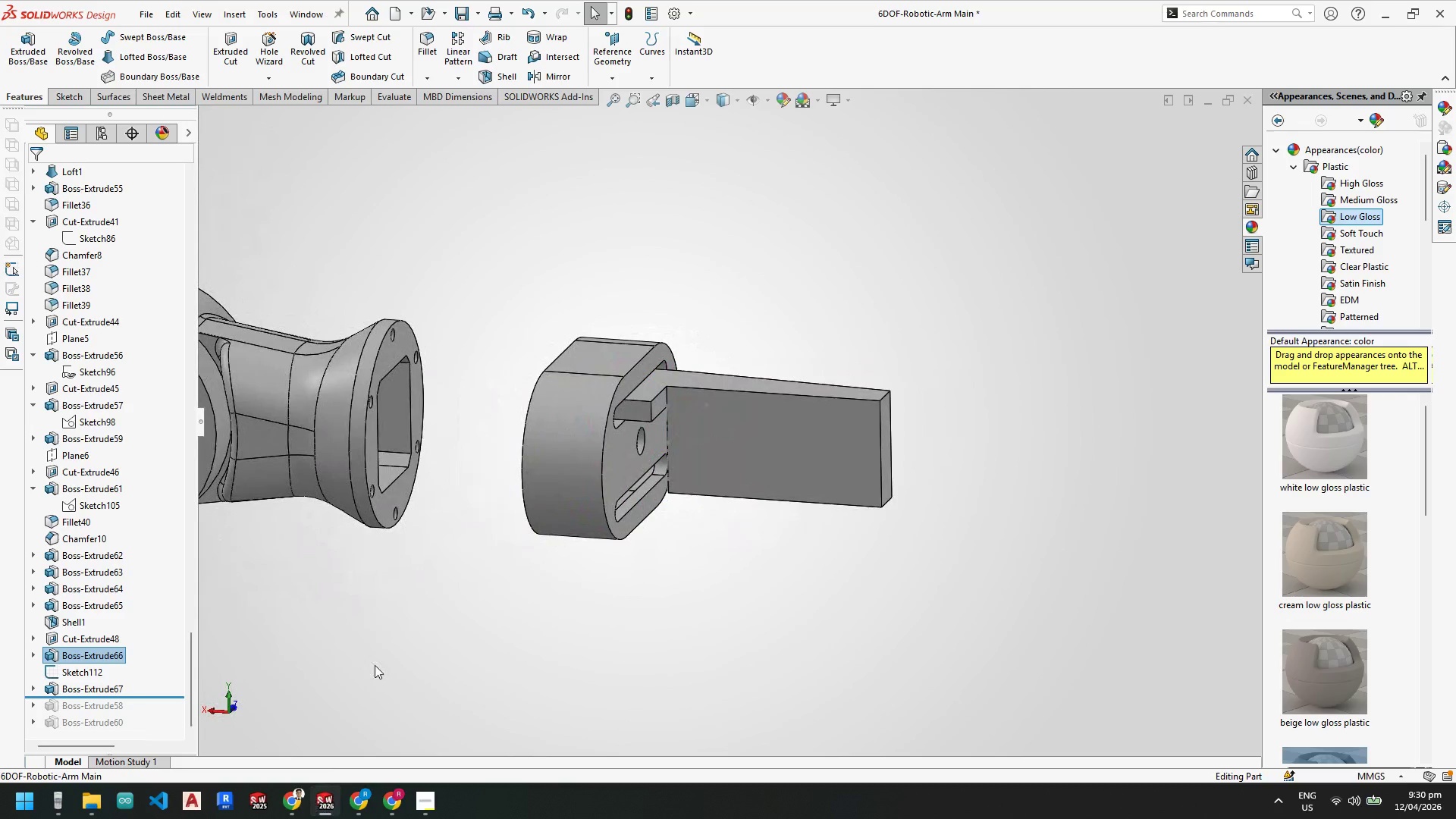 
left_click([404, 743])
 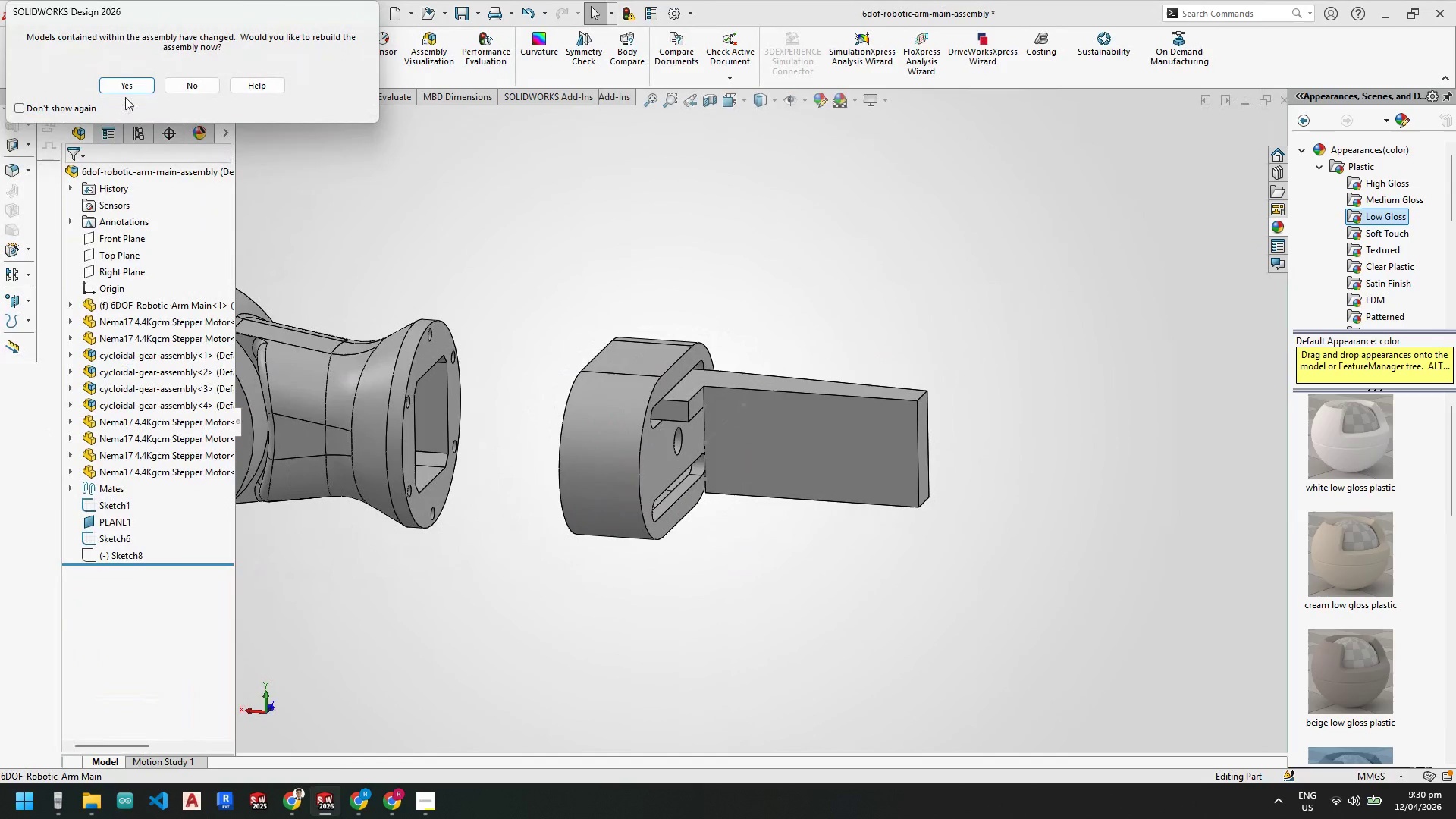 
left_click([127, 89])
 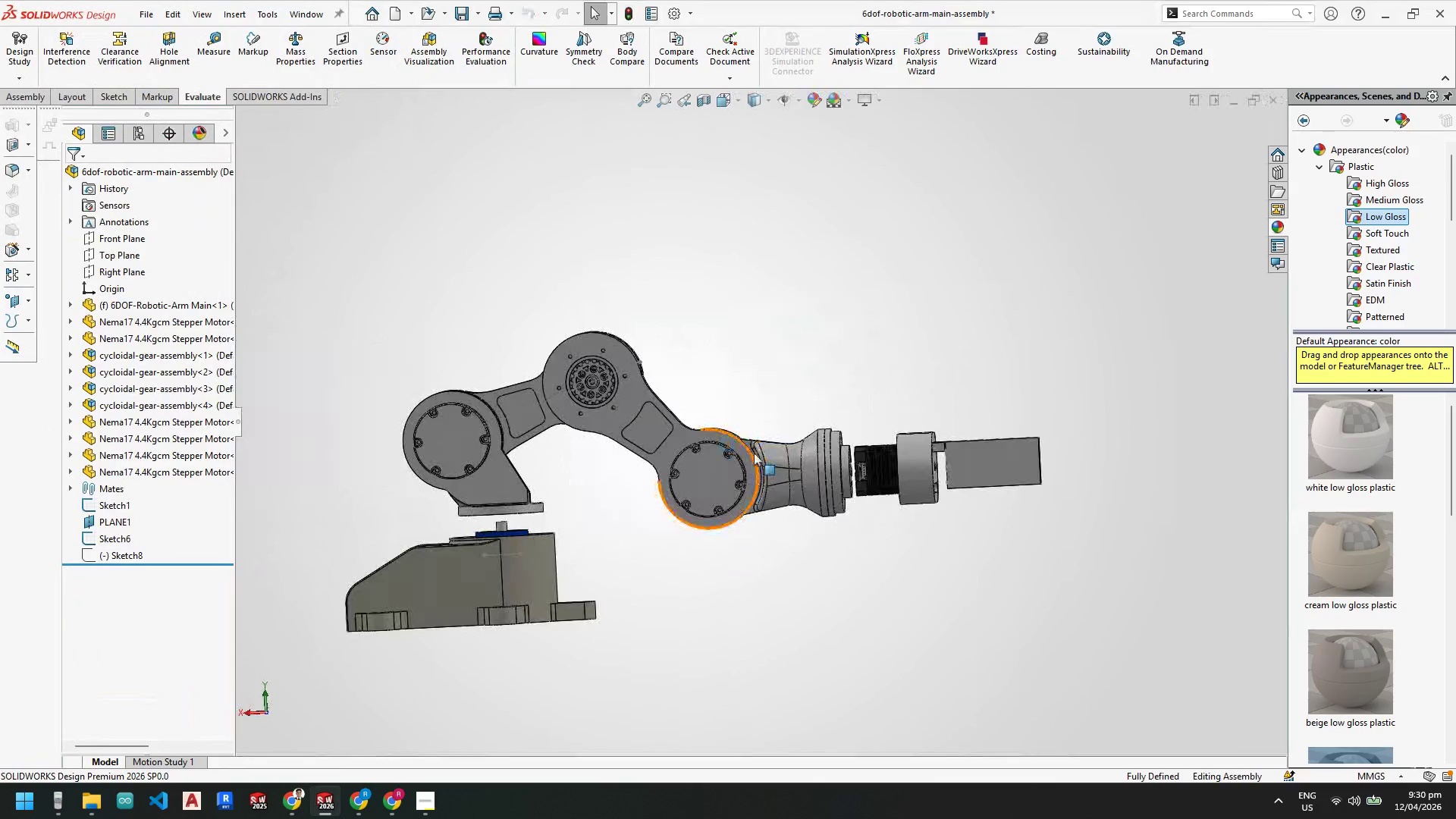 
scroll: coordinate [896, 487], scroll_direction: up, amount: 1.0
 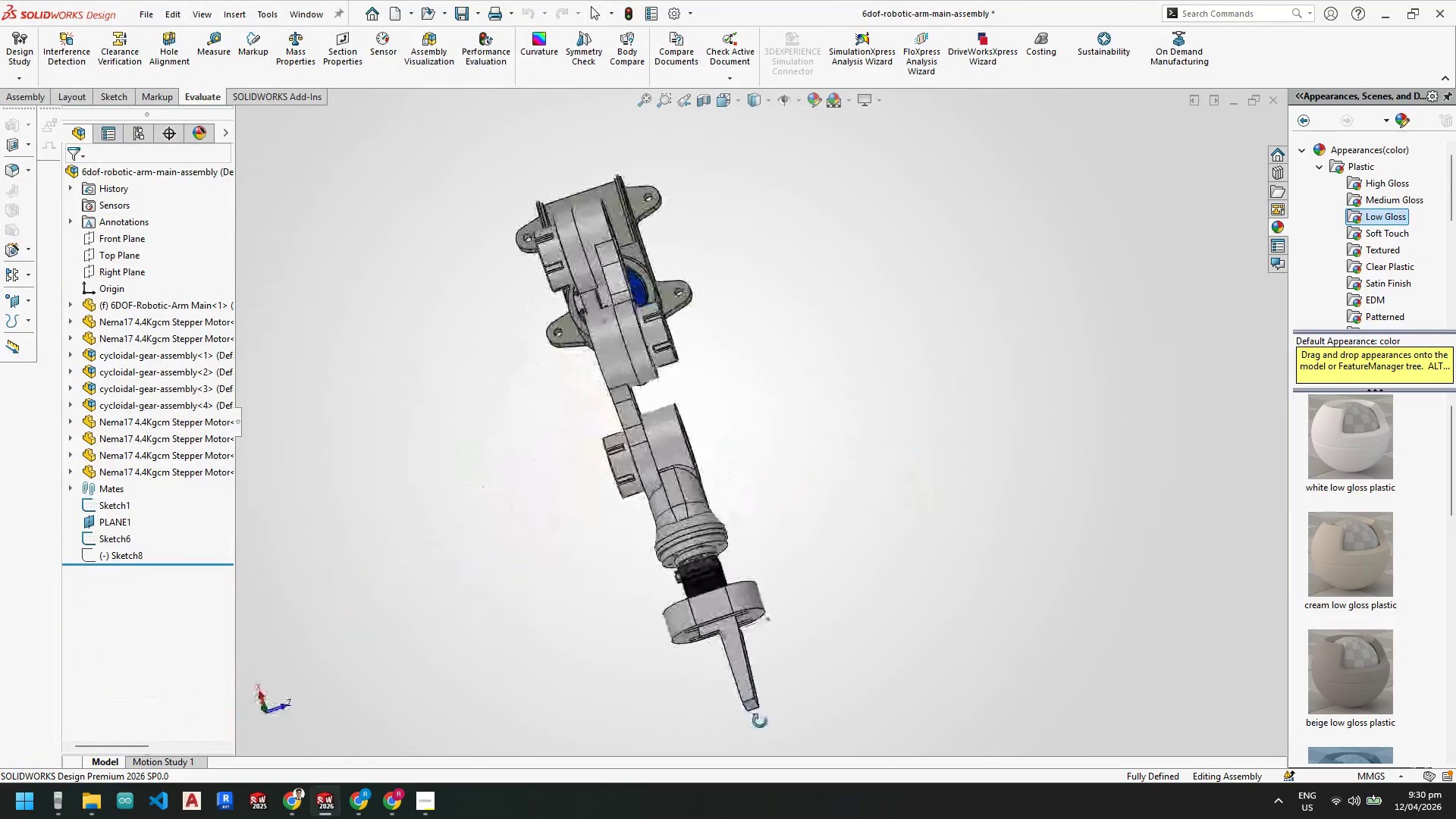 
scroll: coordinate [684, 570], scroll_direction: down, amount: 6.0
 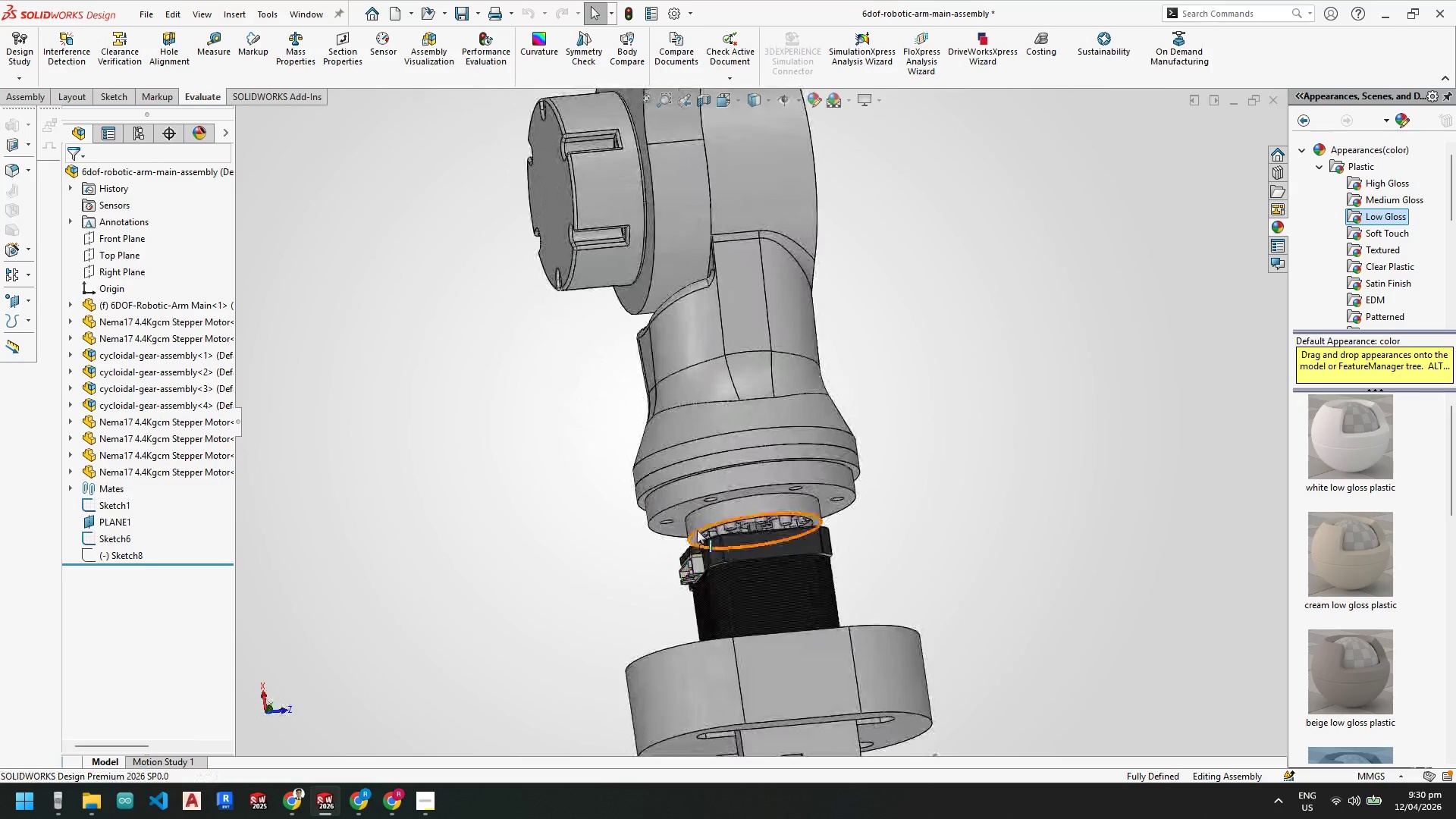 
scroll: coordinate [649, 495], scroll_direction: up, amount: 5.0
 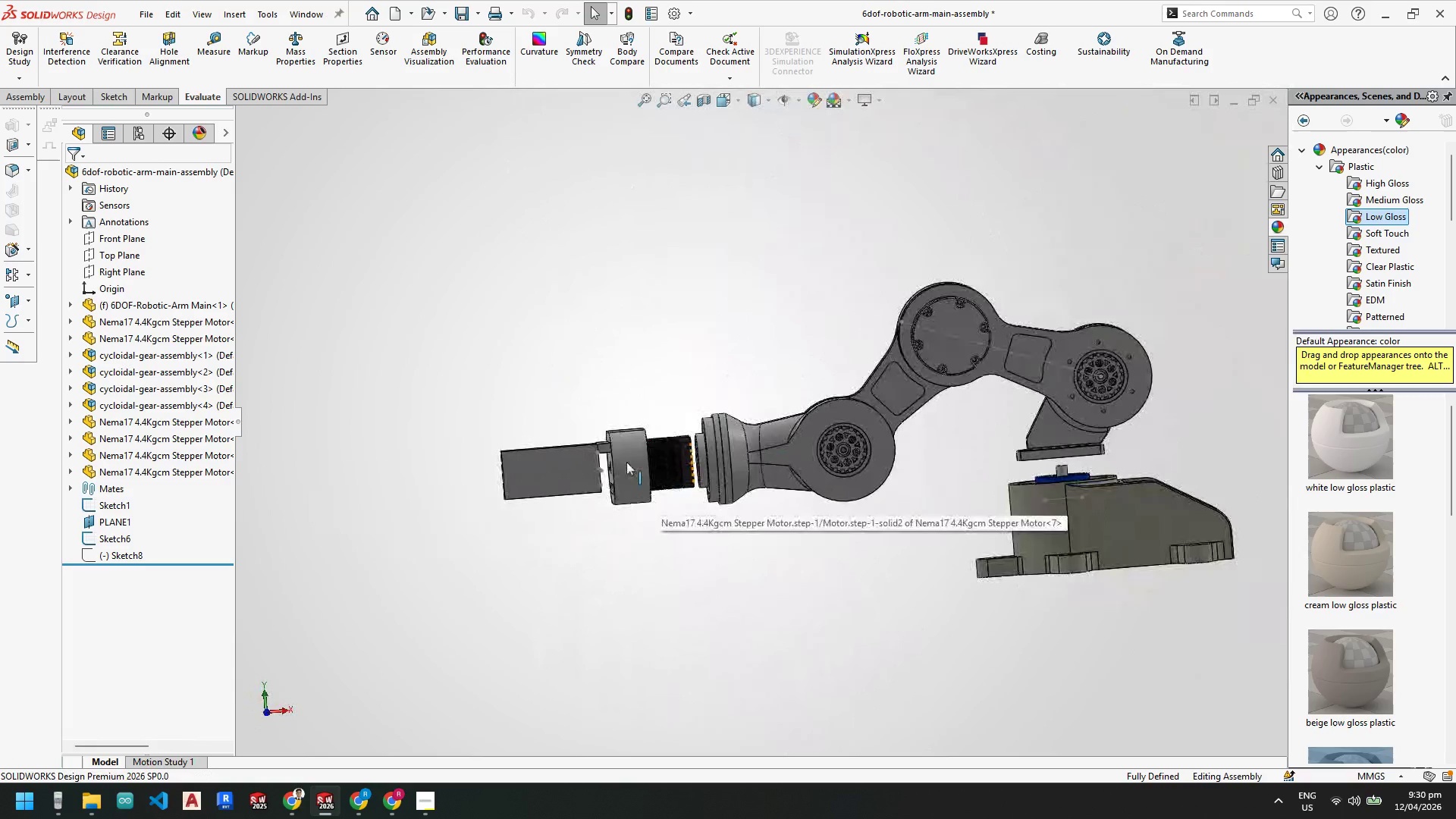 
scroll: coordinate [692, 474], scroll_direction: down, amount: 8.0
 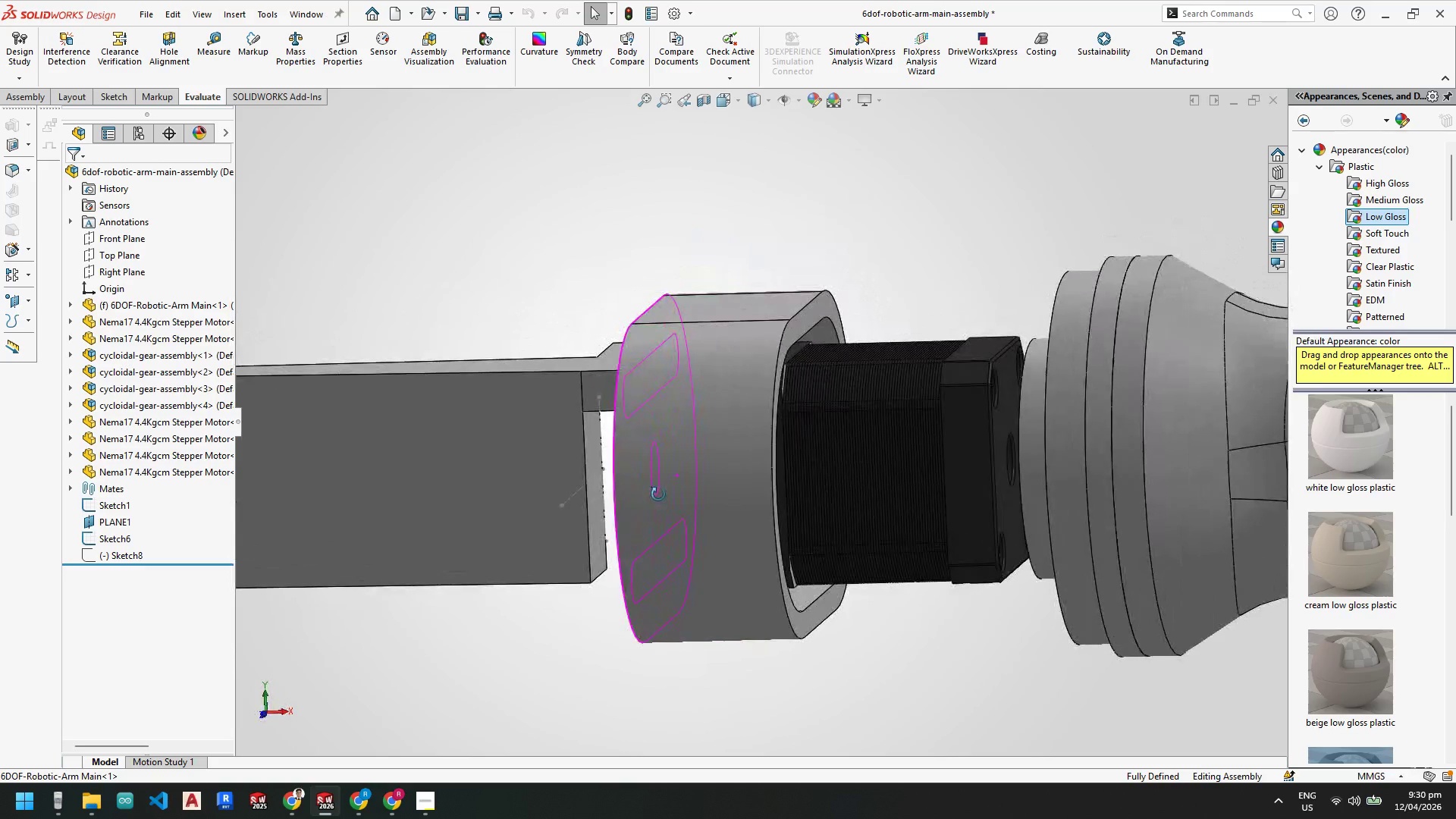 
left_click([596, 428])
 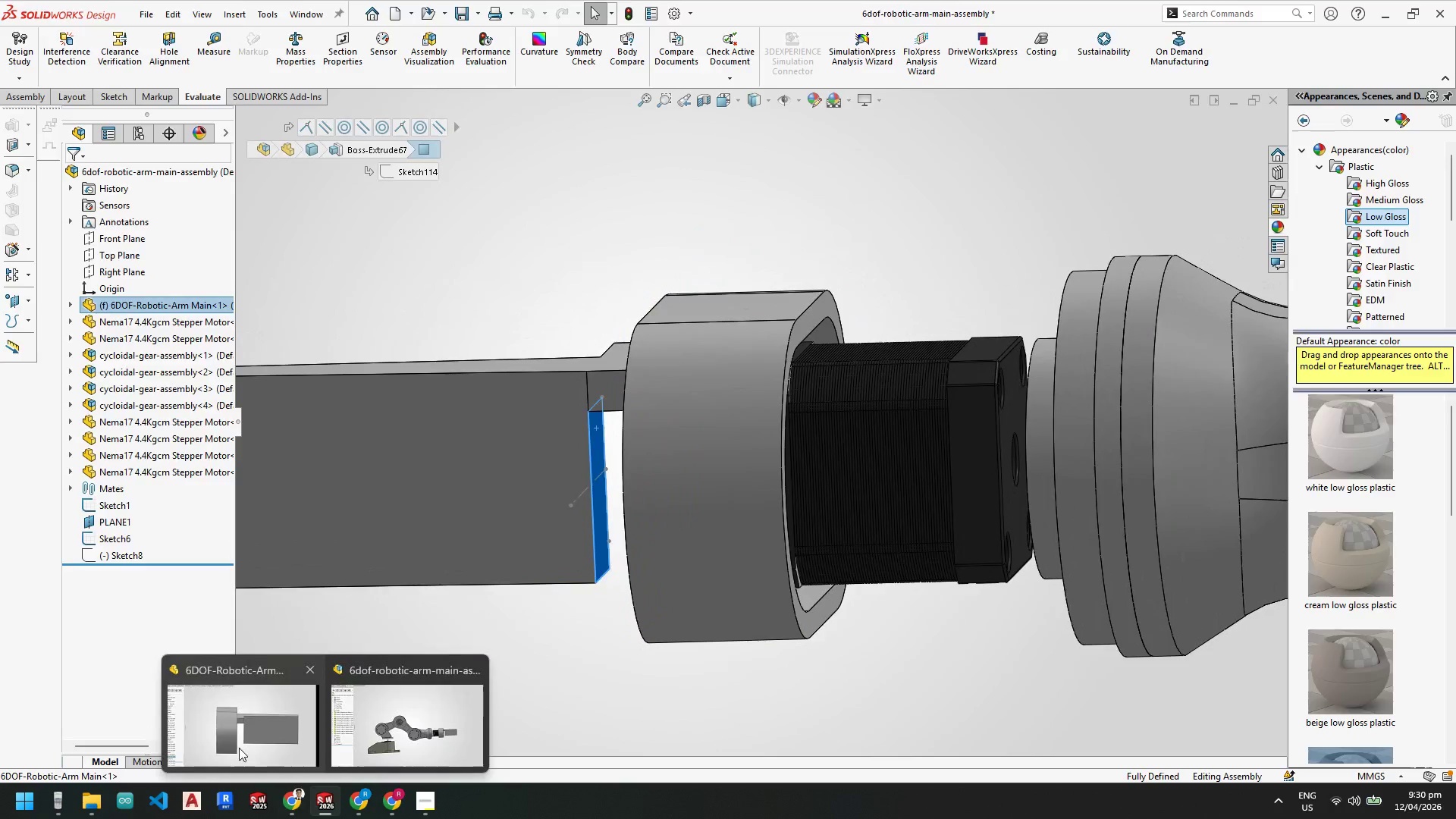 
left_click([231, 739])
 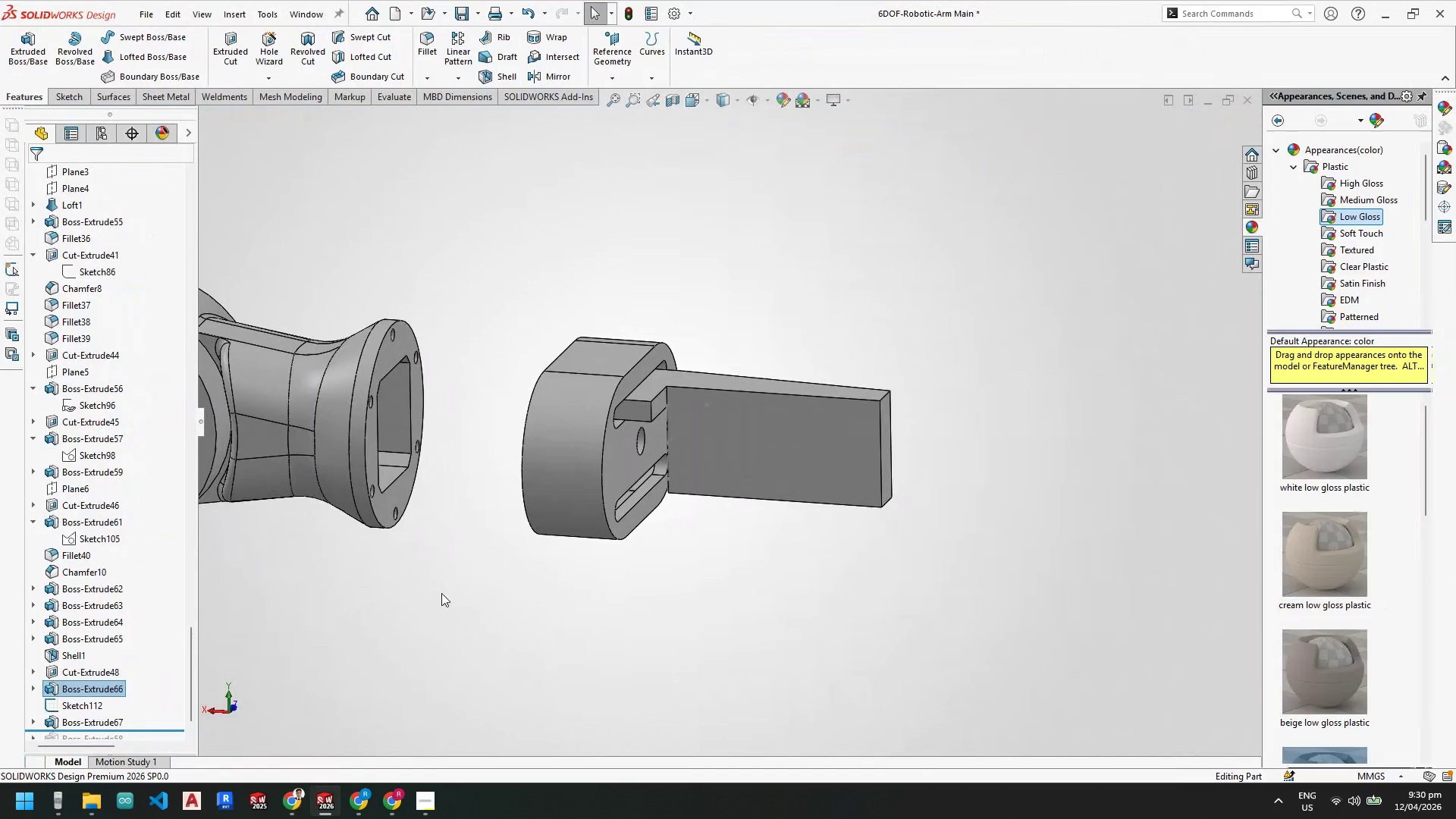 
scroll: coordinate [686, 311], scroll_direction: down, amount: 7.0
 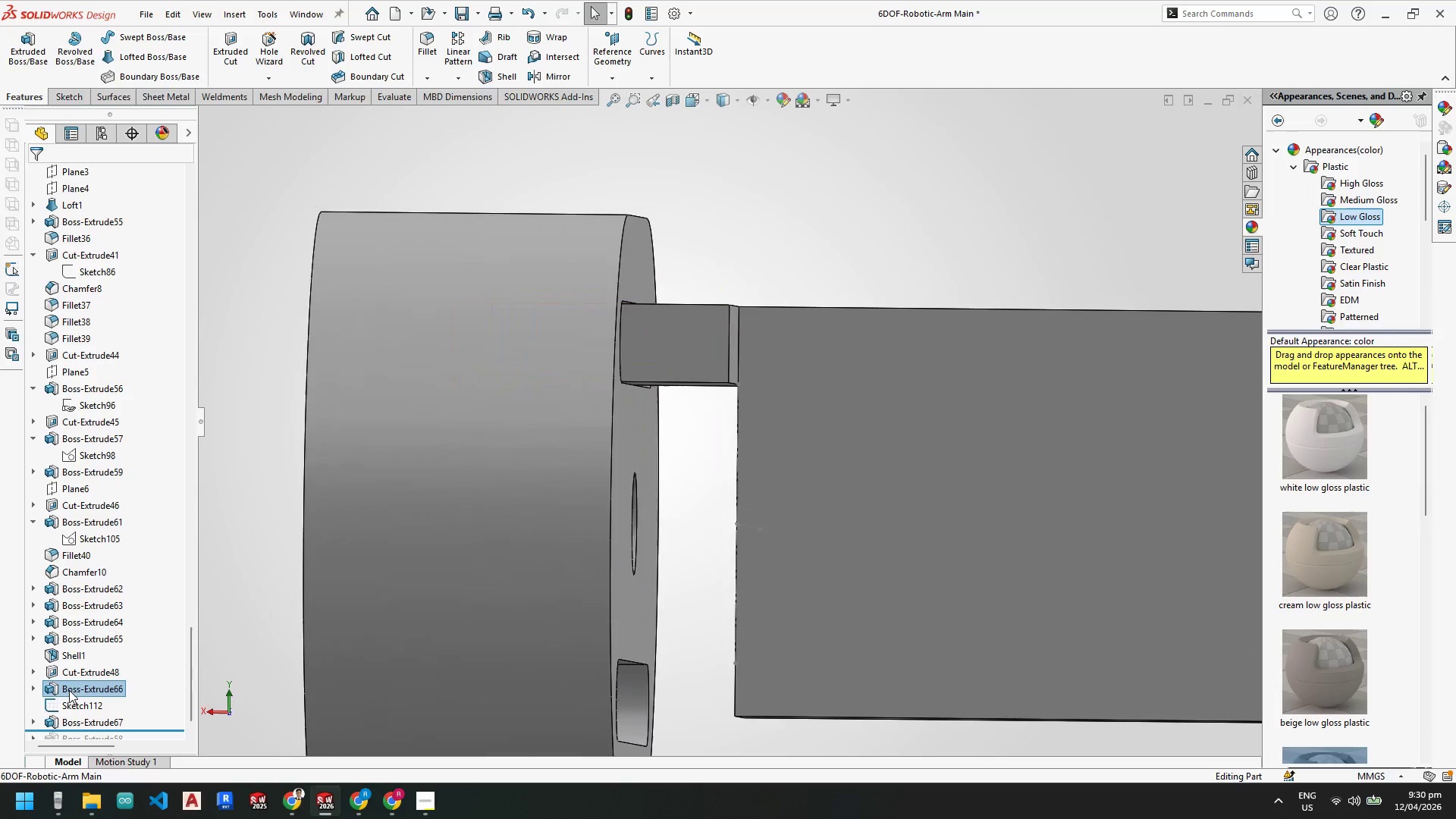 
left_click([77, 687])
 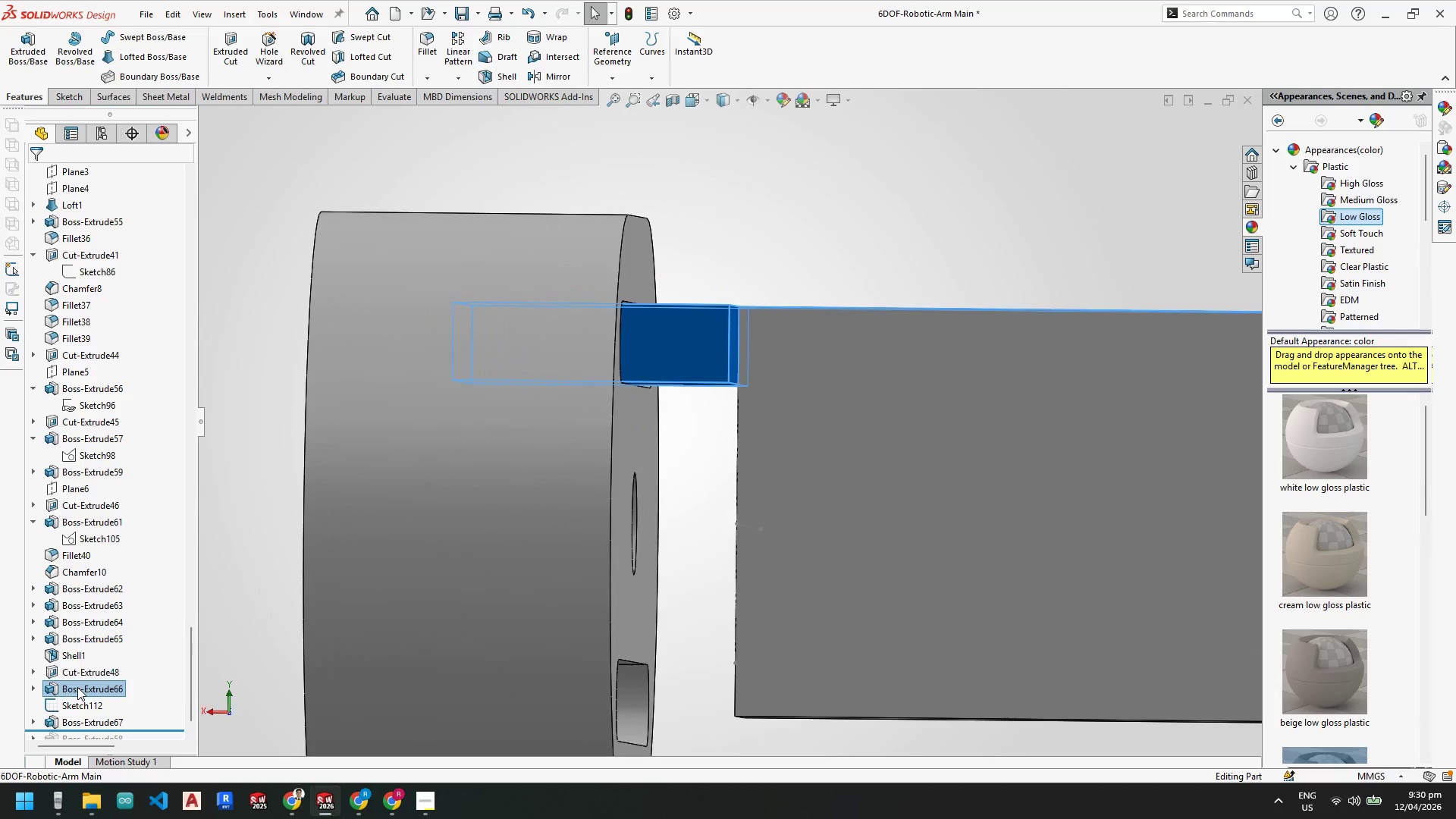 
right_click([77, 687])
 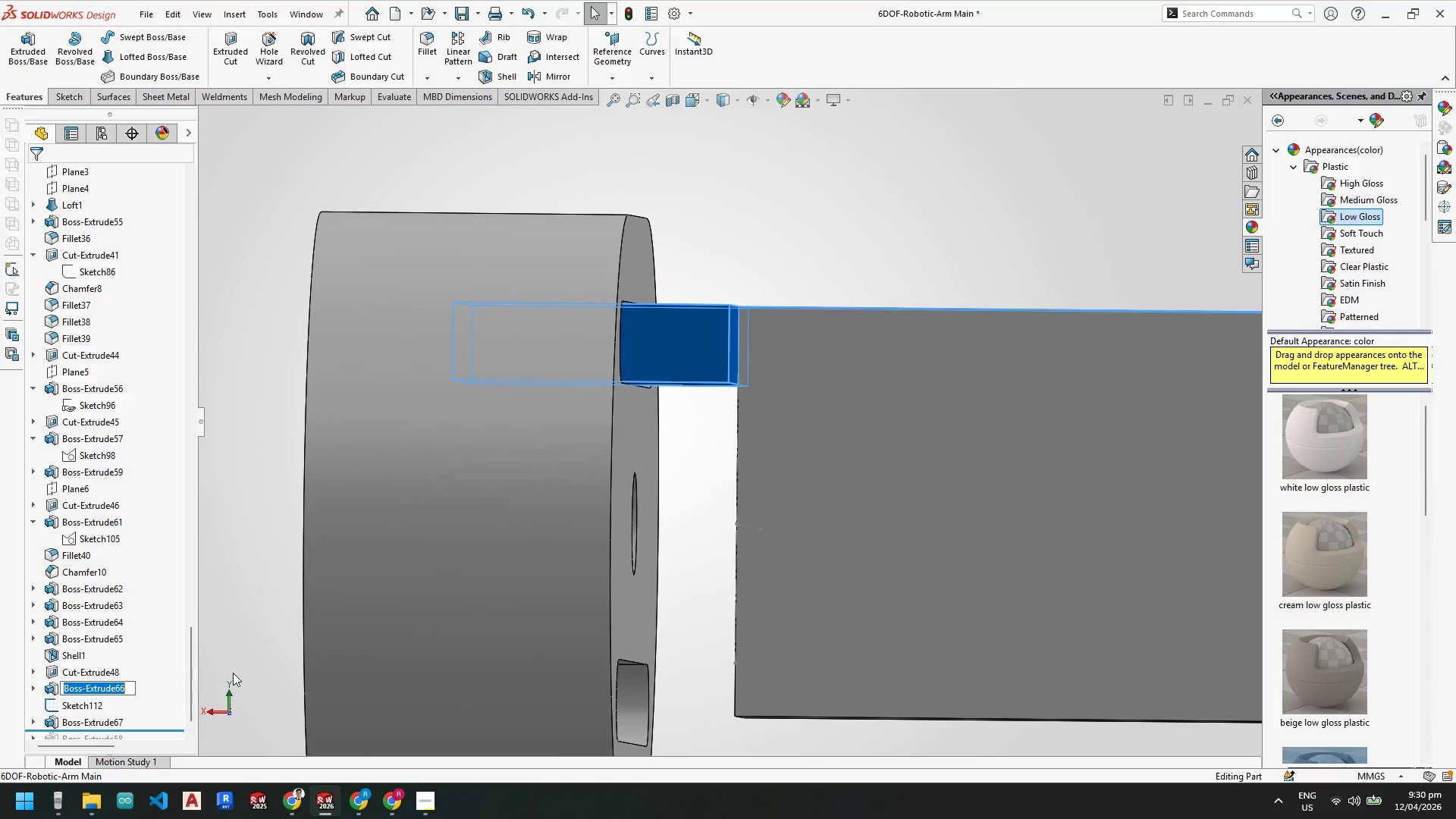 
left_click([235, 667])
 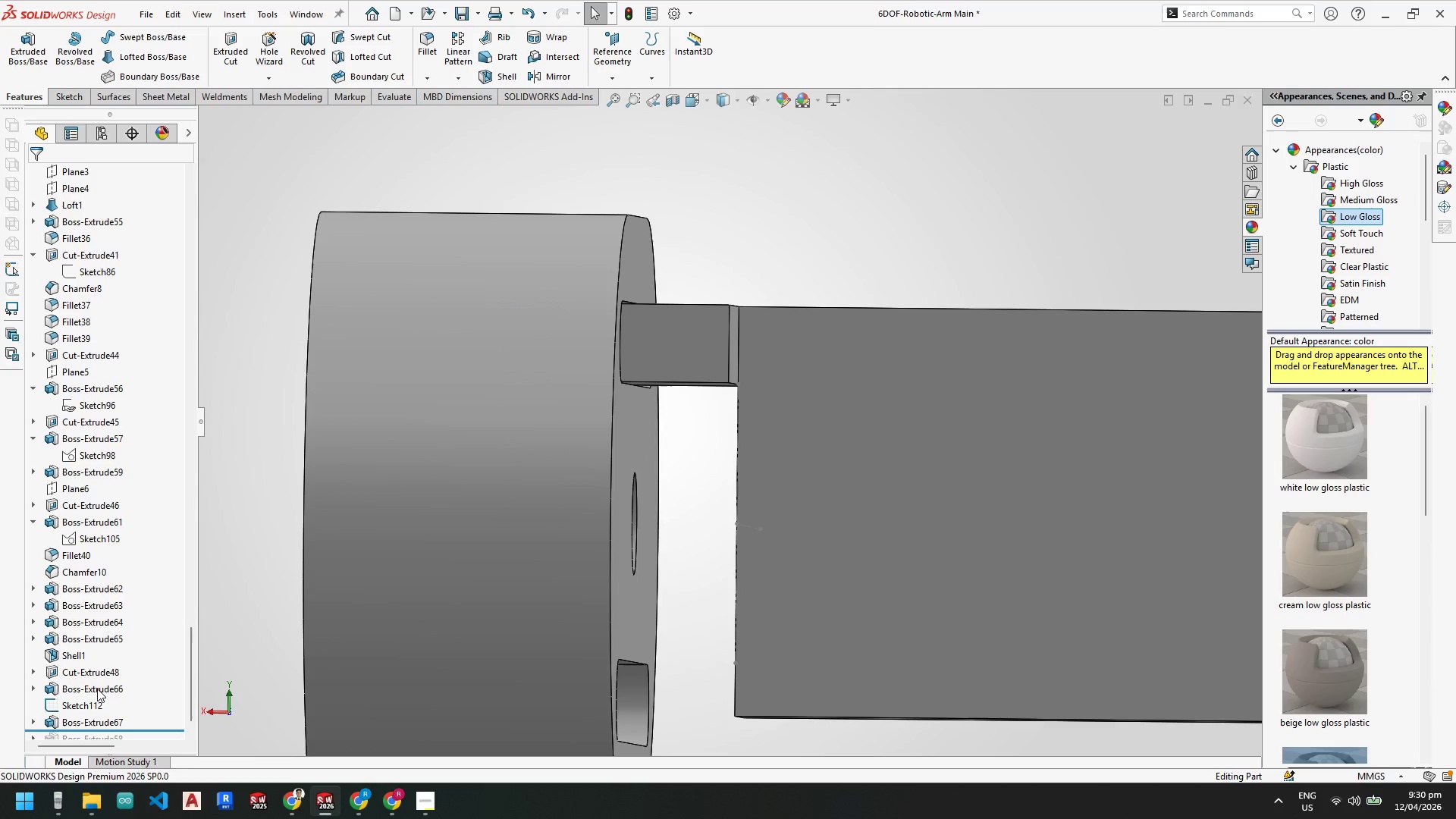 
left_click([96, 689])
 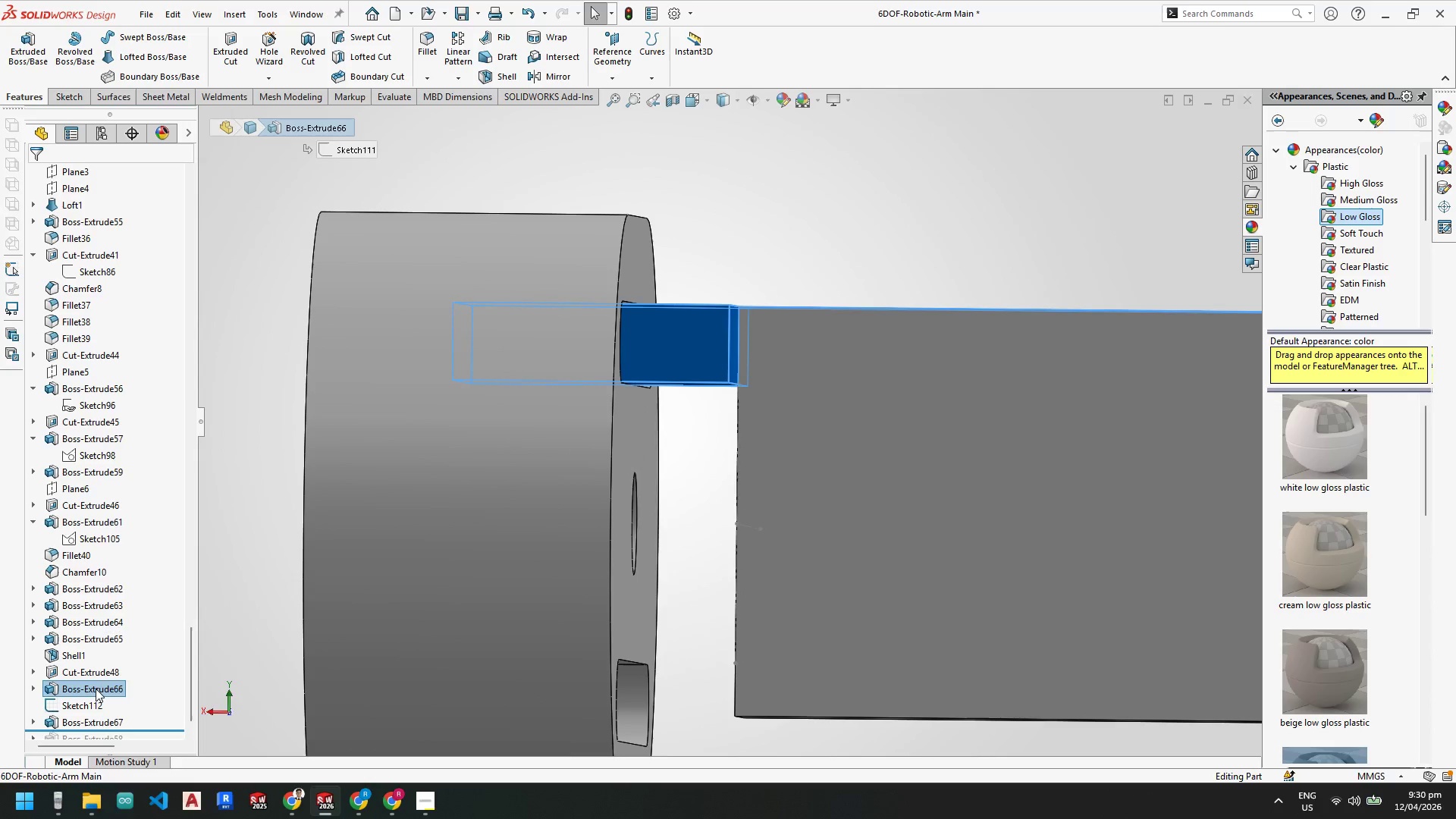 
right_click([96, 689])
 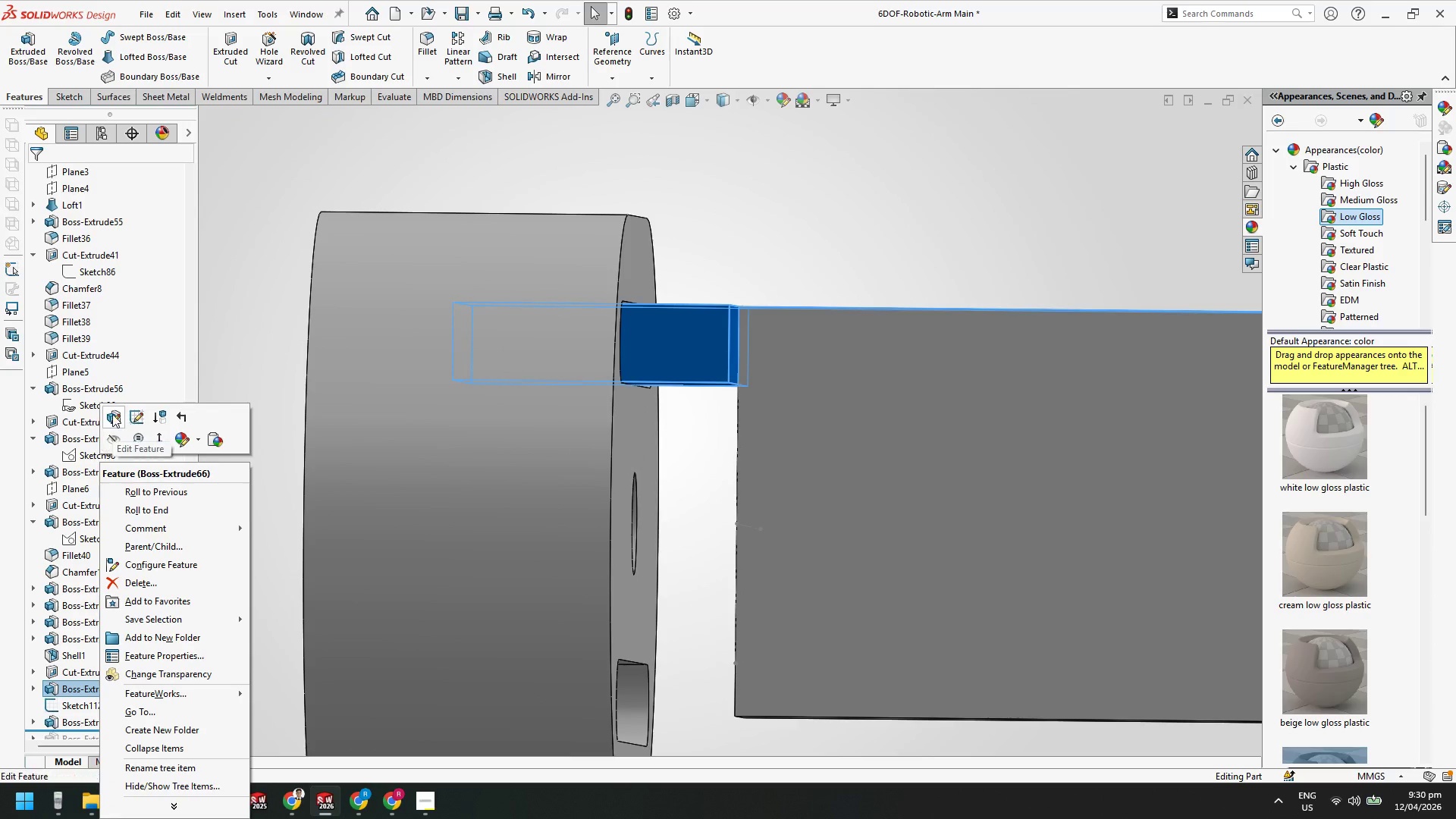 
left_click([112, 414])
 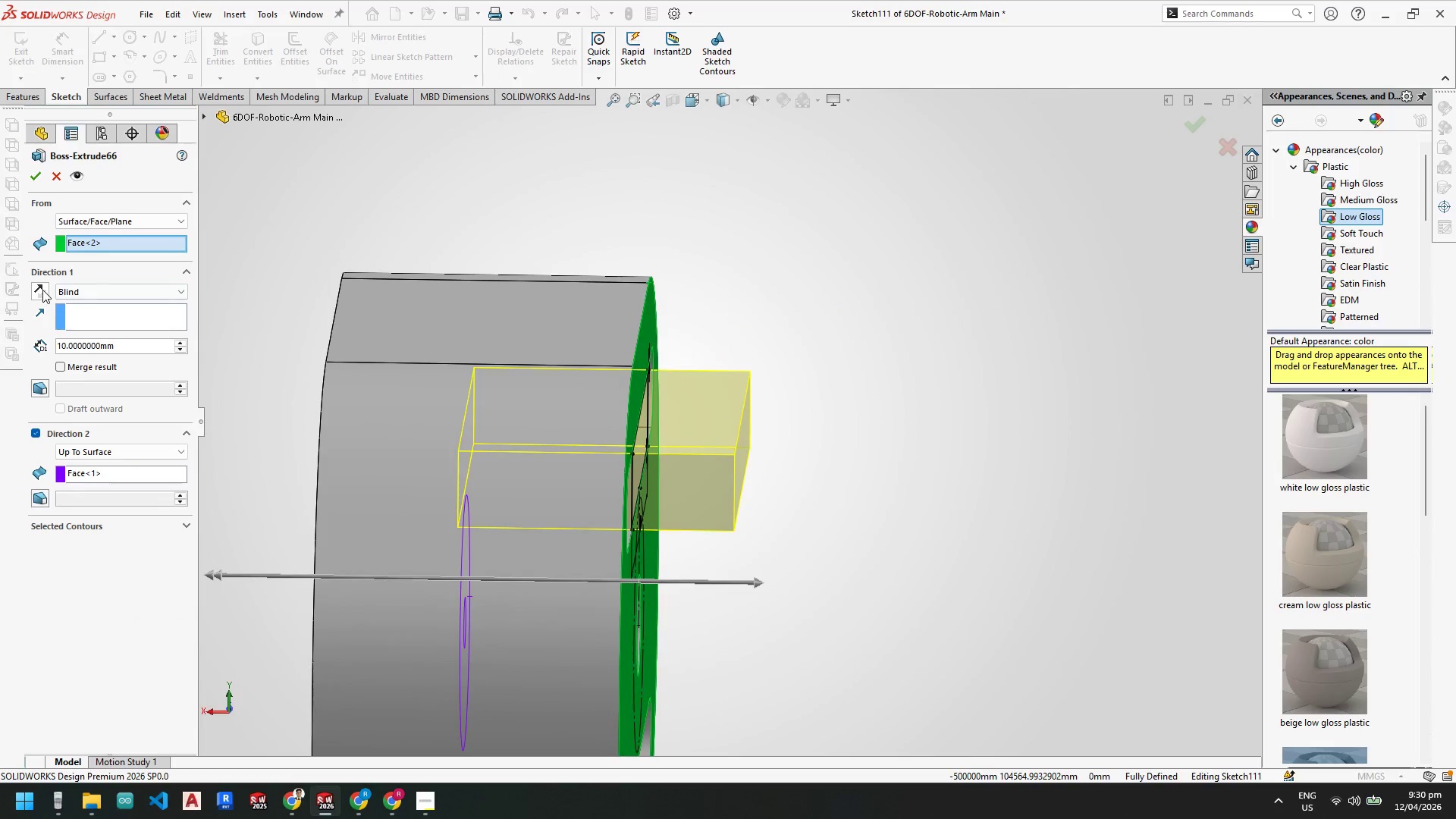 
left_click_drag(start_coordinate=[138, 344], to_coordinate=[21, 343])
 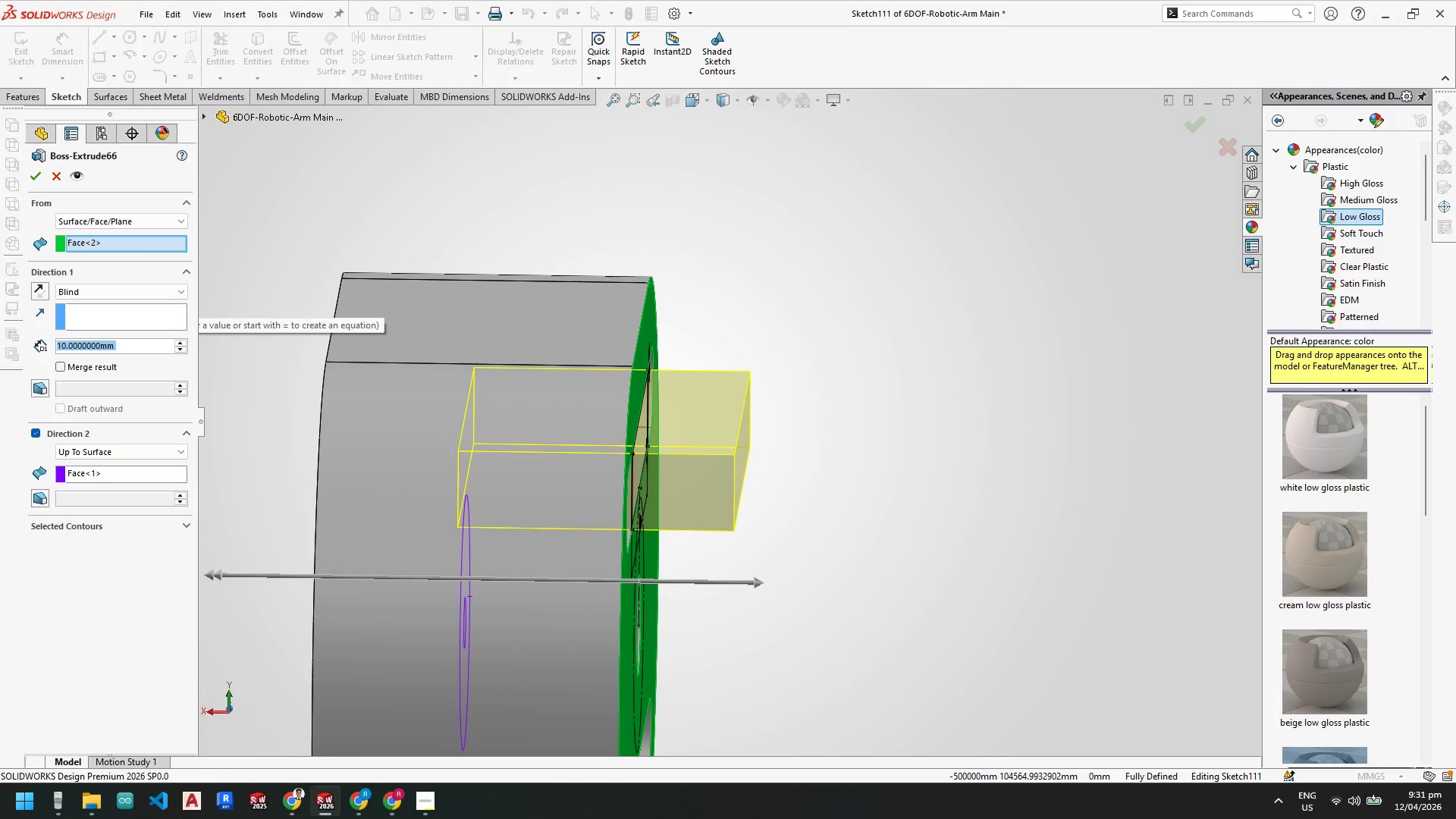 
key(Numpad0)
 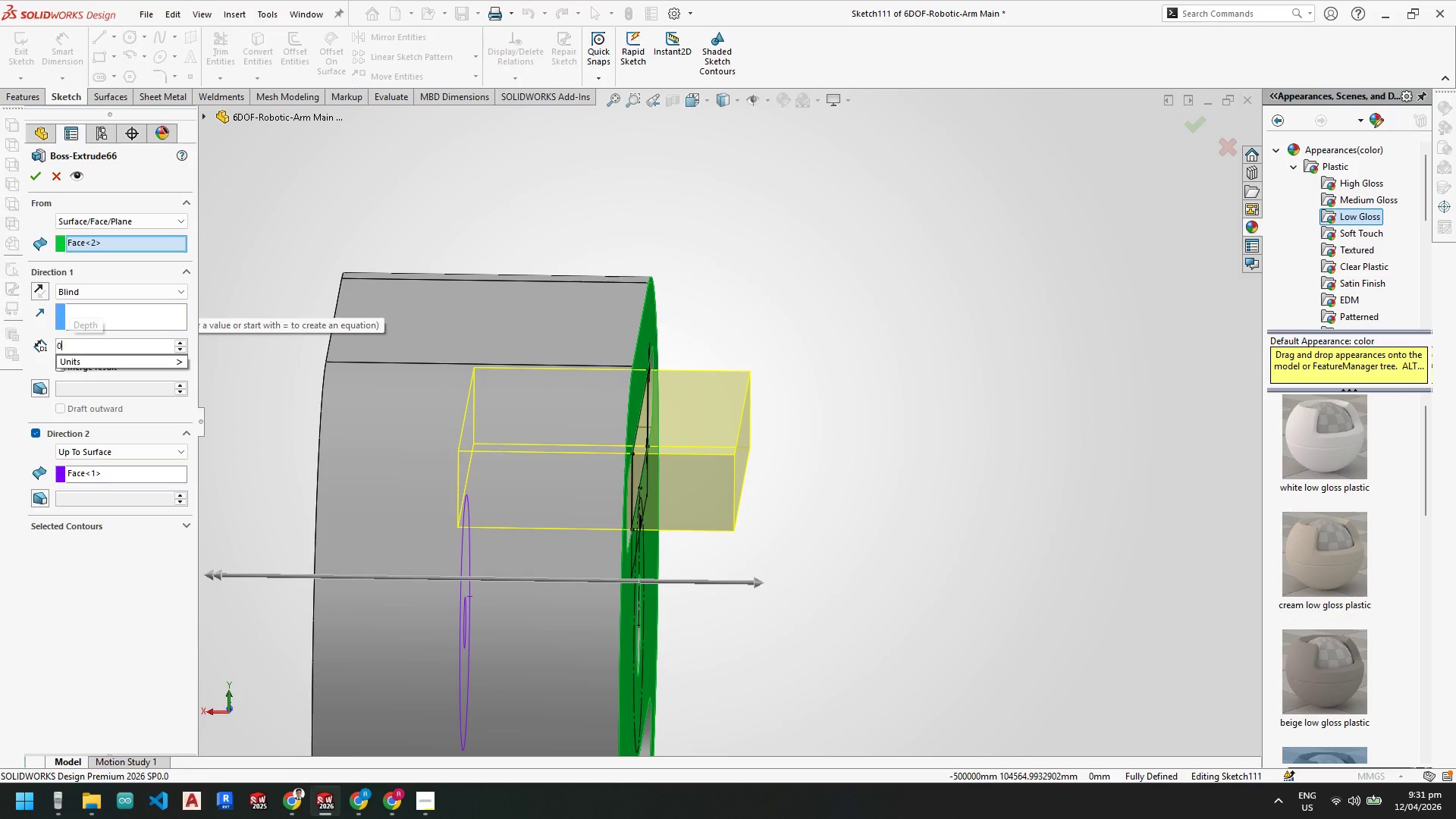 
key(NumpadDecimal)
 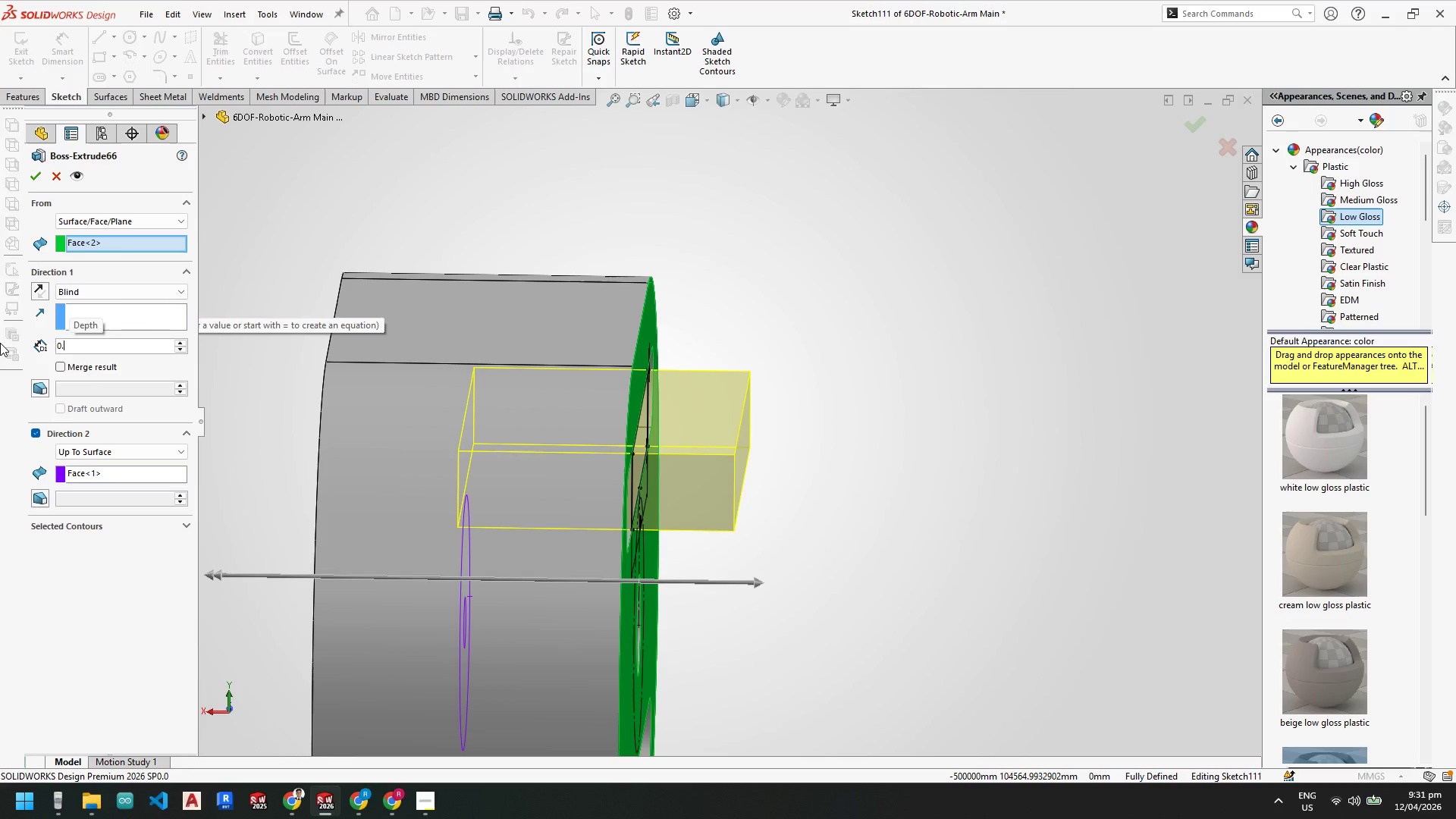 
key(Numpad5)
 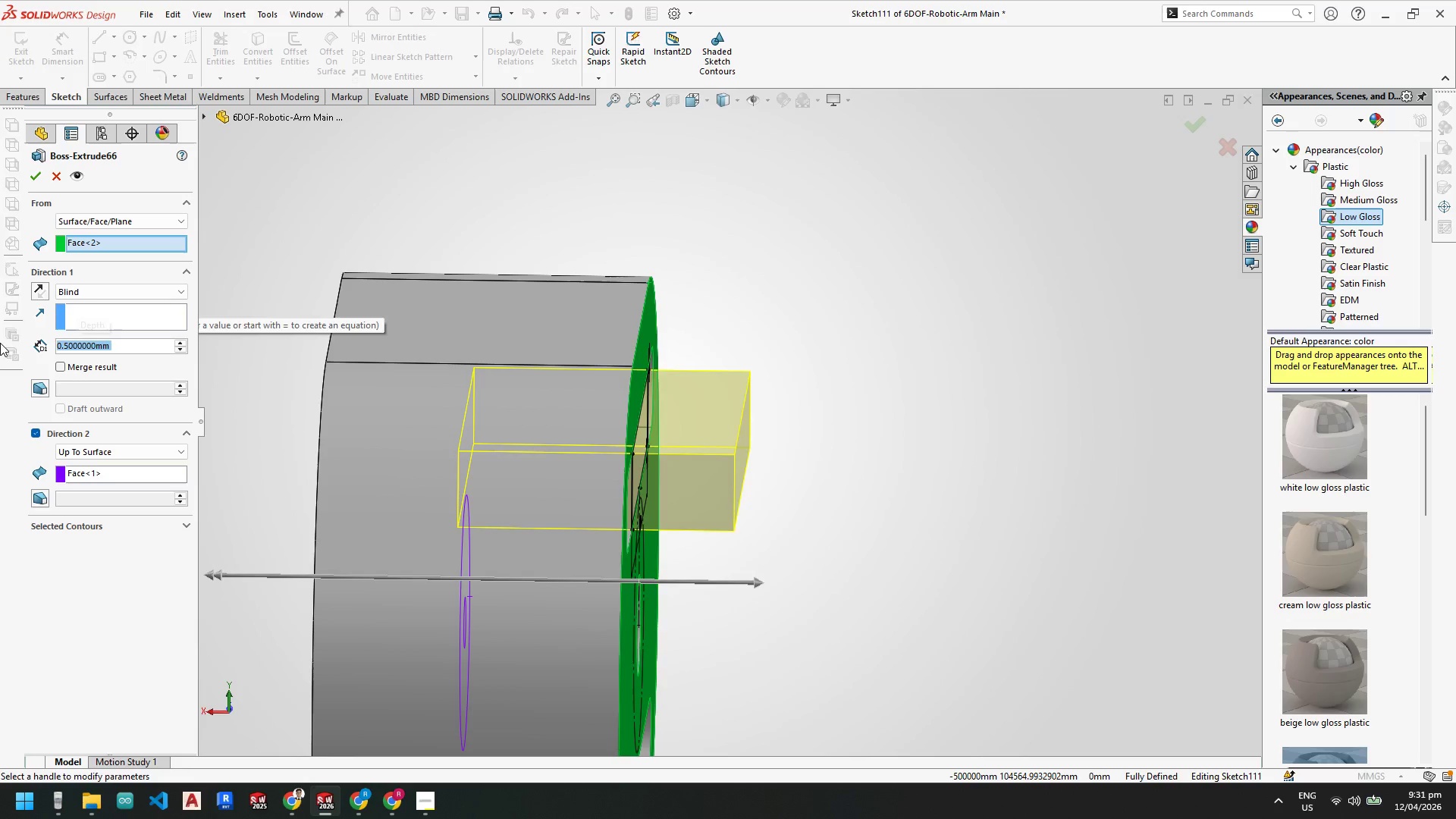 
key(NumpadEnter)
 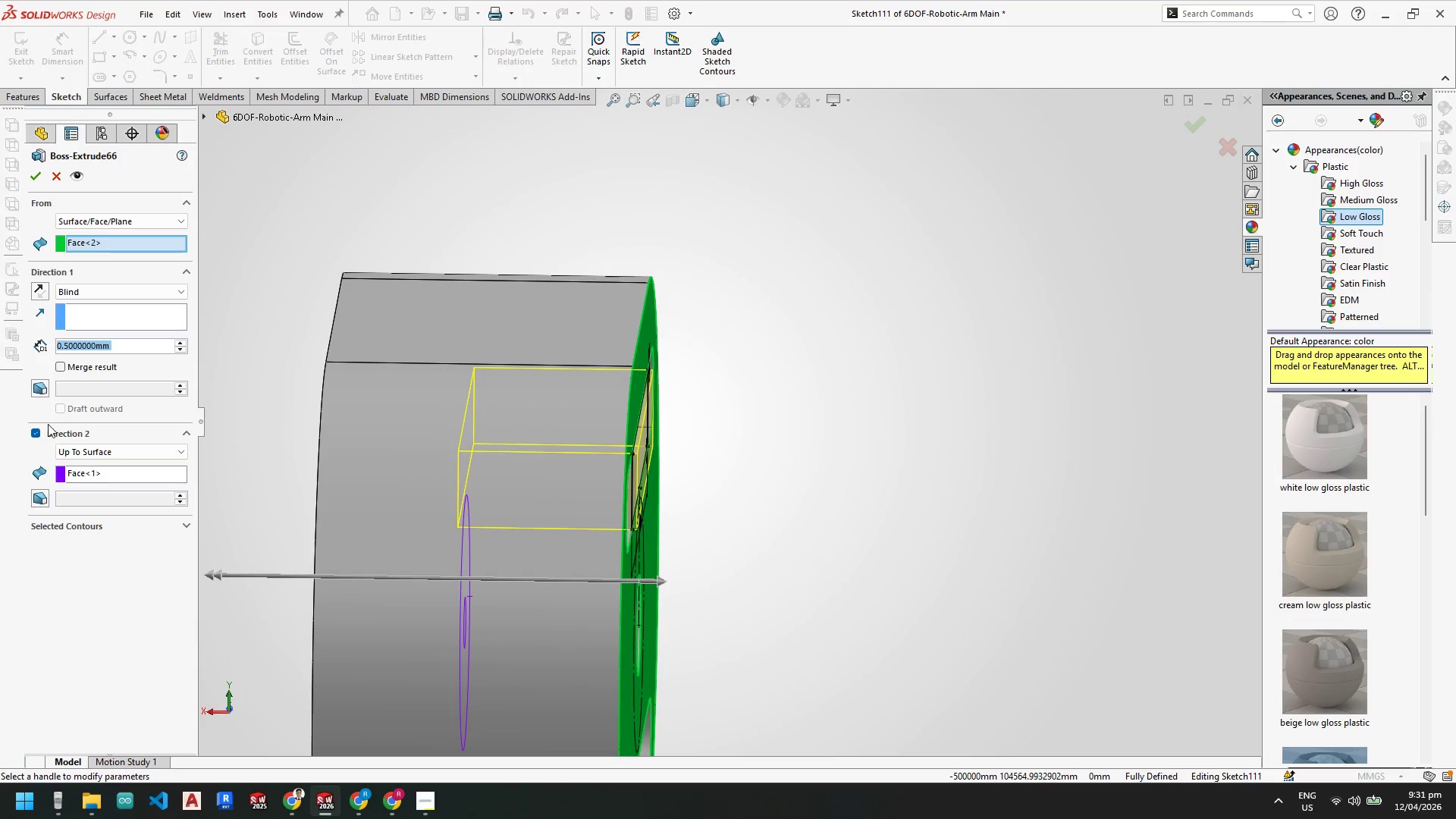 
wait(11.33)
 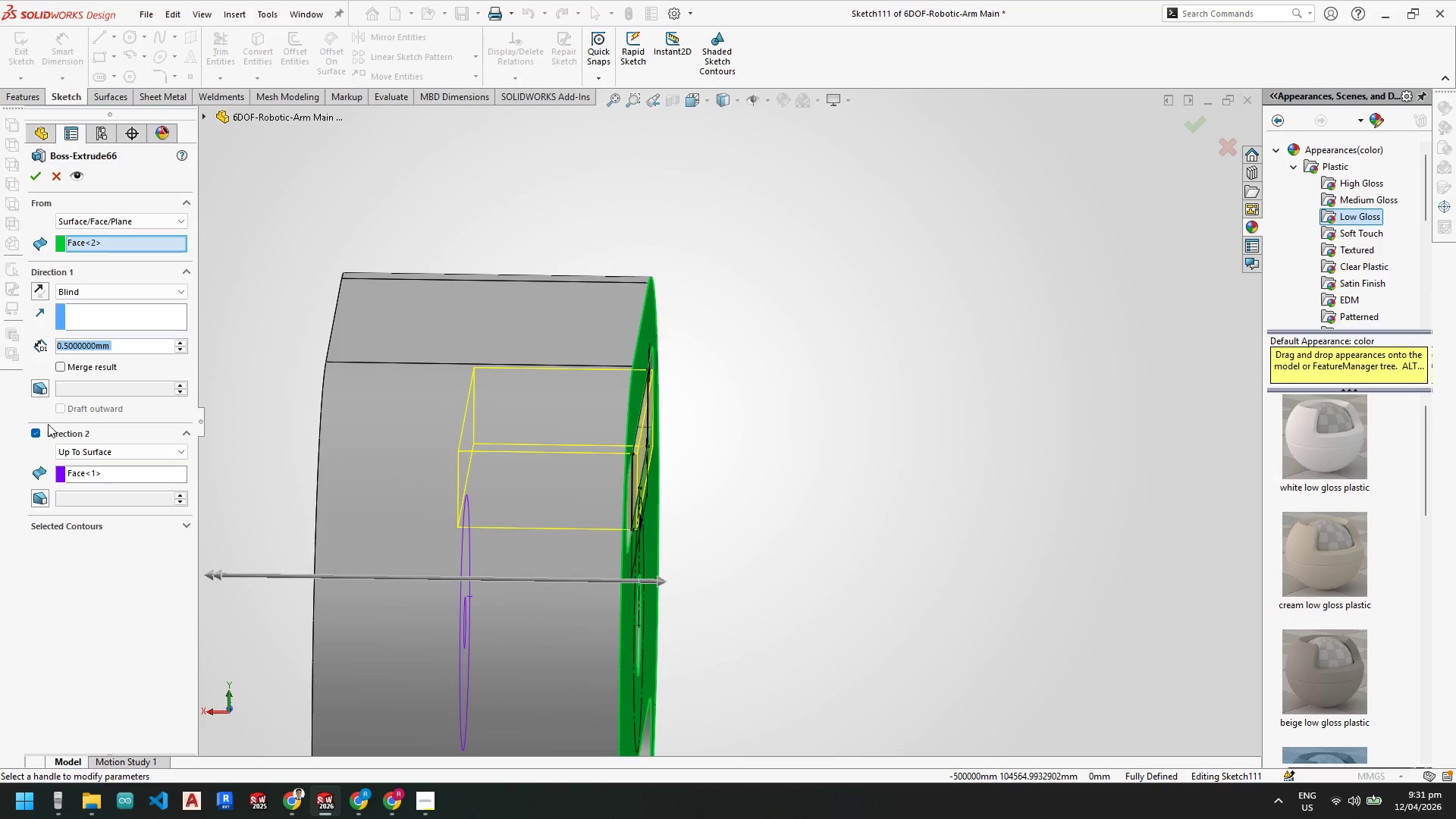 
left_click([83, 286])
 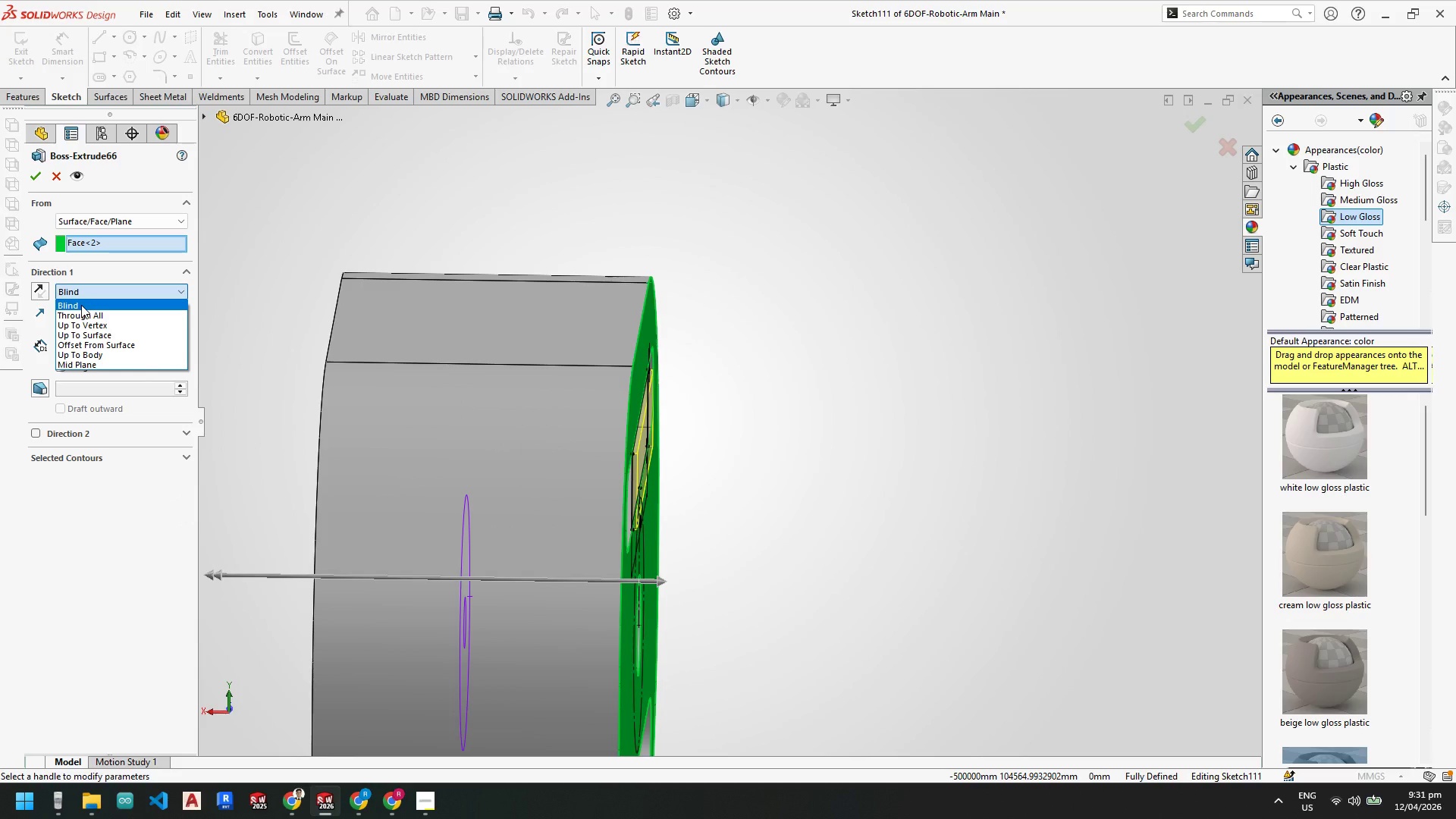 
left_click([81, 305])
 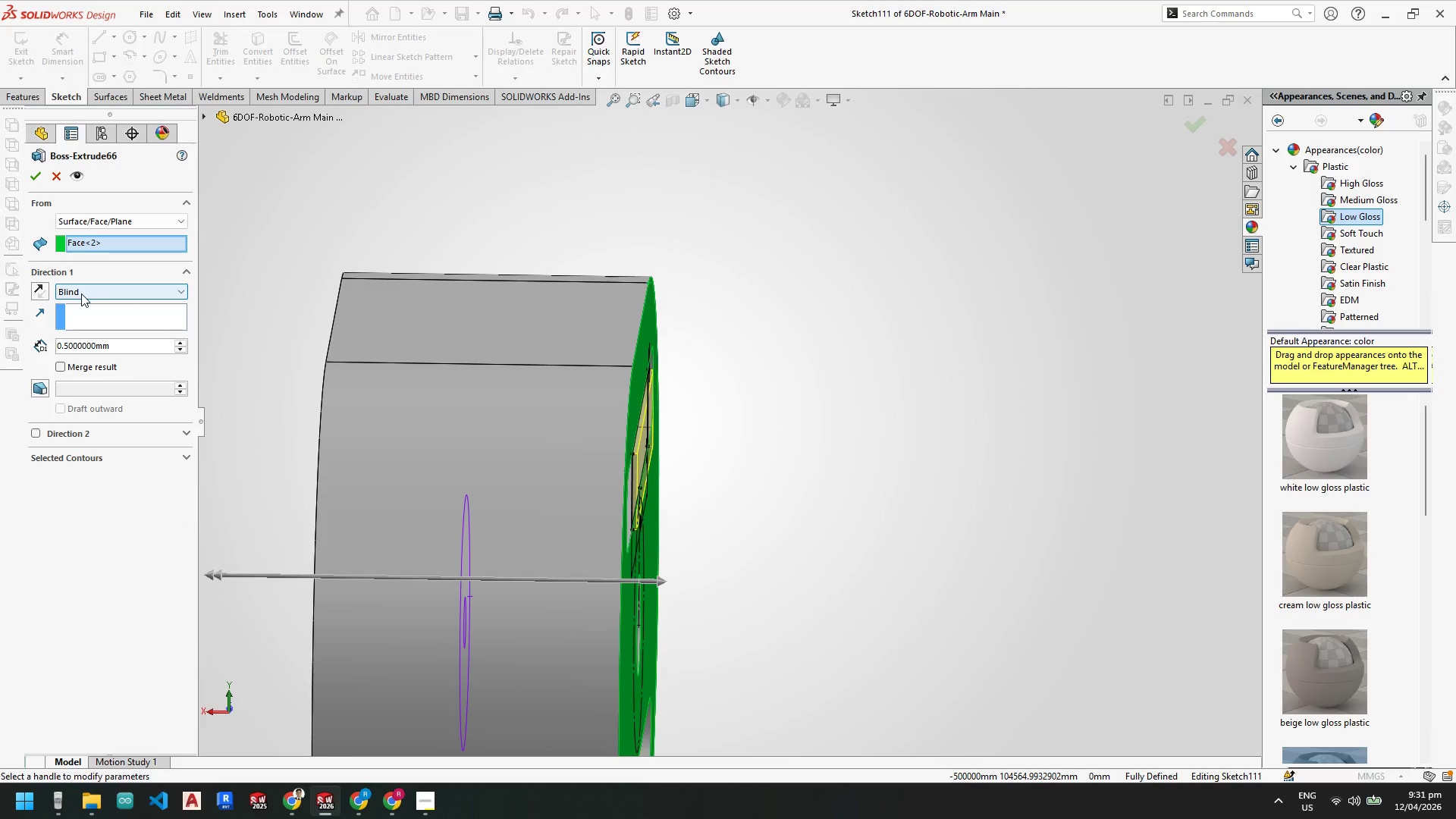 
left_click([81, 292])
 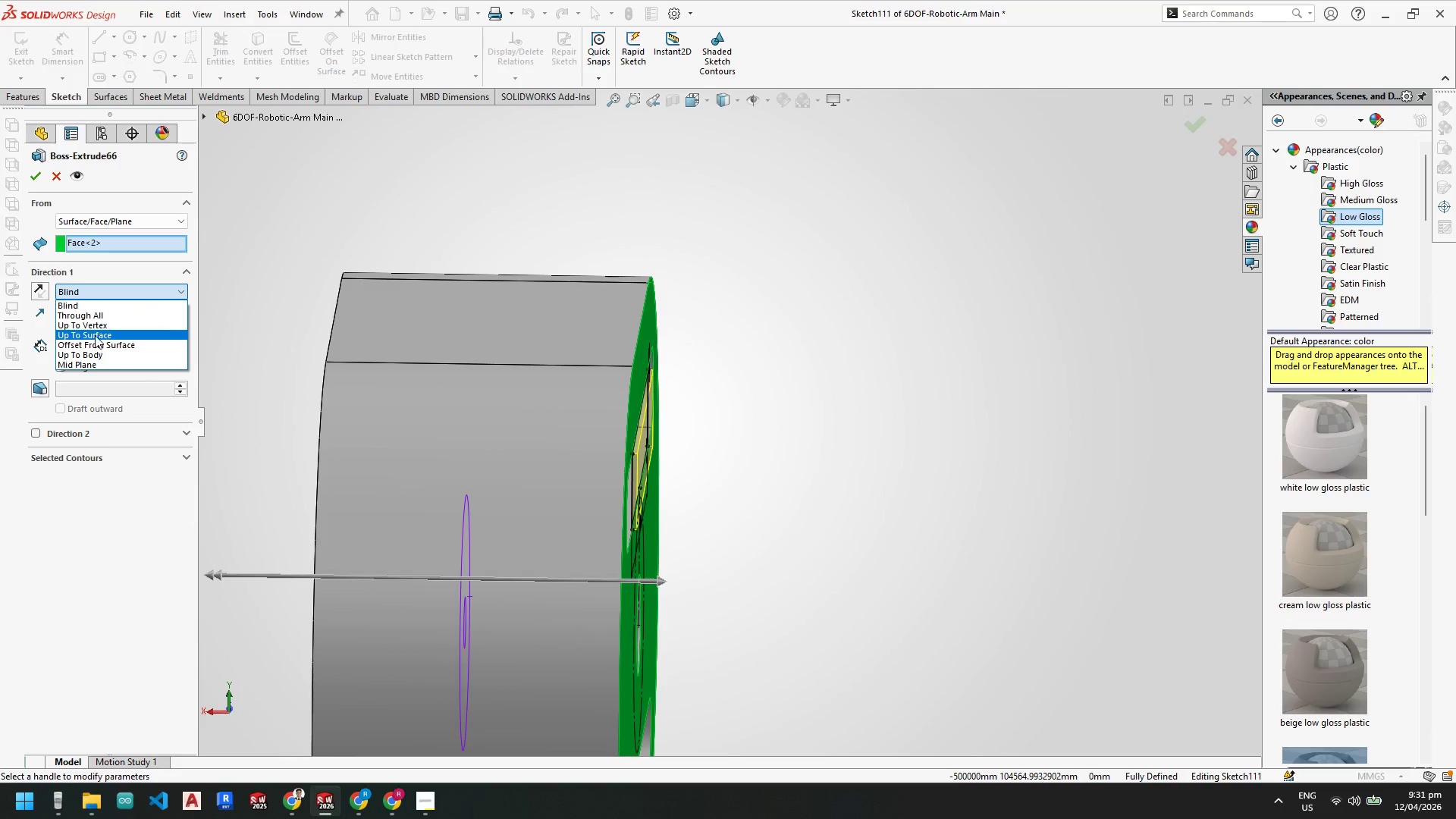 
left_click([95, 335])
 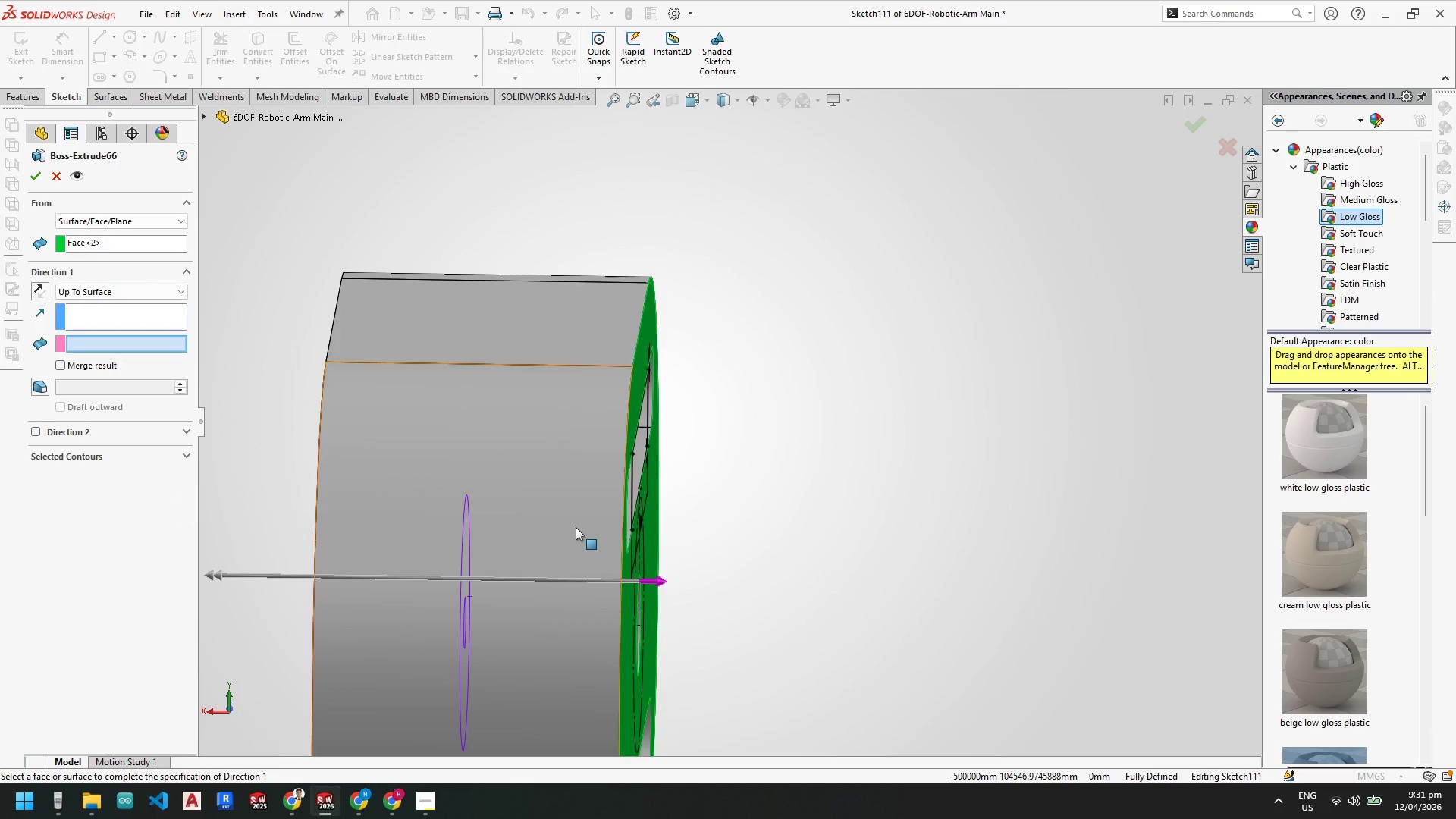 
scroll: coordinate [576, 527], scroll_direction: up, amount: 3.0
 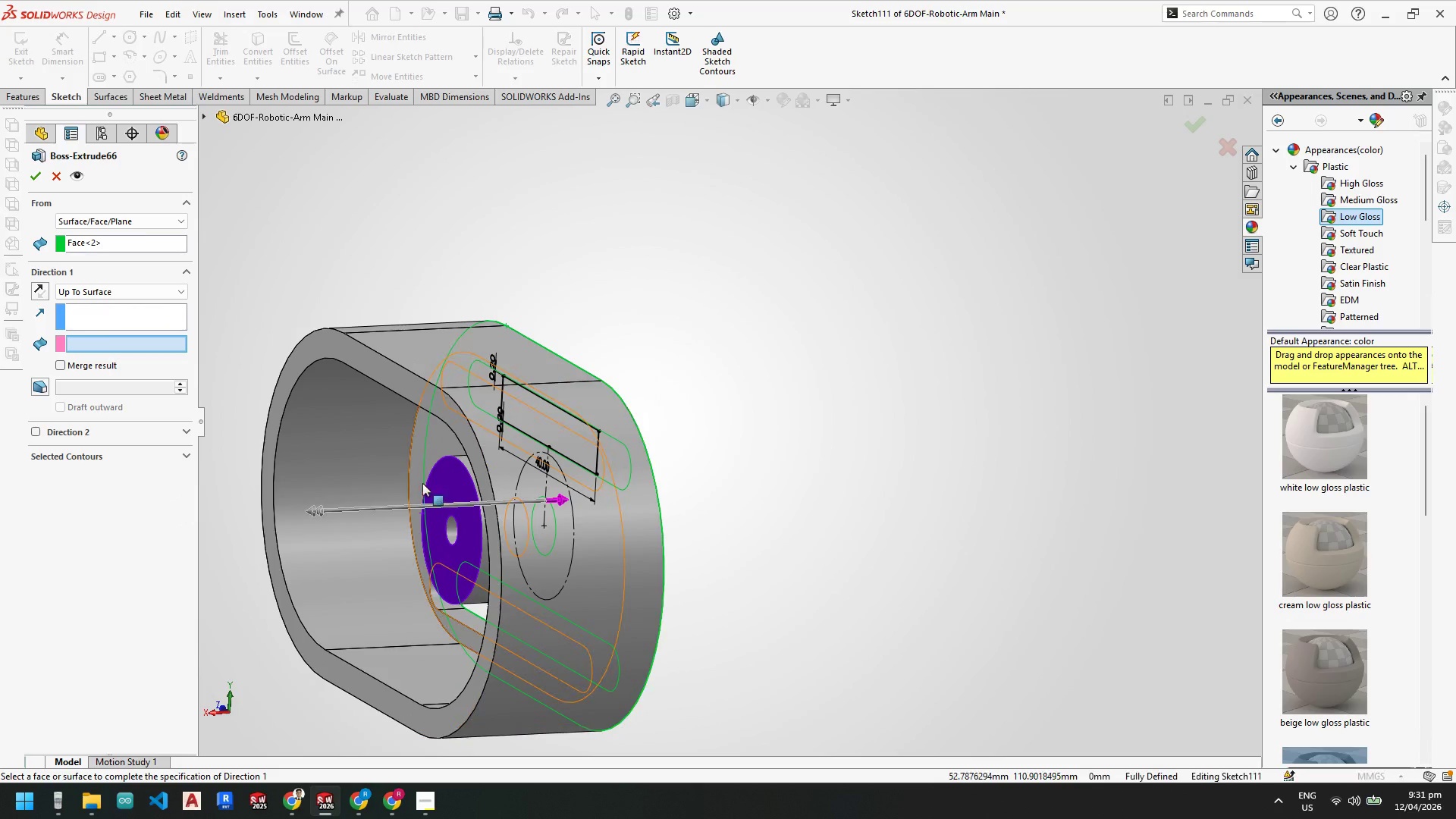 
left_click([445, 485])
 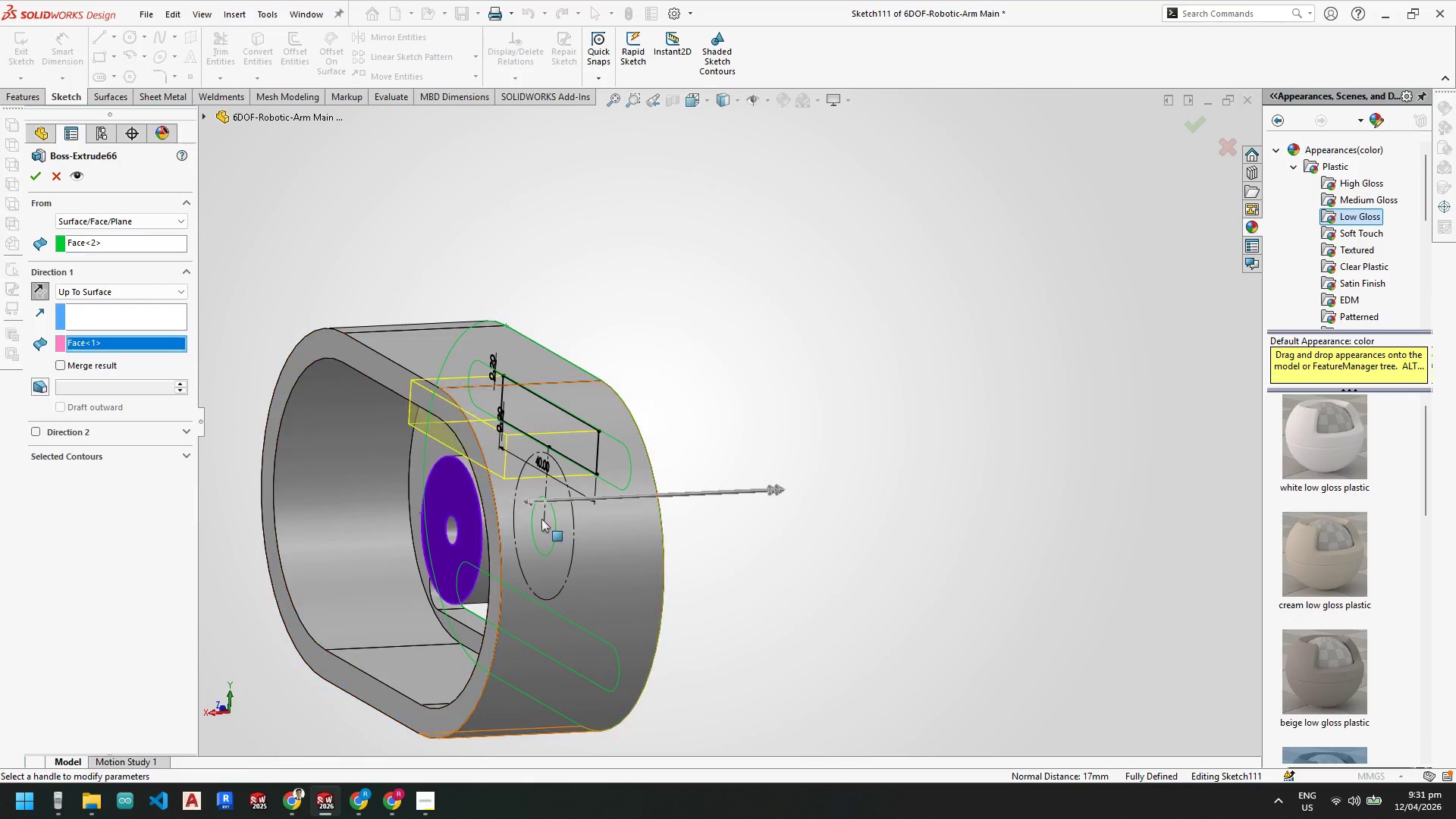 
scroll: coordinate [563, 530], scroll_direction: up, amount: 1.0
 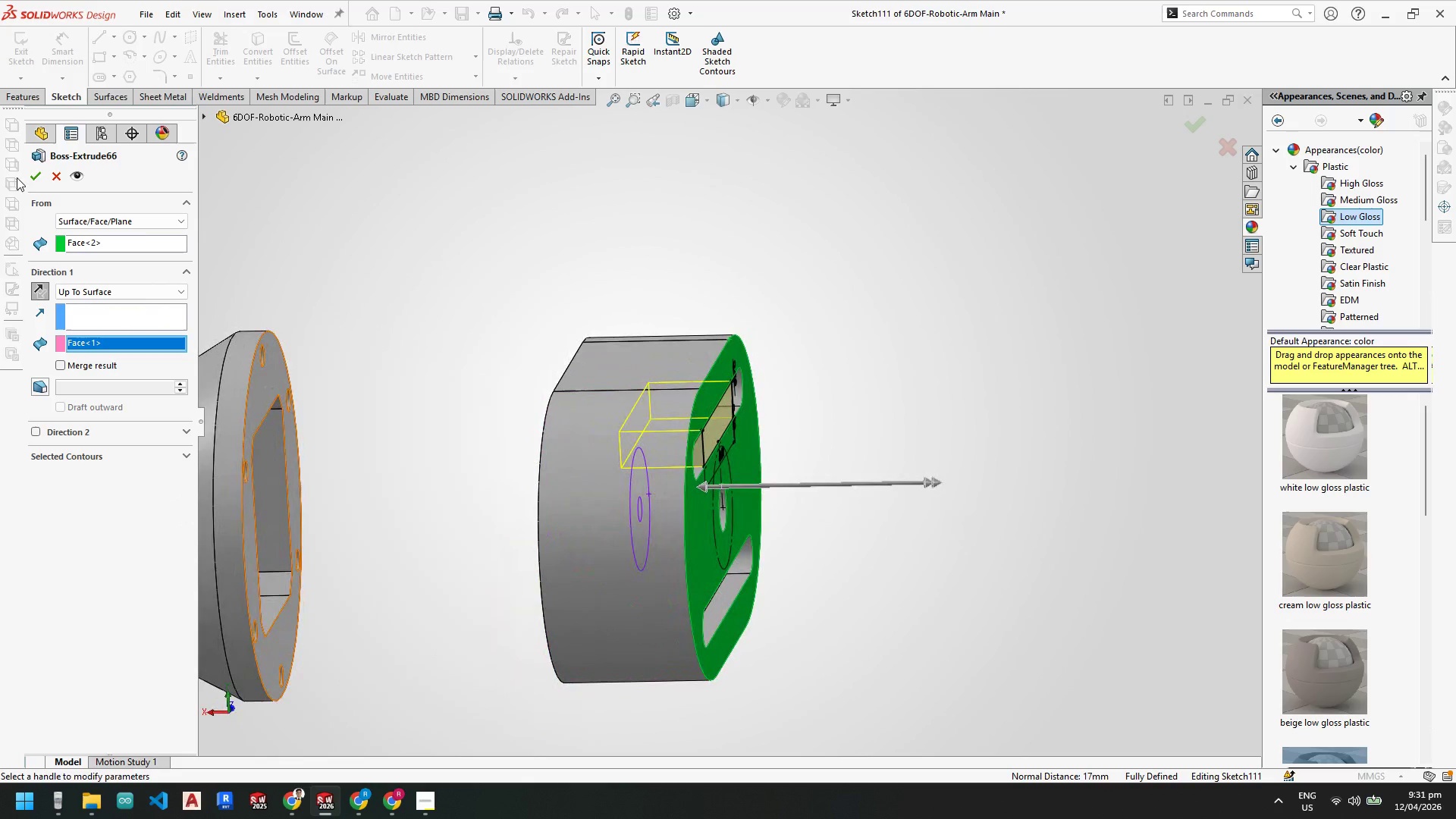 
left_click([36, 176])
 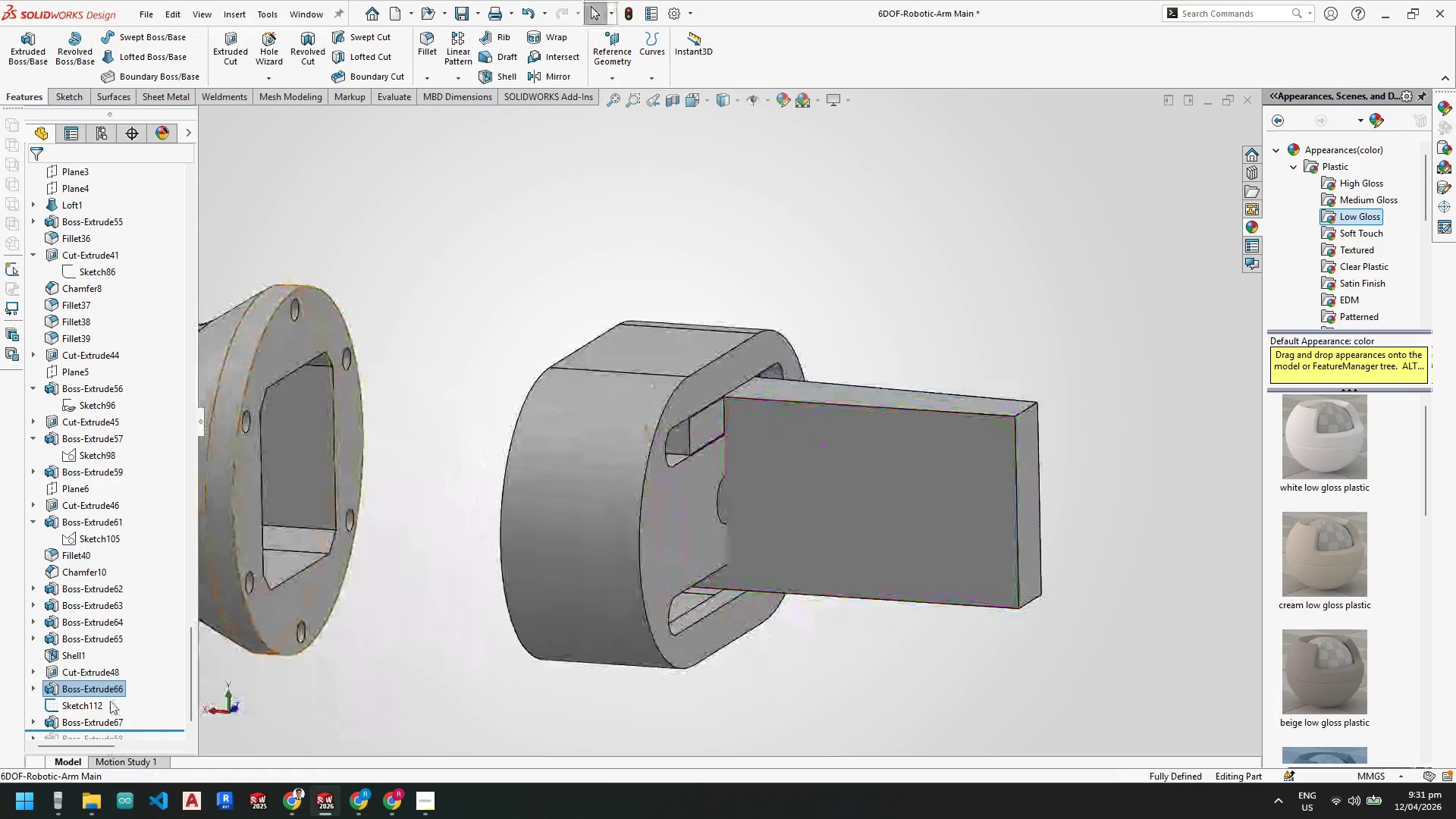 
left_click([99, 682])
 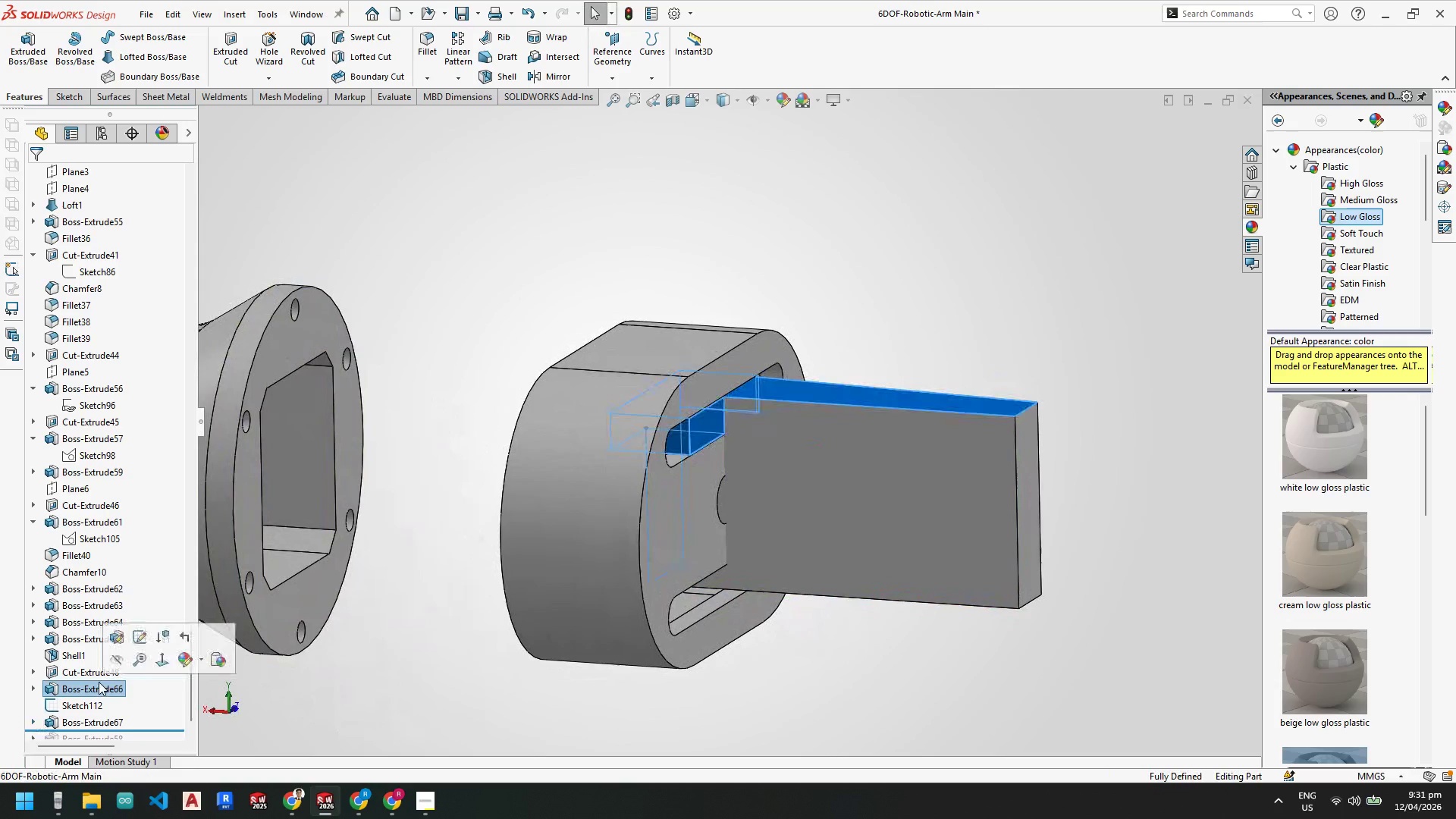 
right_click([99, 682])
 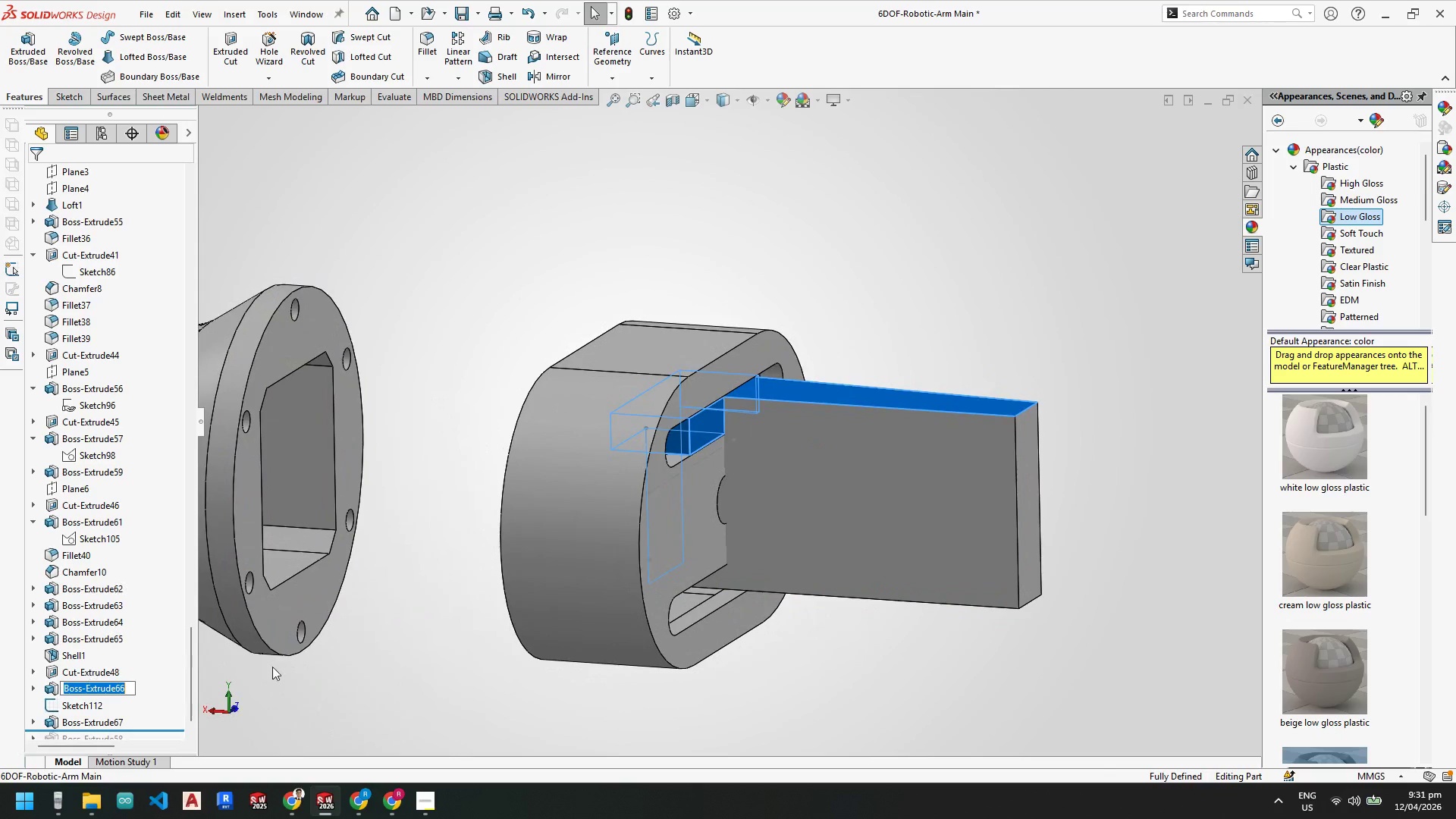 
left_click_drag(start_coordinate=[309, 701], to_coordinate=[304, 701])
 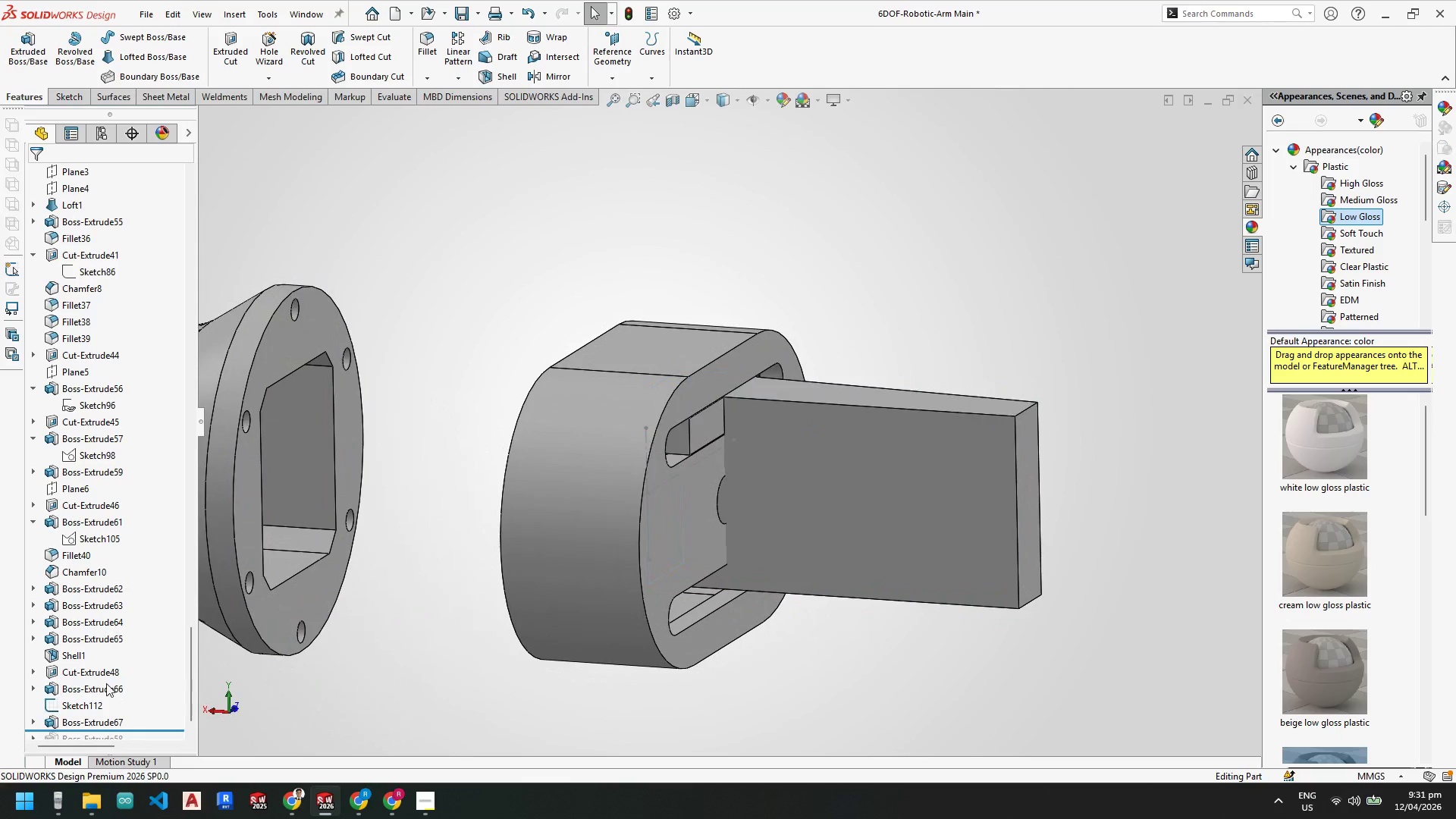 
double_click([106, 683])
 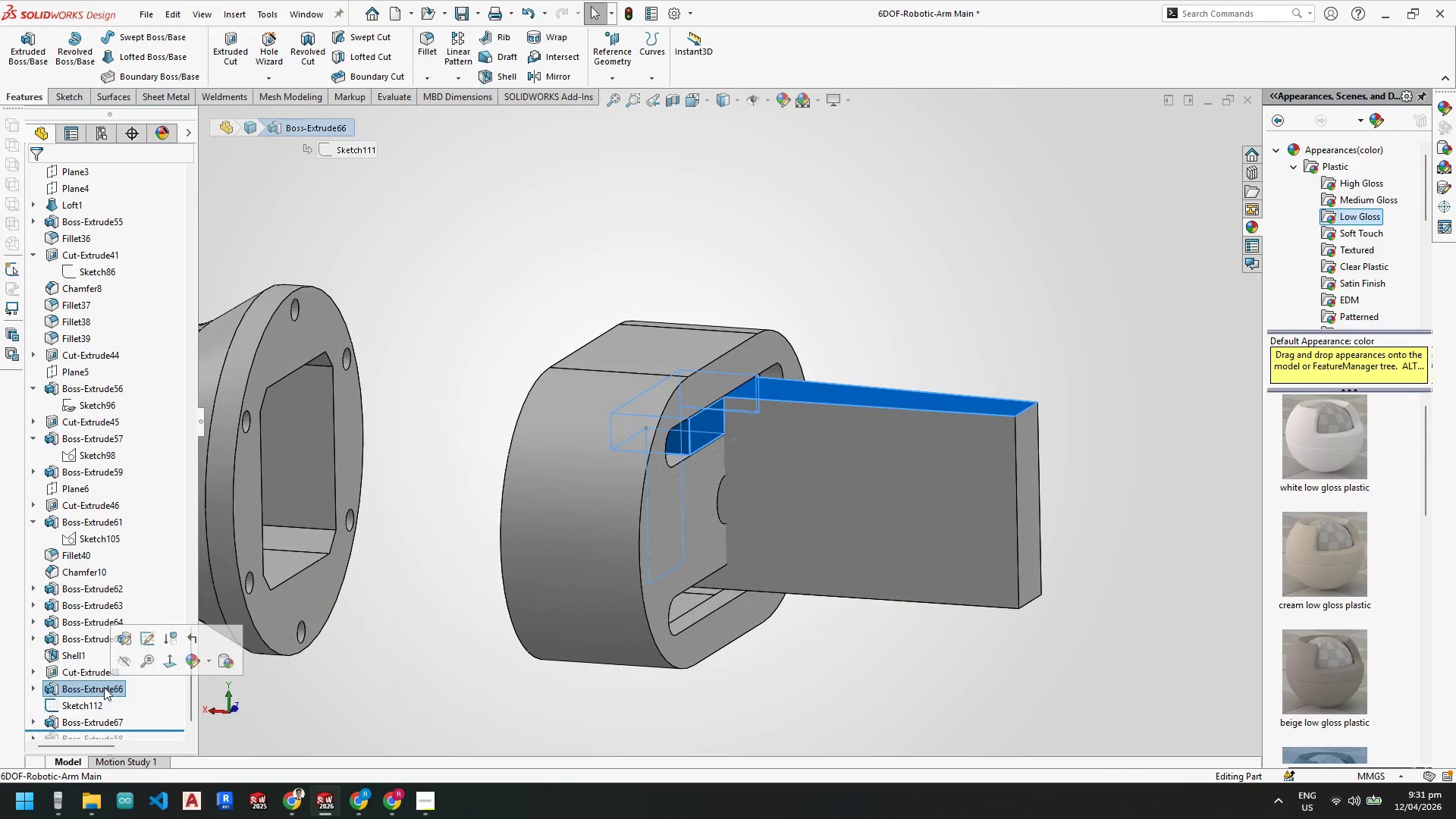 
right_click([104, 687])
 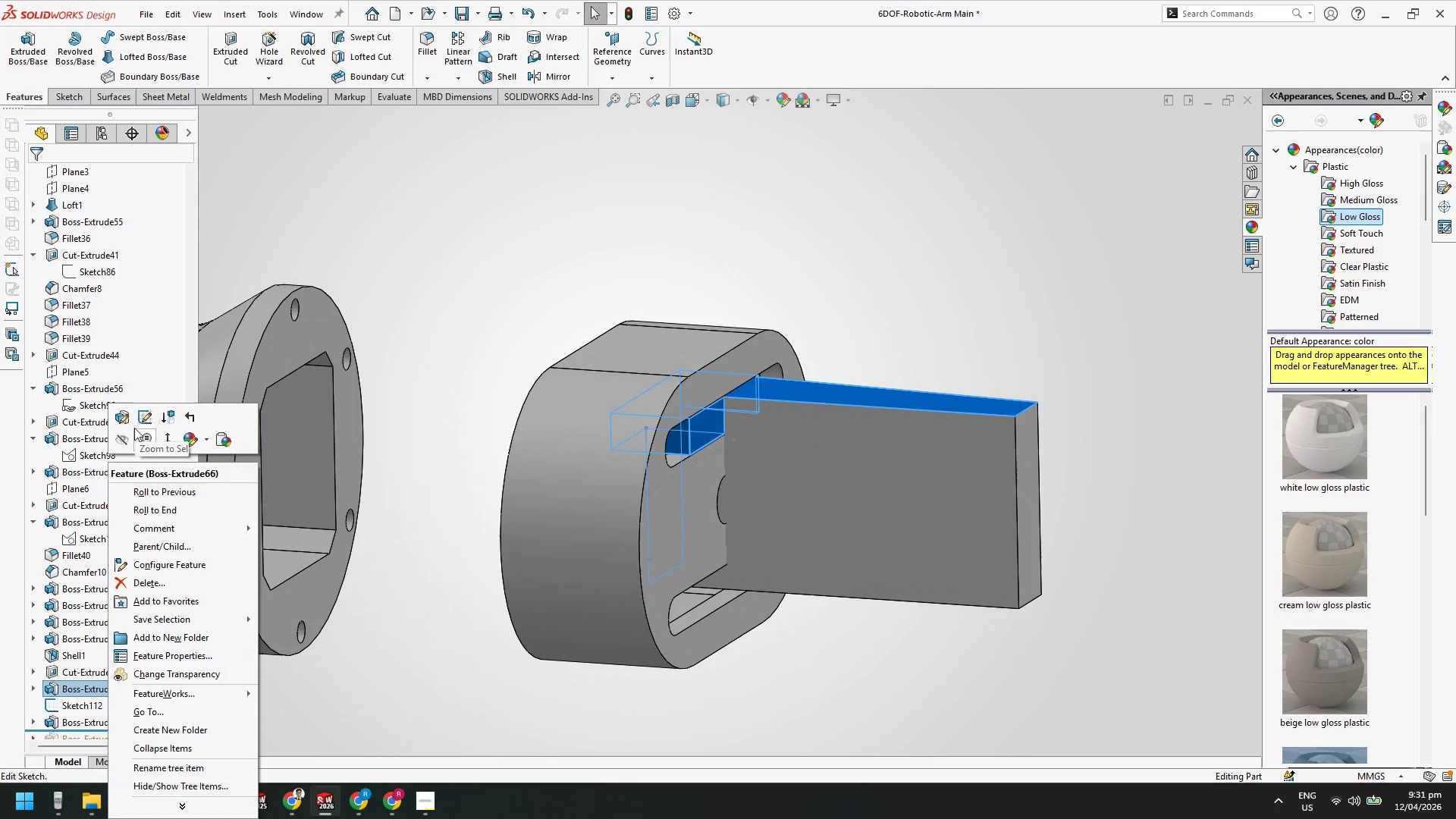 
left_click([140, 422])
 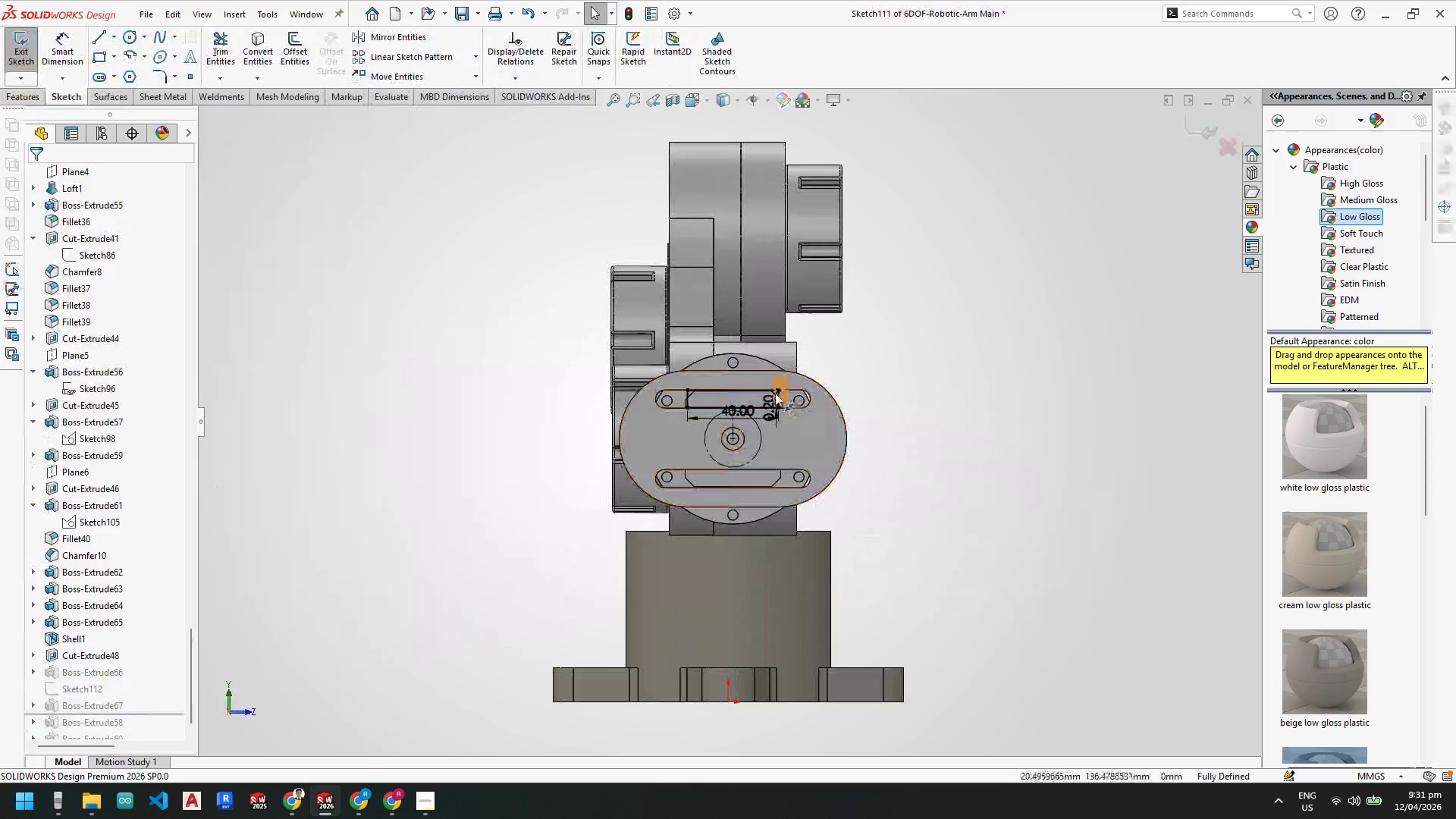 
scroll: coordinate [778, 388], scroll_direction: down, amount: 2.0
 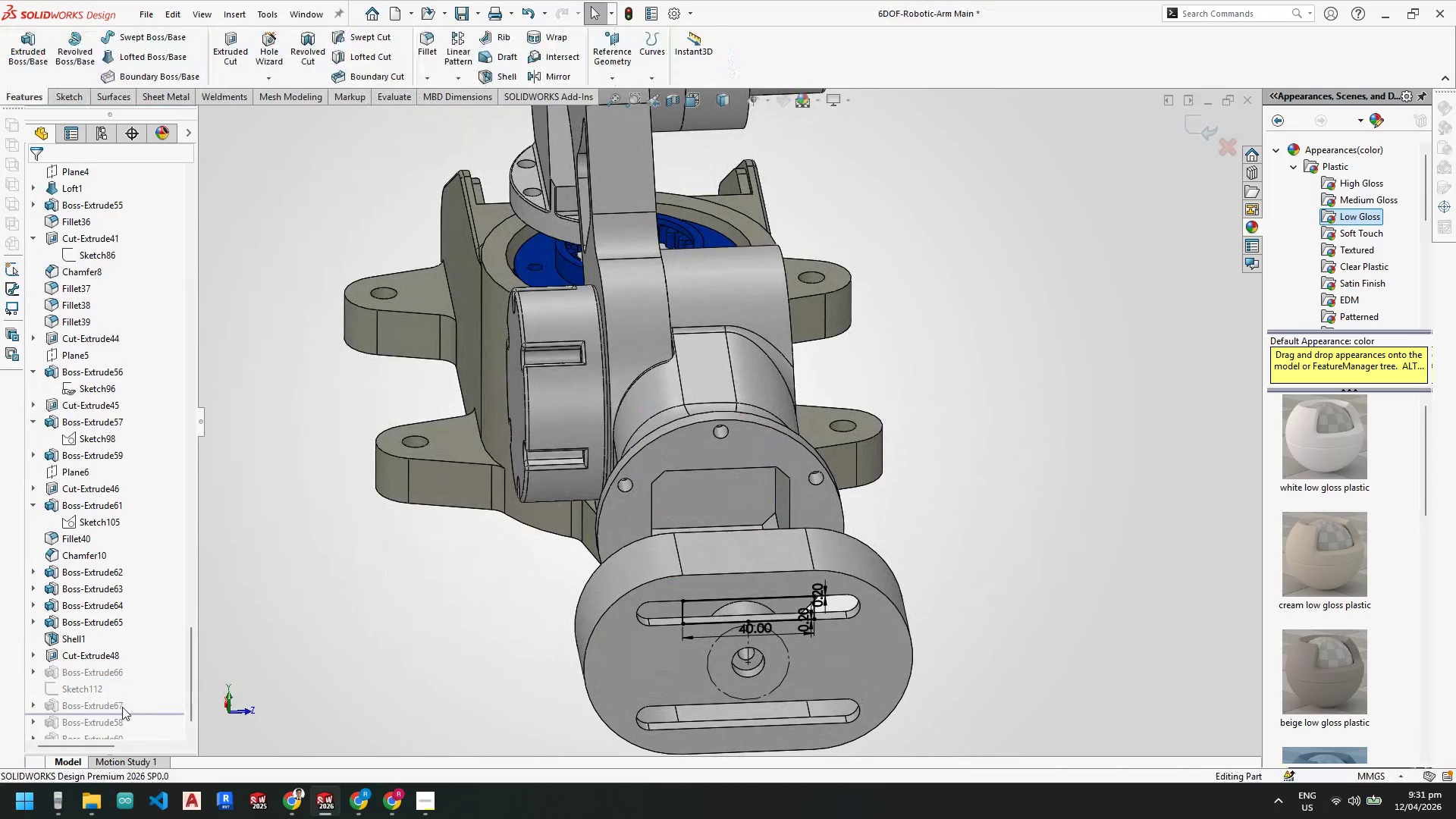 
left_click([101, 720])
 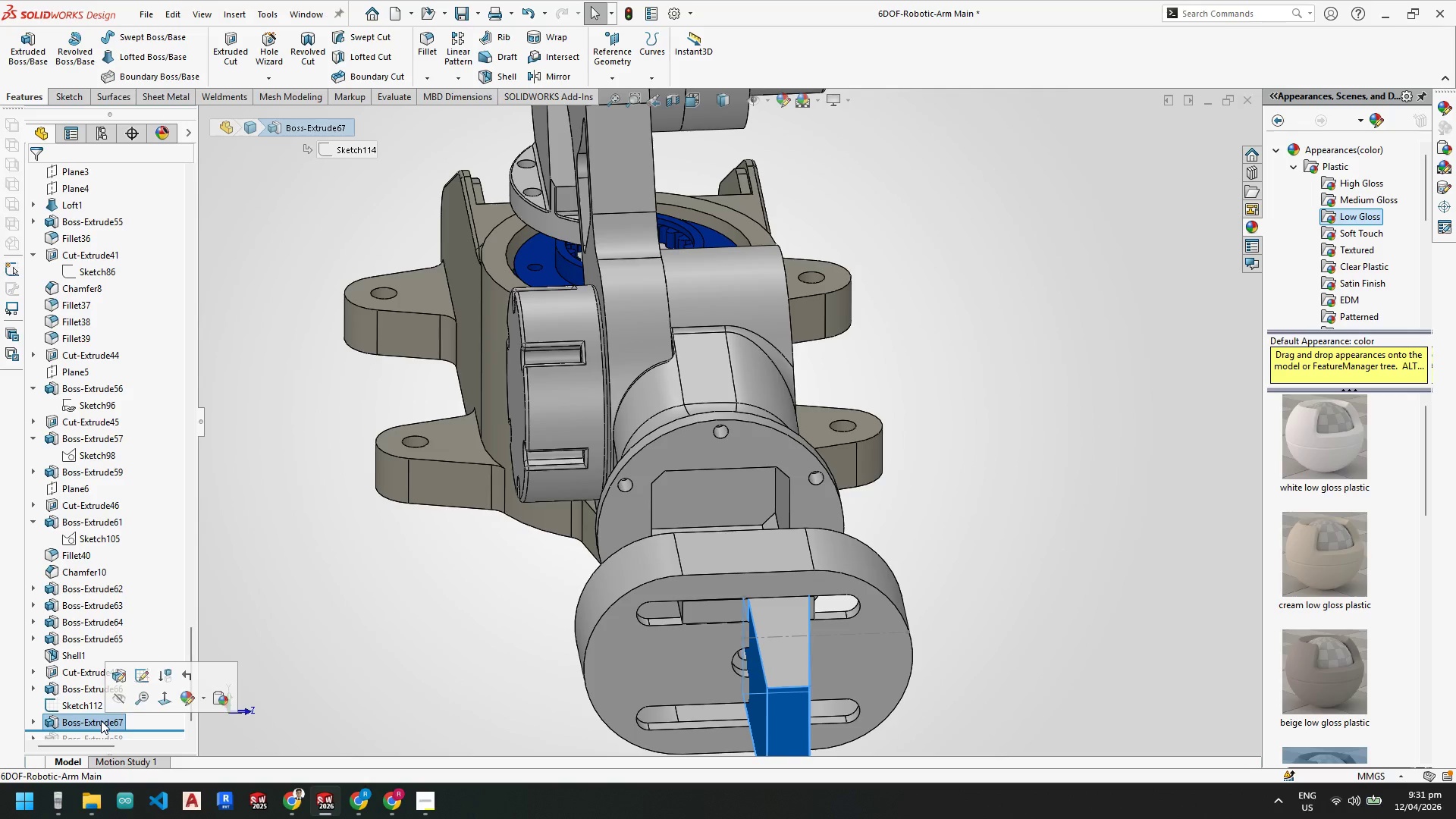 
right_click([101, 720])
 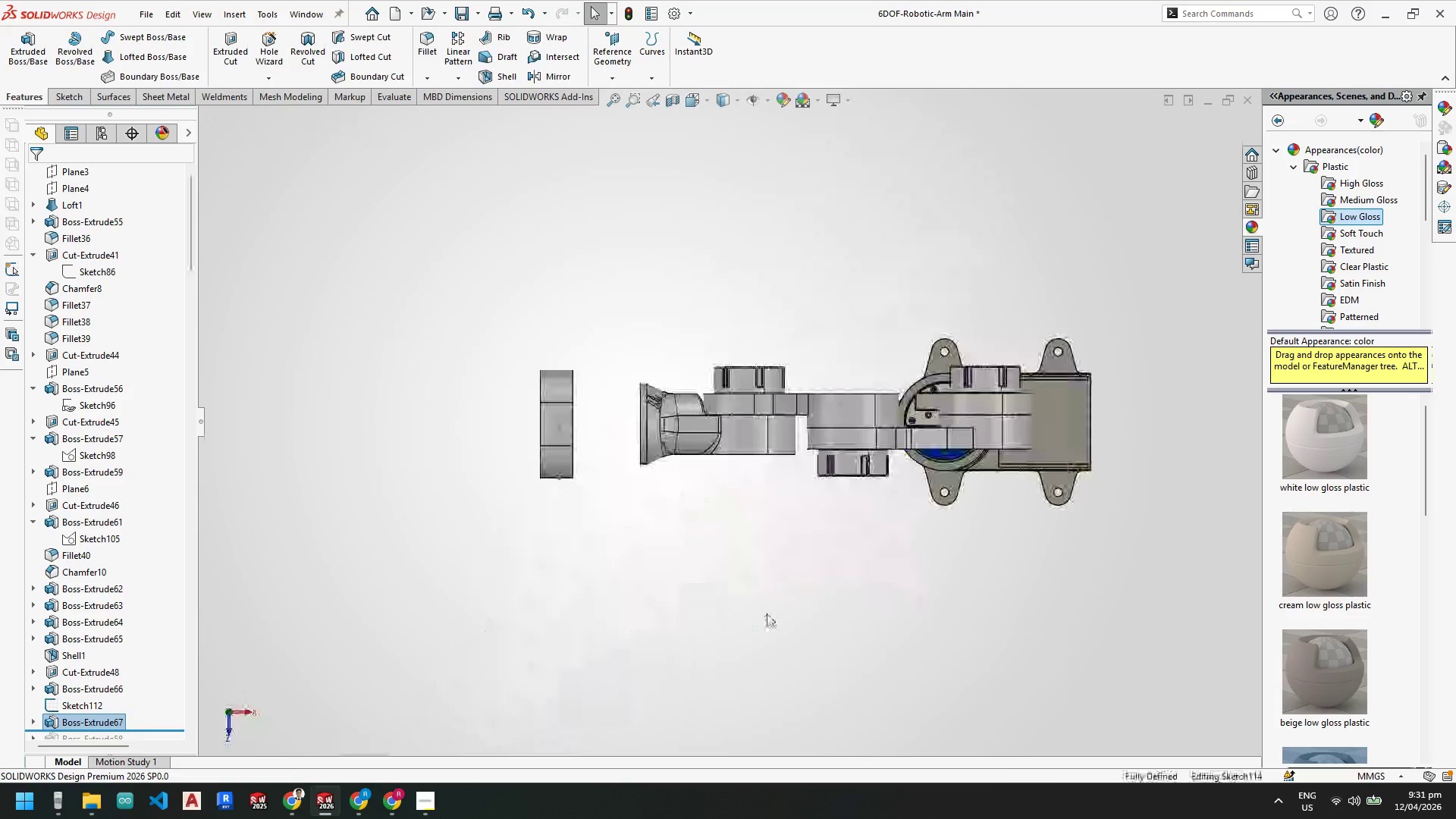 
scroll: coordinate [433, 450], scroll_direction: down, amount: 8.0
 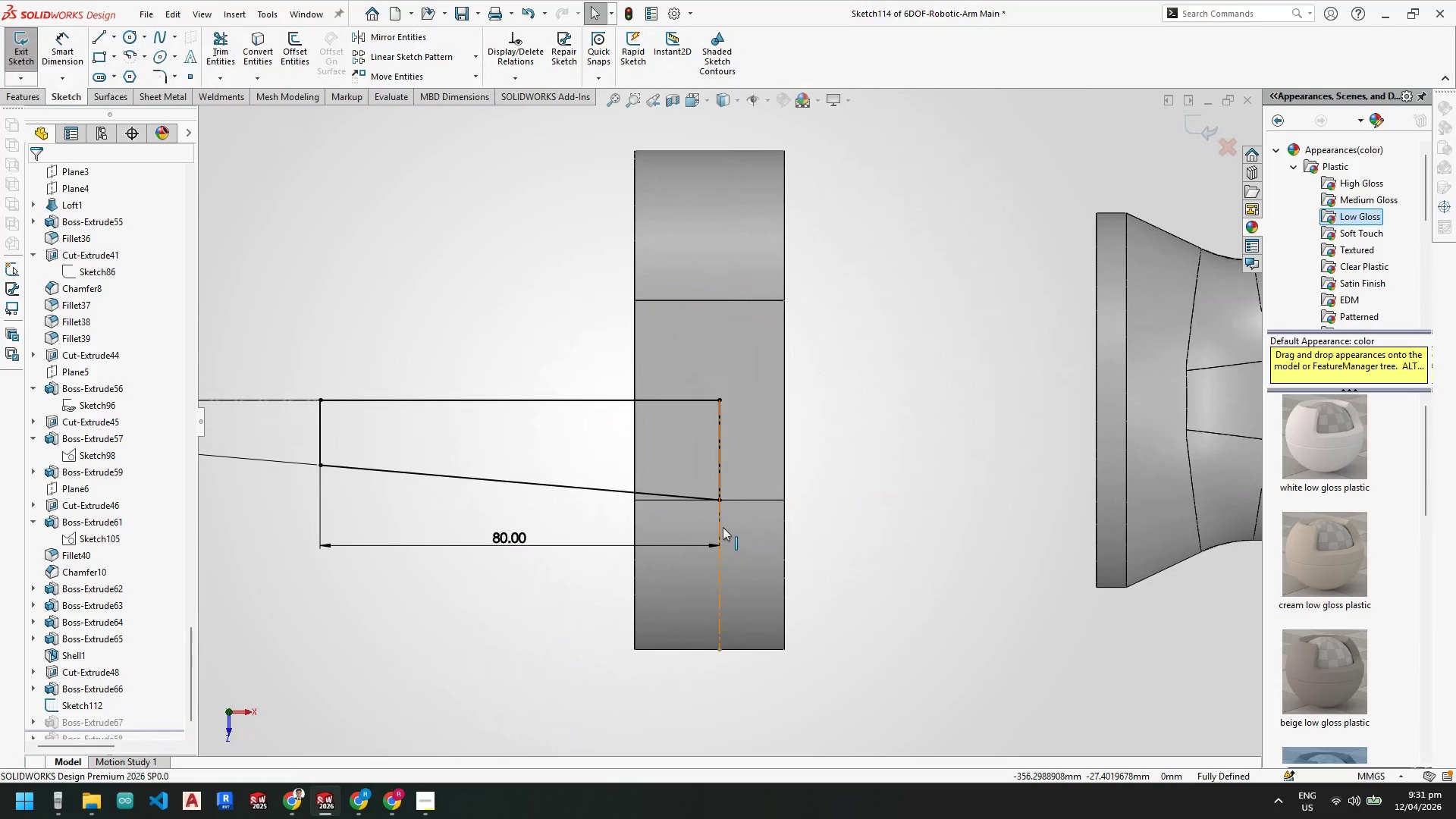 
left_click([720, 498])
 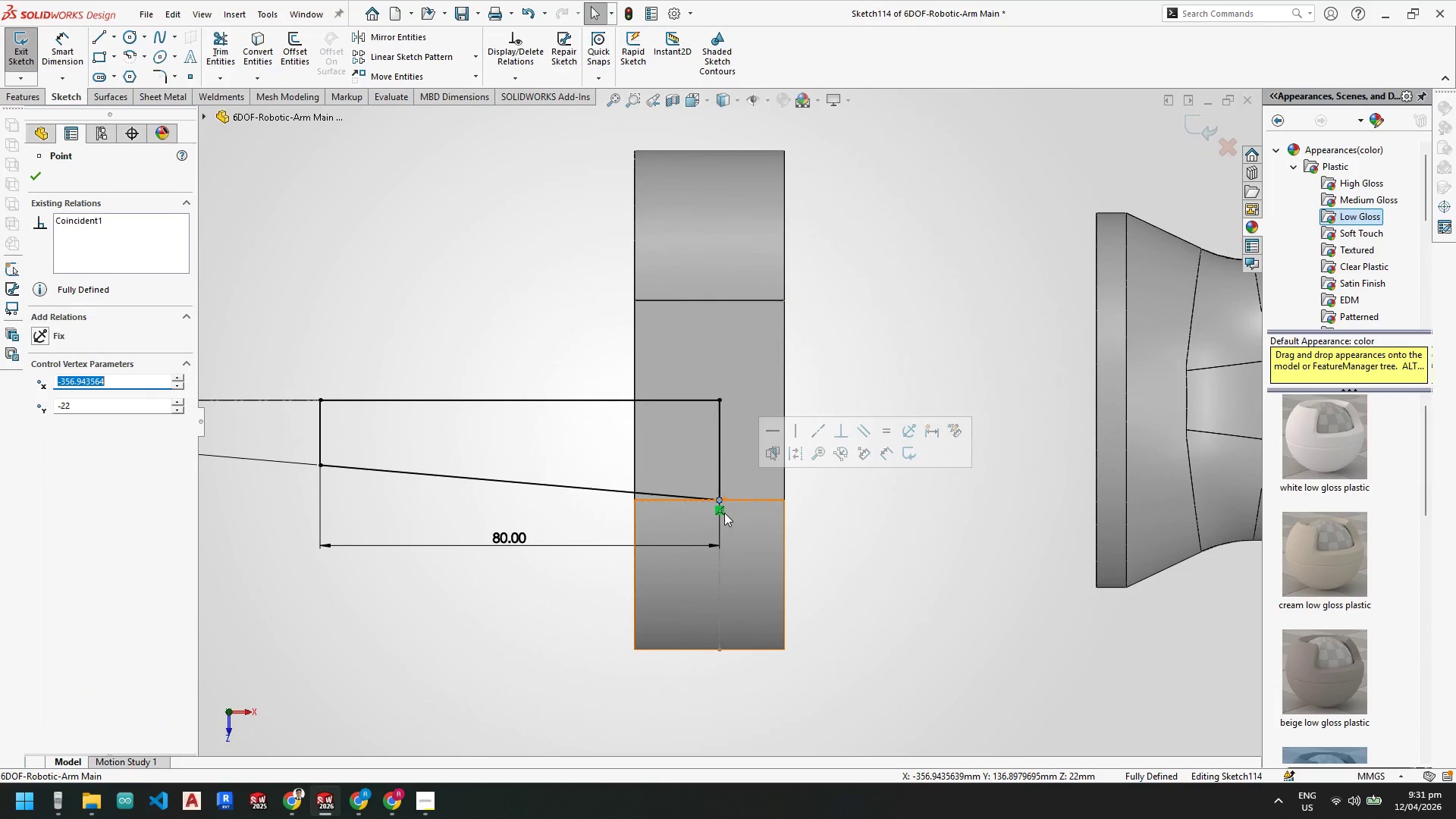 
right_click([724, 513])
 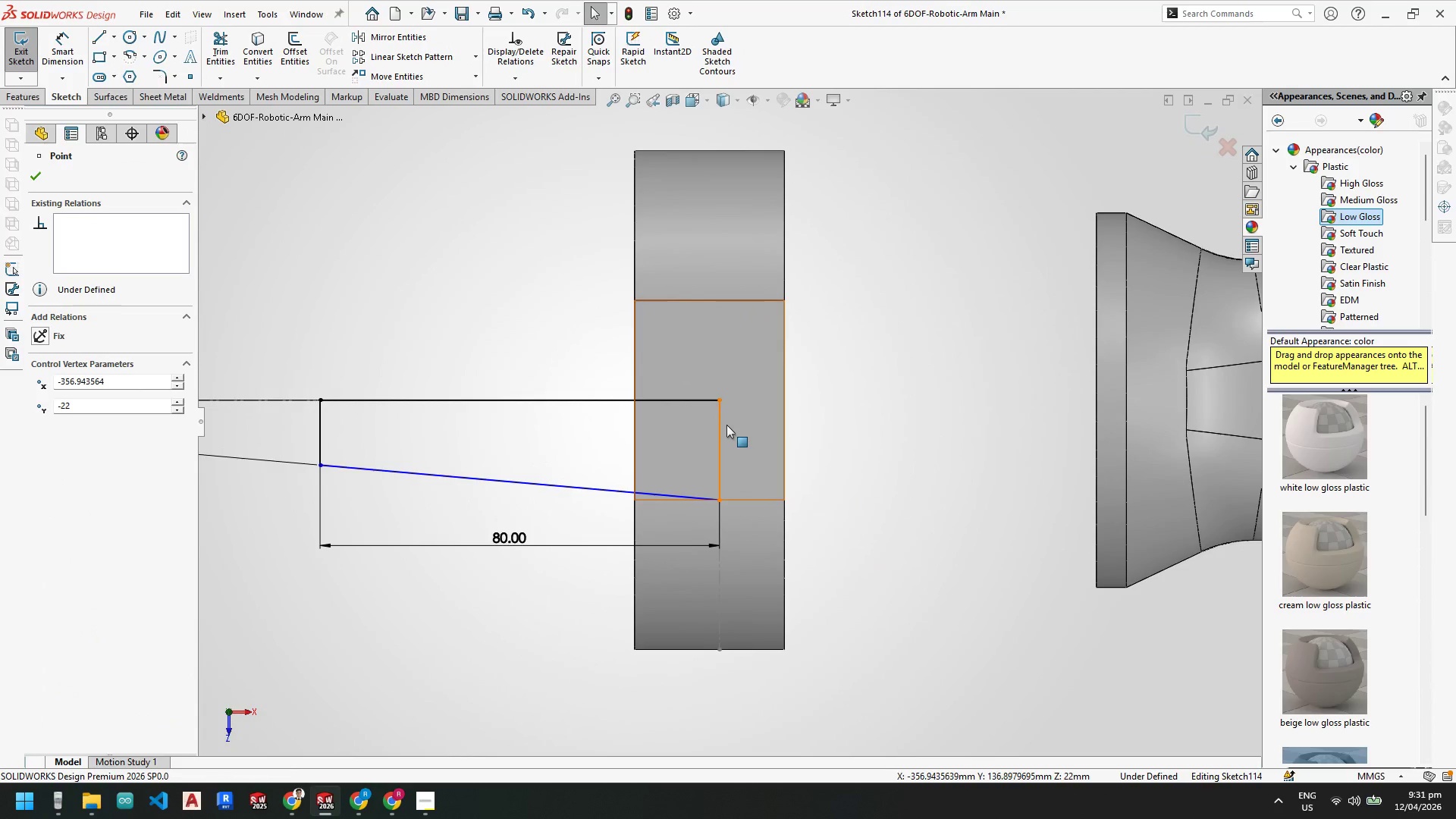 
left_click([723, 426])
 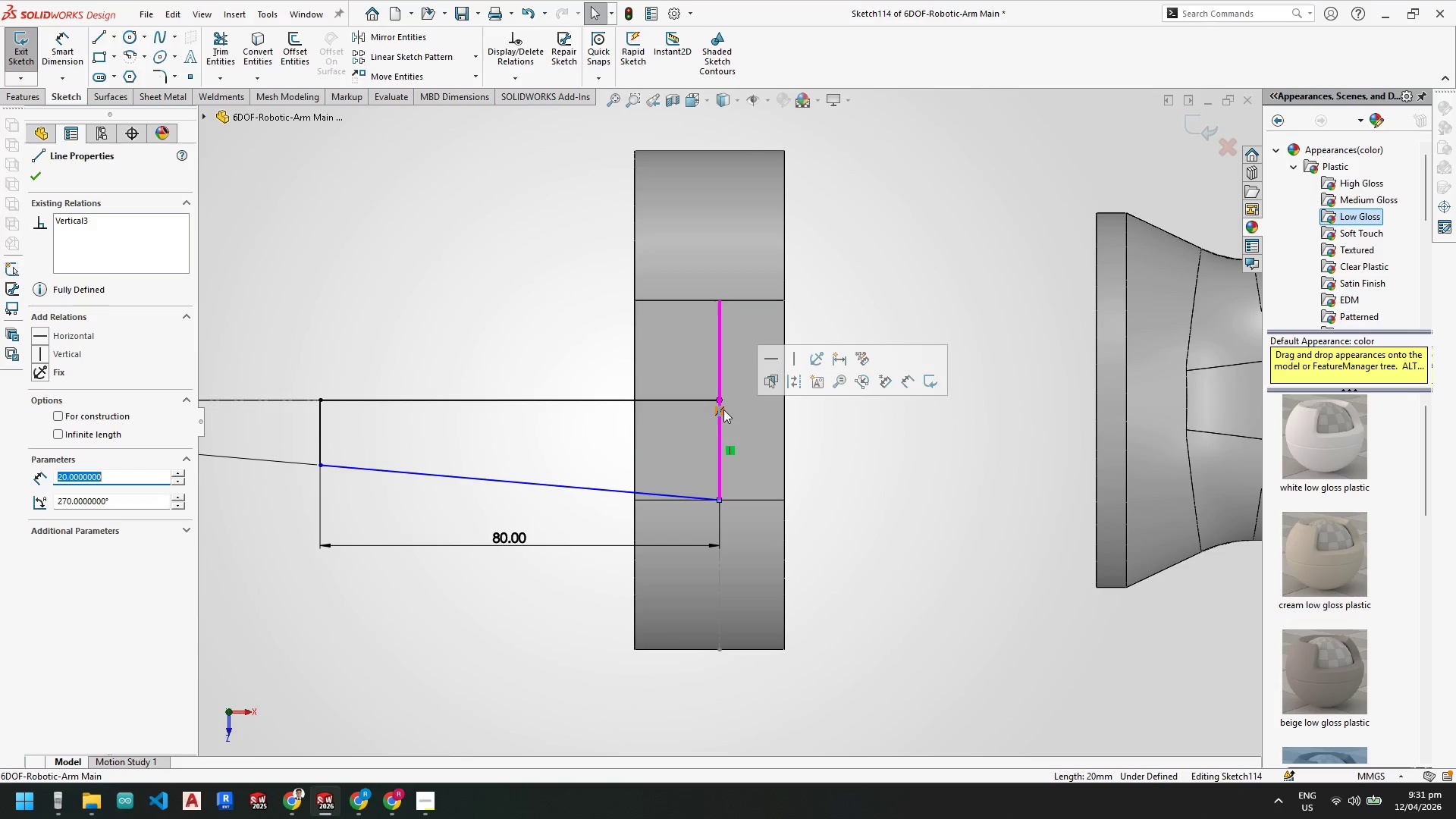 
right_click([720, 410])
 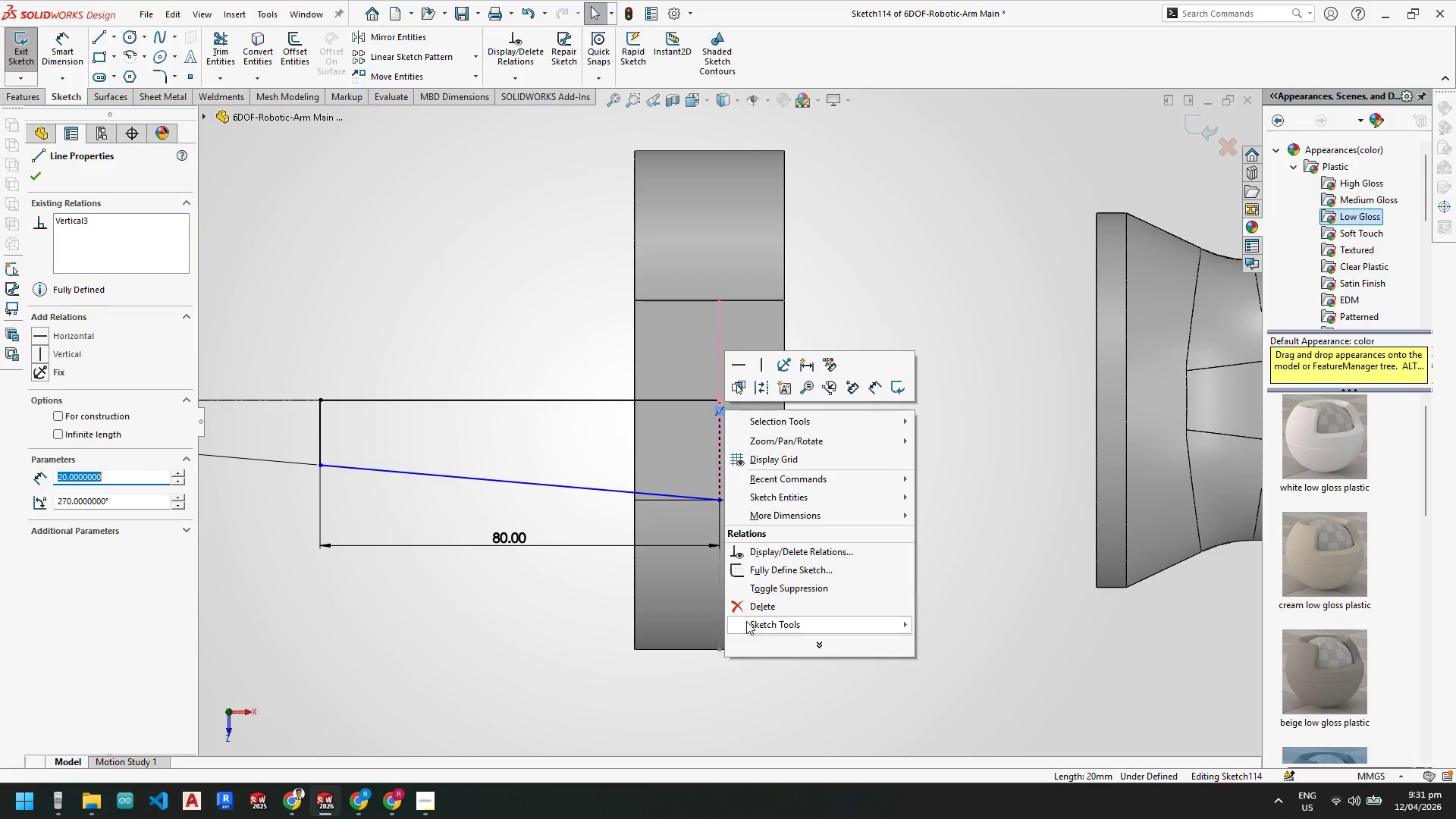 
left_click_drag(start_coordinate=[748, 605], to_coordinate=[745, 600])
 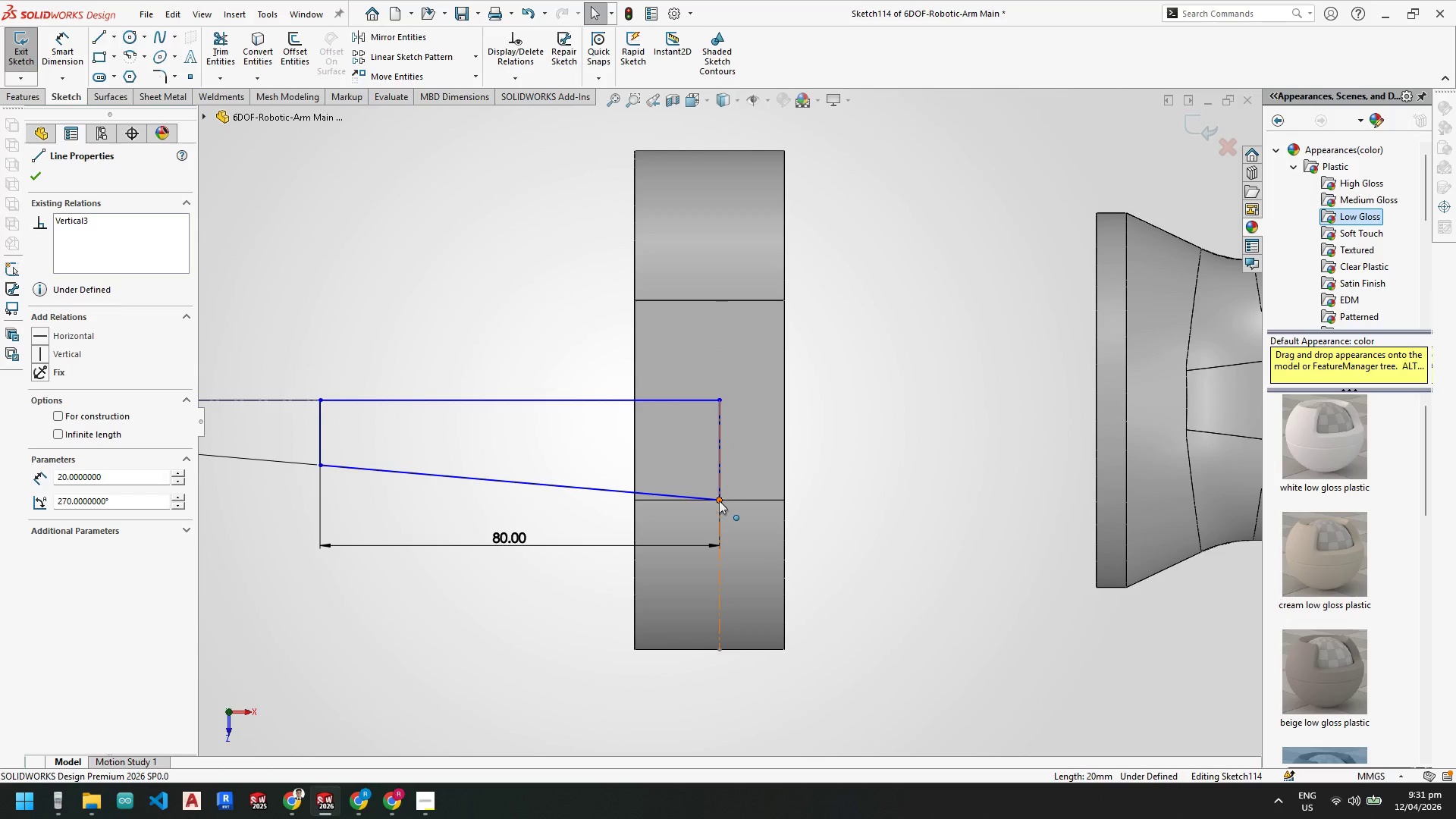 
left_click_drag(start_coordinate=[719, 500], to_coordinate=[635, 497])
 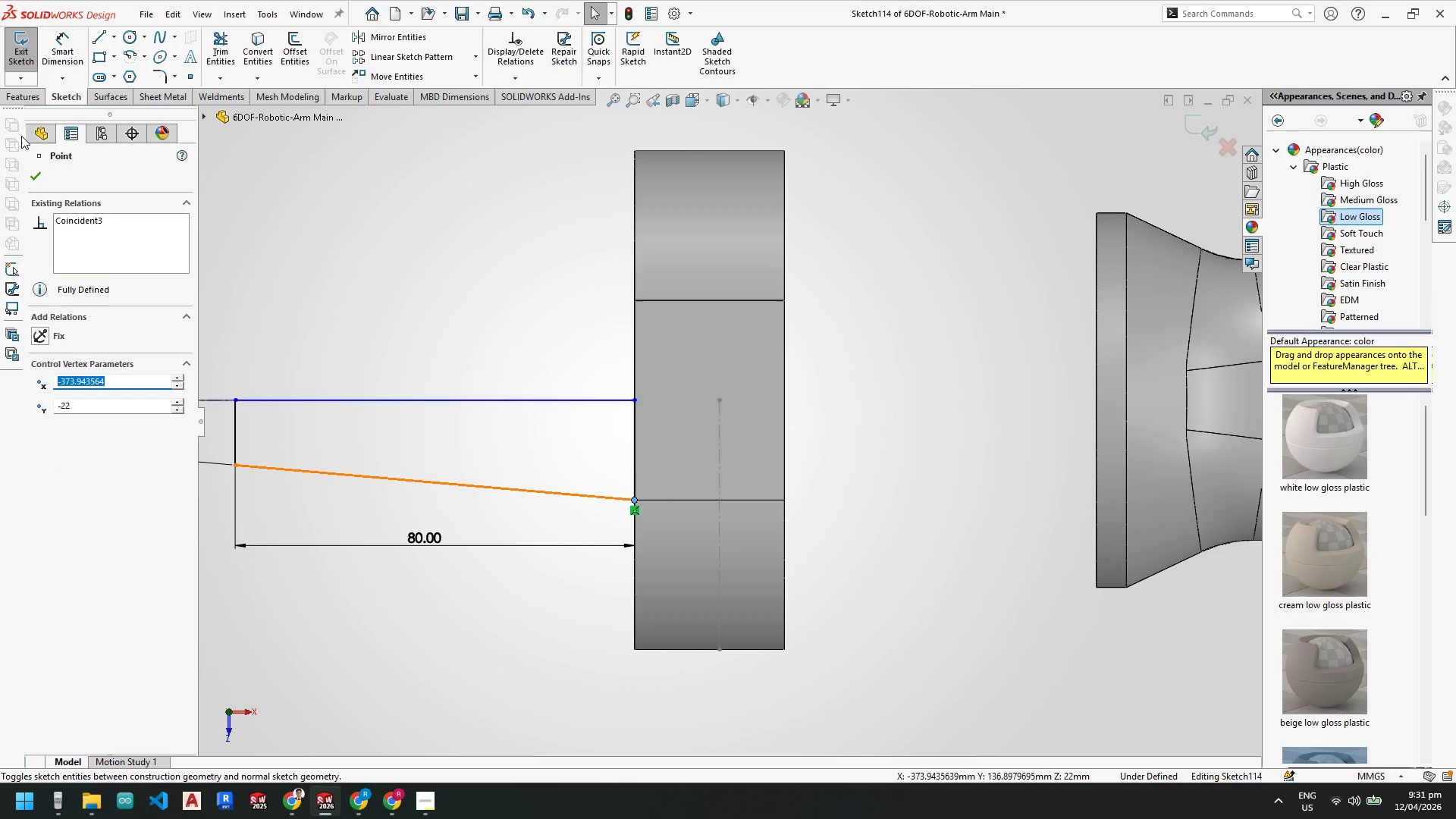 
key(Escape)
 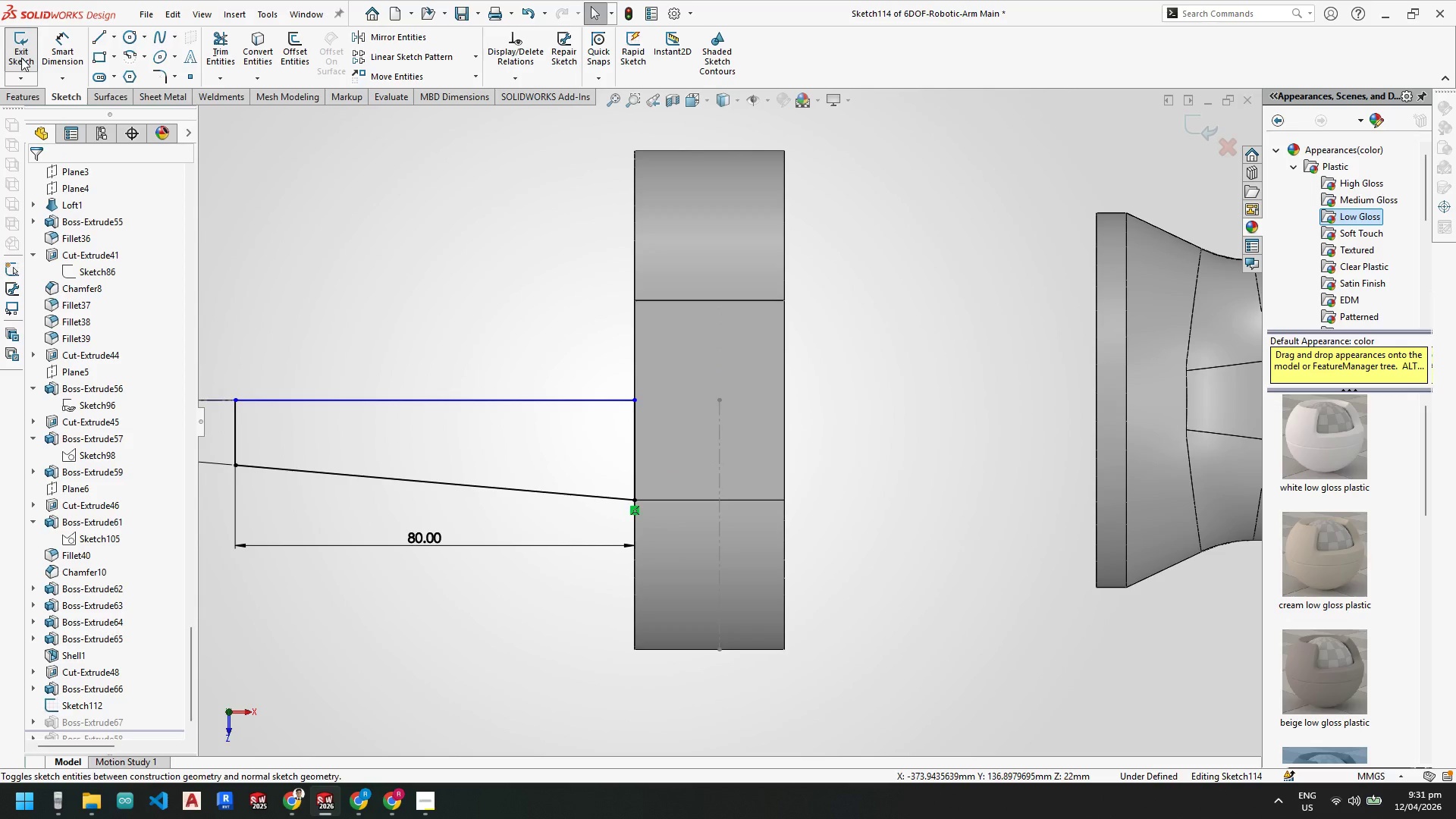 
left_click([20, 55])
 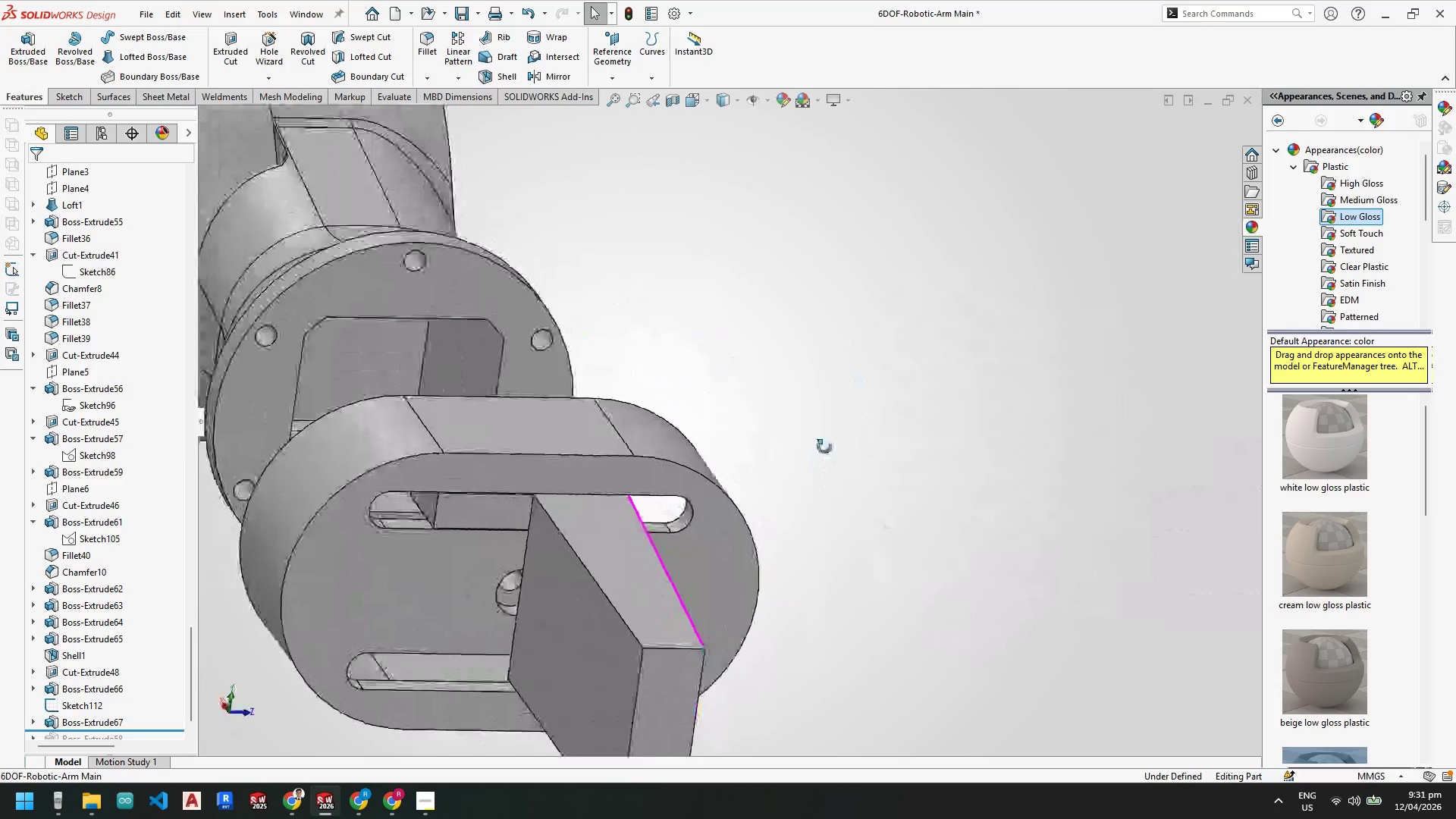 
wait(6.55)
 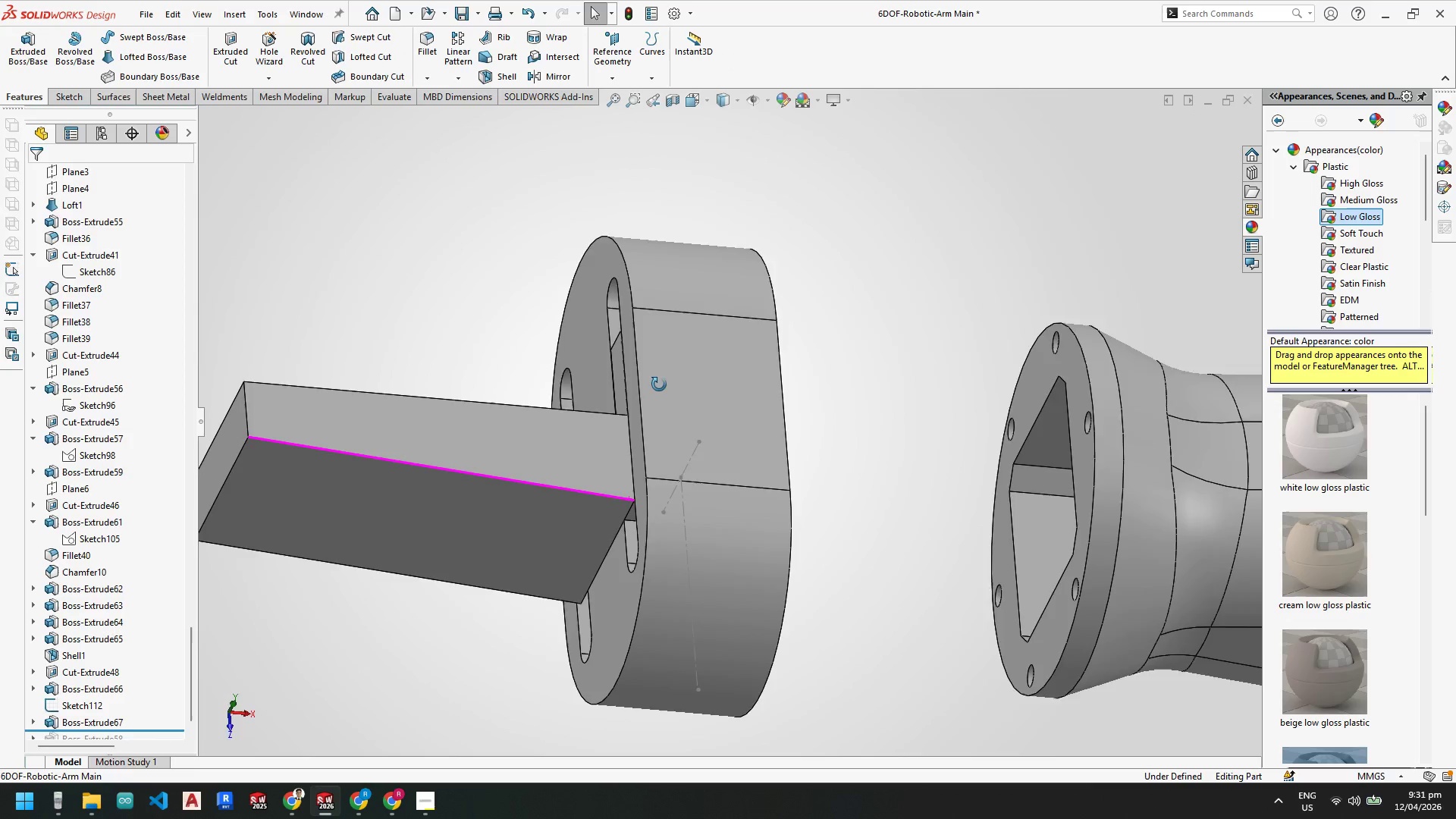 
left_click([98, 720])
 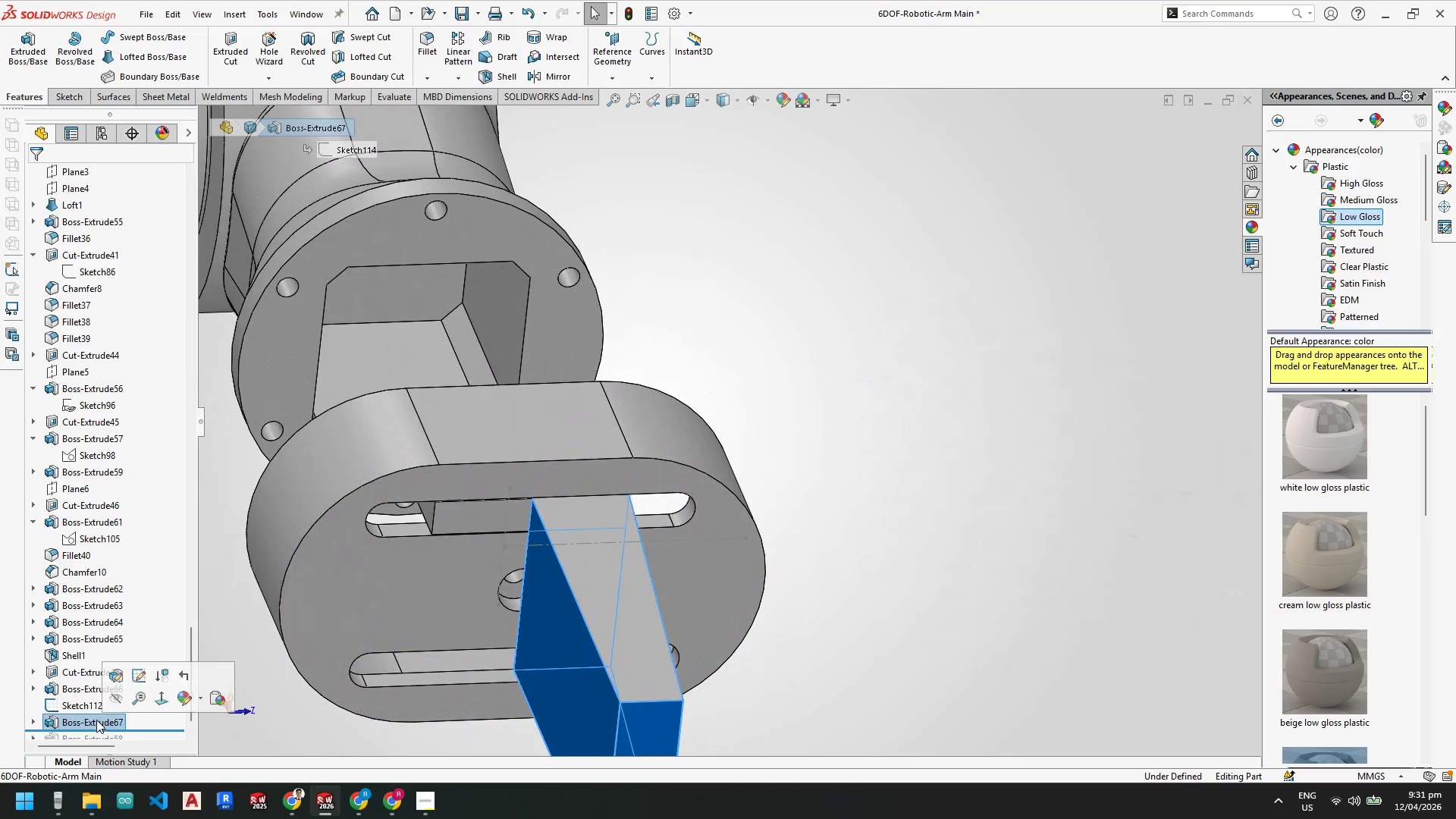 
right_click([96, 719])
 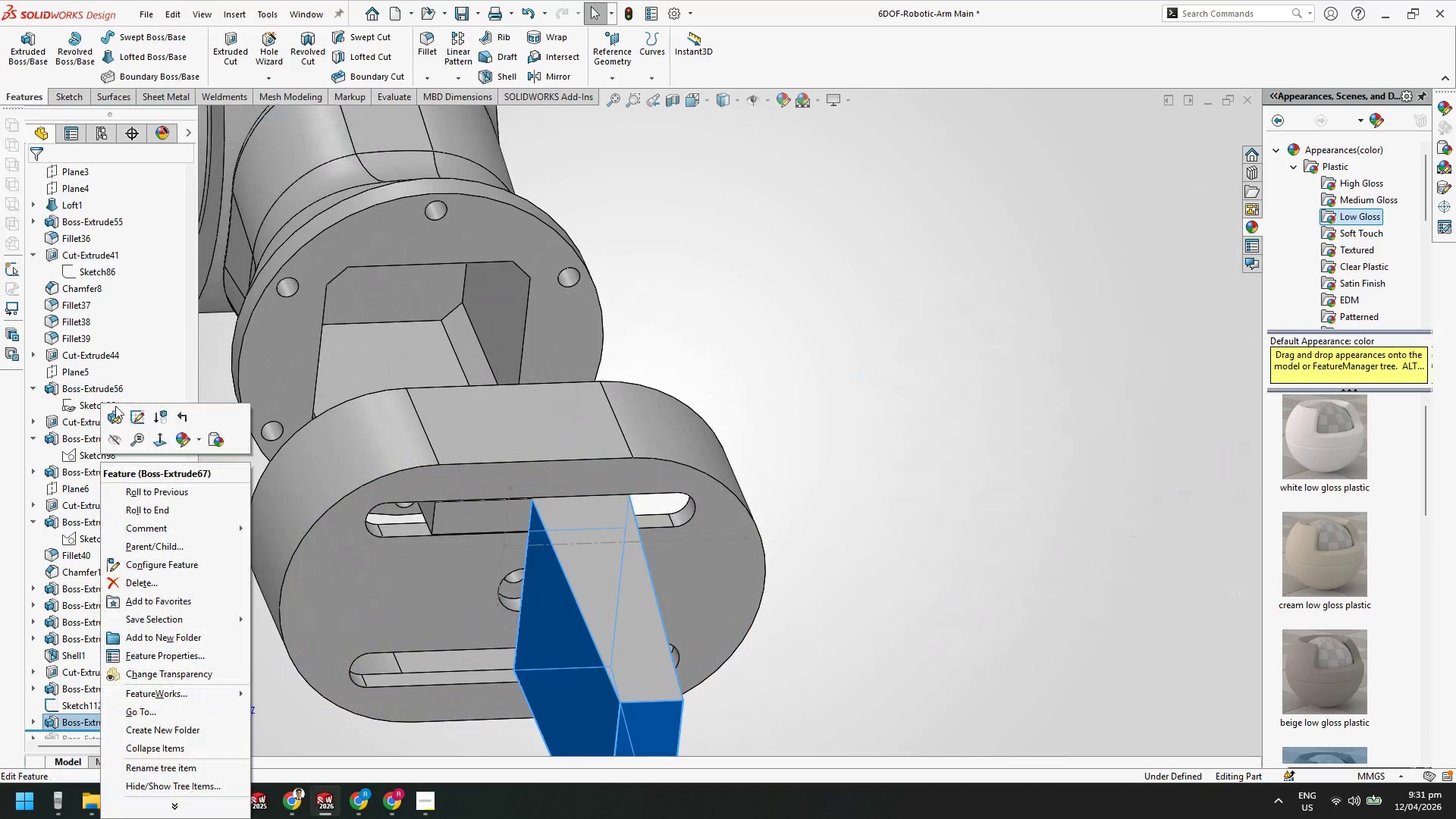 
left_click([115, 413])
 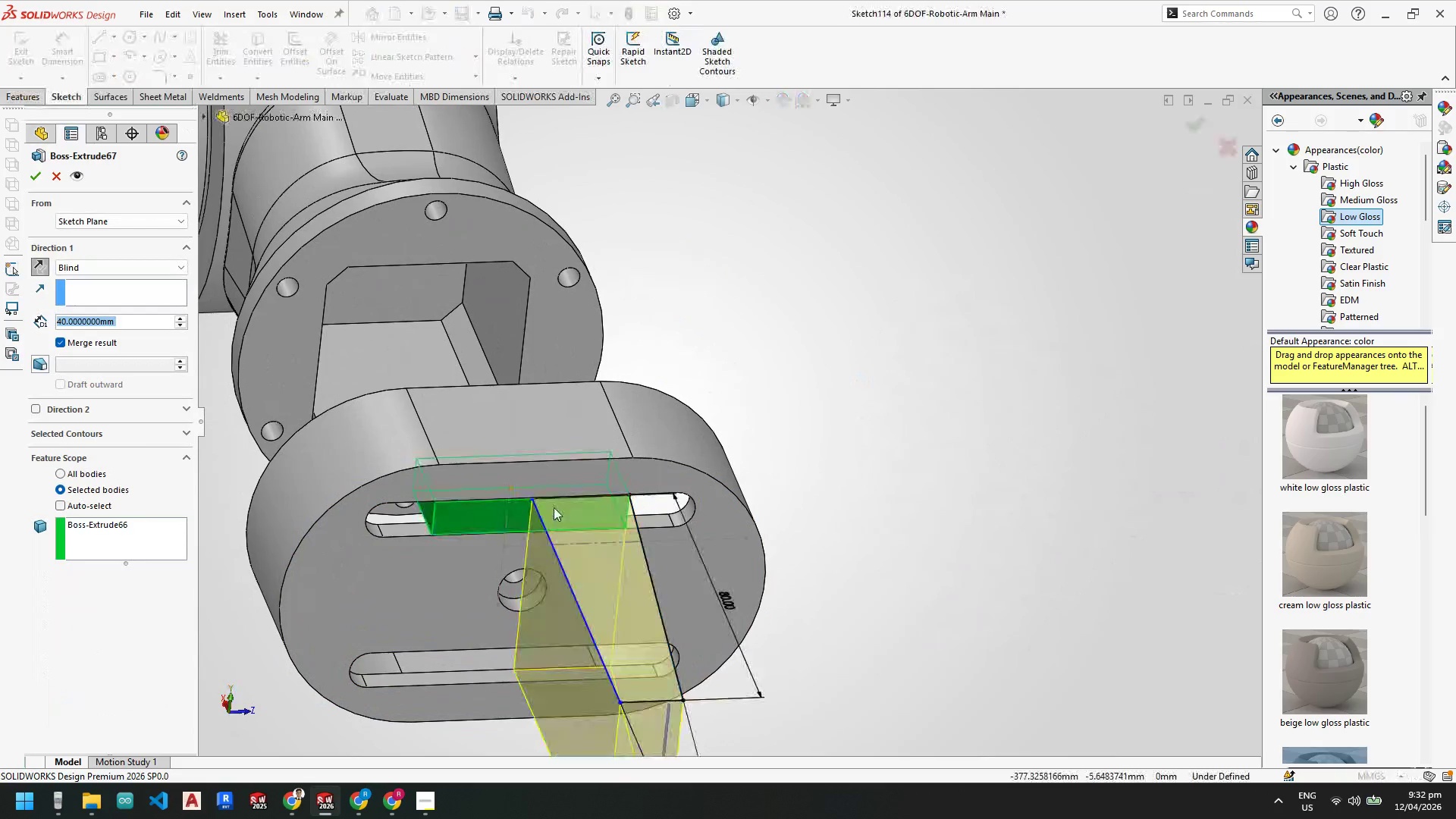 
key(Escape)
 